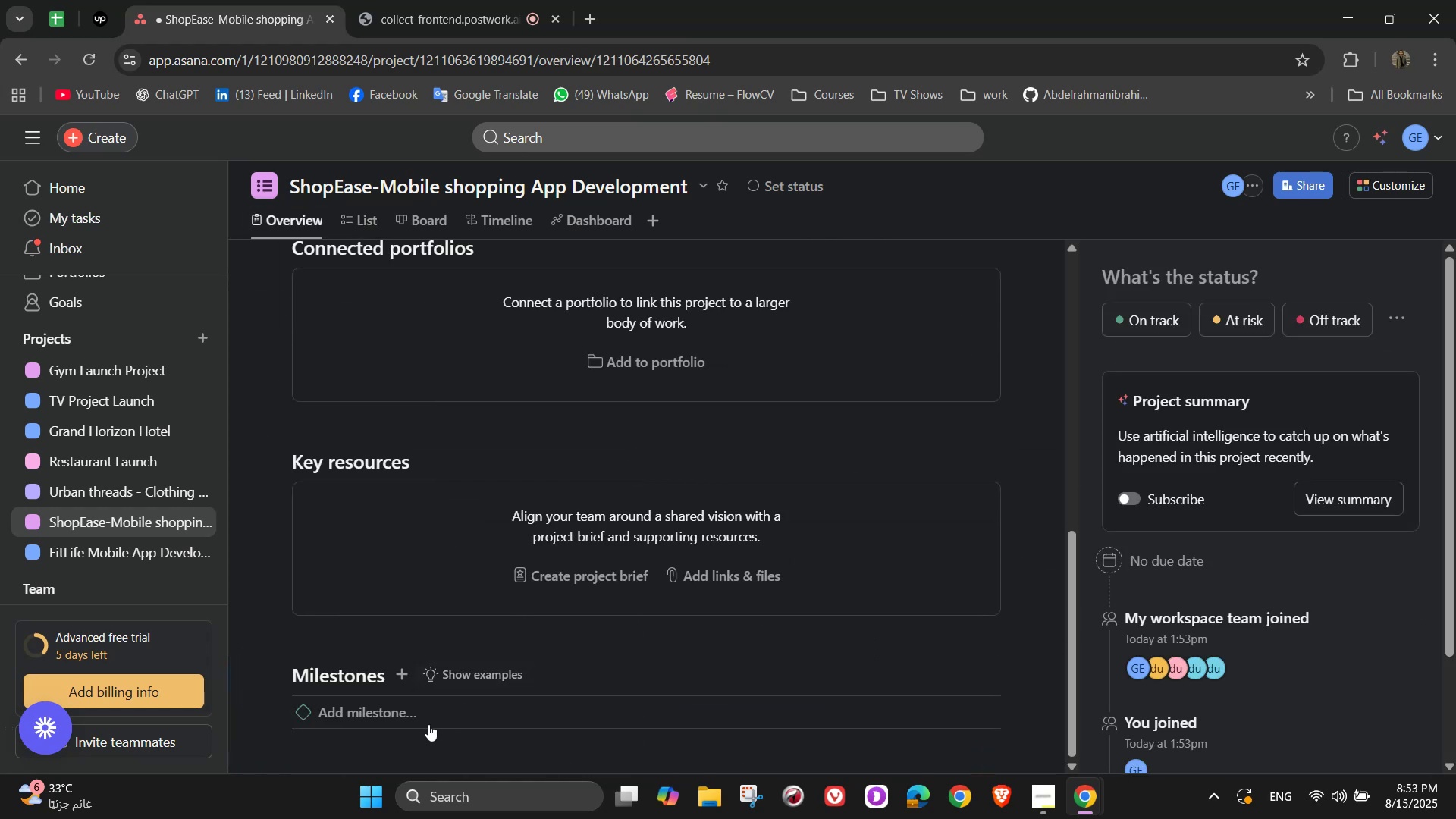 
left_click_drag(start_coordinate=[427, 724], to_coordinate=[422, 723])
 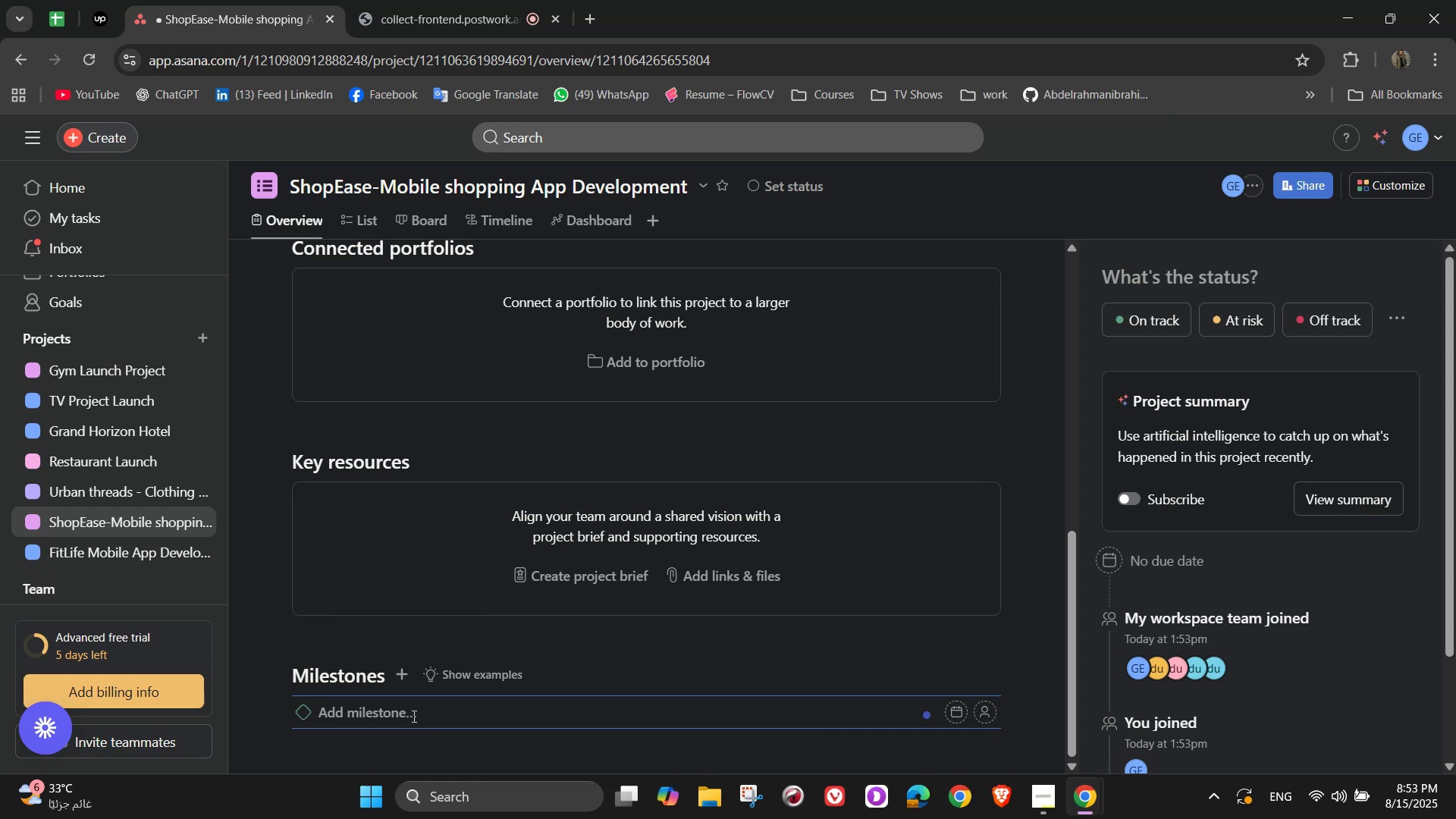 
wait(12.98)
 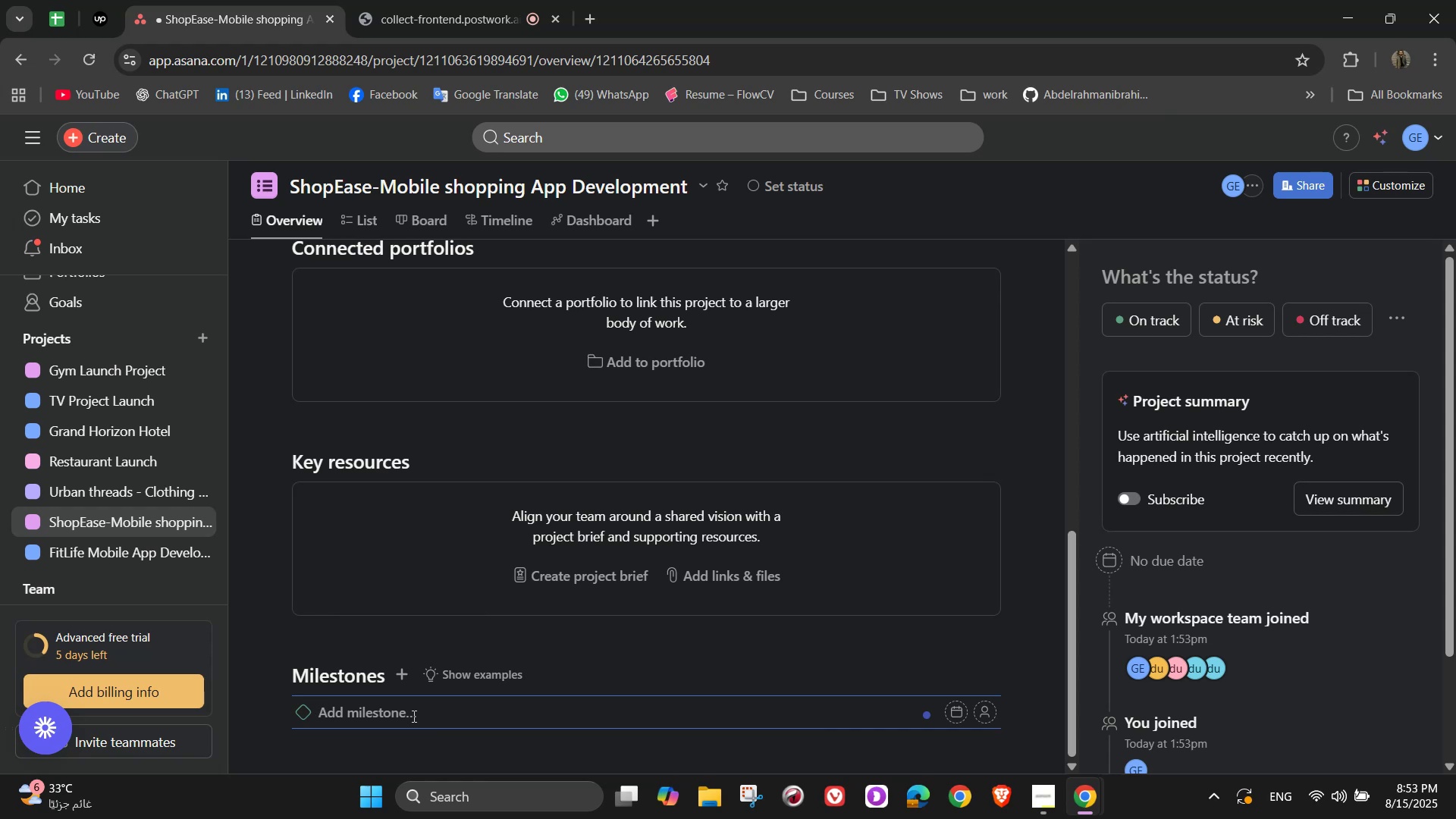 
type(Project Scp)
key(Backspace)
key(Backspace)
type(c)
 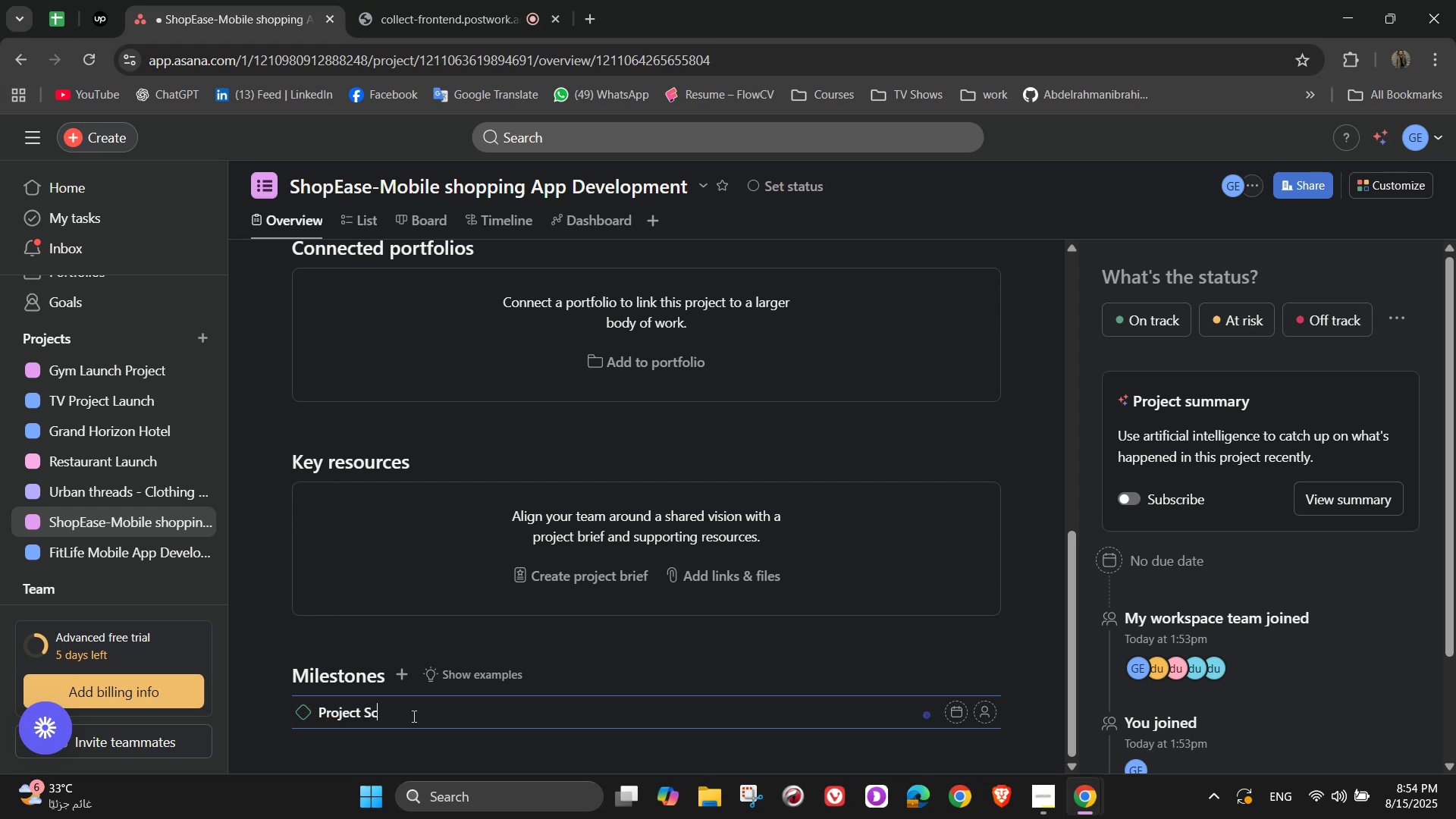 
type(oe [Insert])
key(Backspace)
key(Backspace)
key(Backspace)
type(c)
key(Backspace)
type(ope Finalized)
 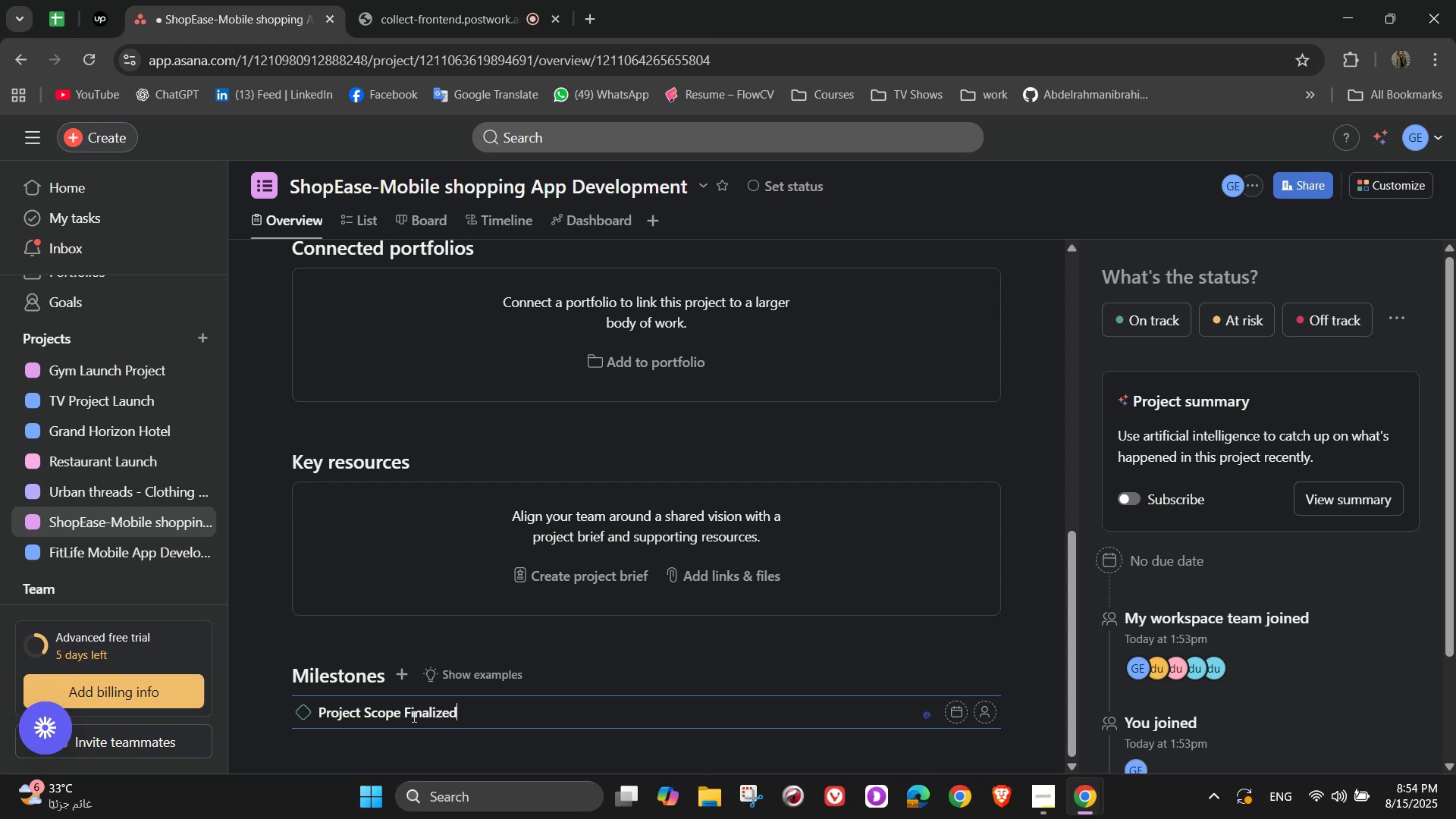 
wait(5.54)
 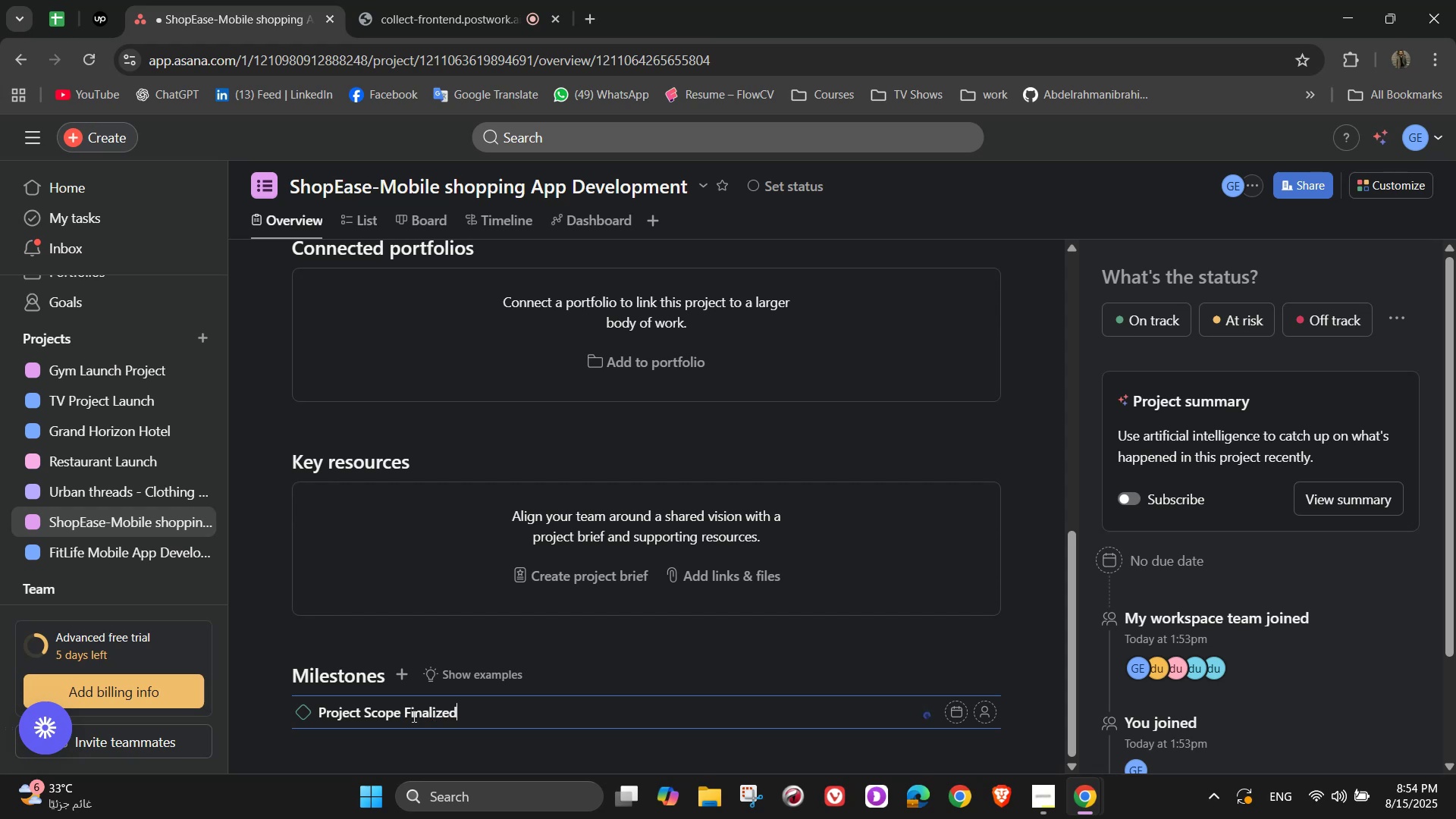 
key(NumpadEnter)
type(UI/Ux)
key(Backspace)
type(X)
key(Backspace)
type(X Design Comple)
 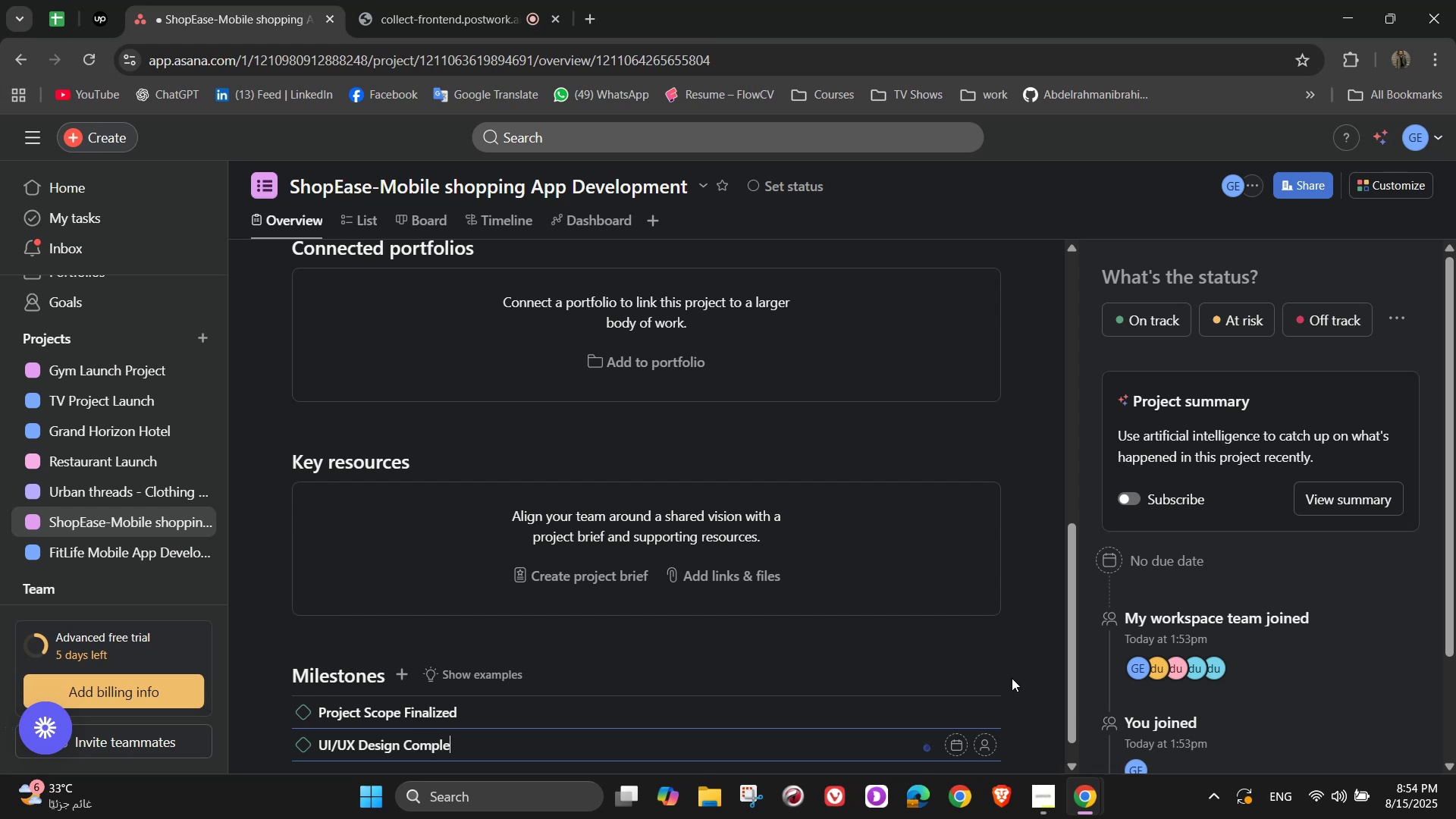 
type(ted)
 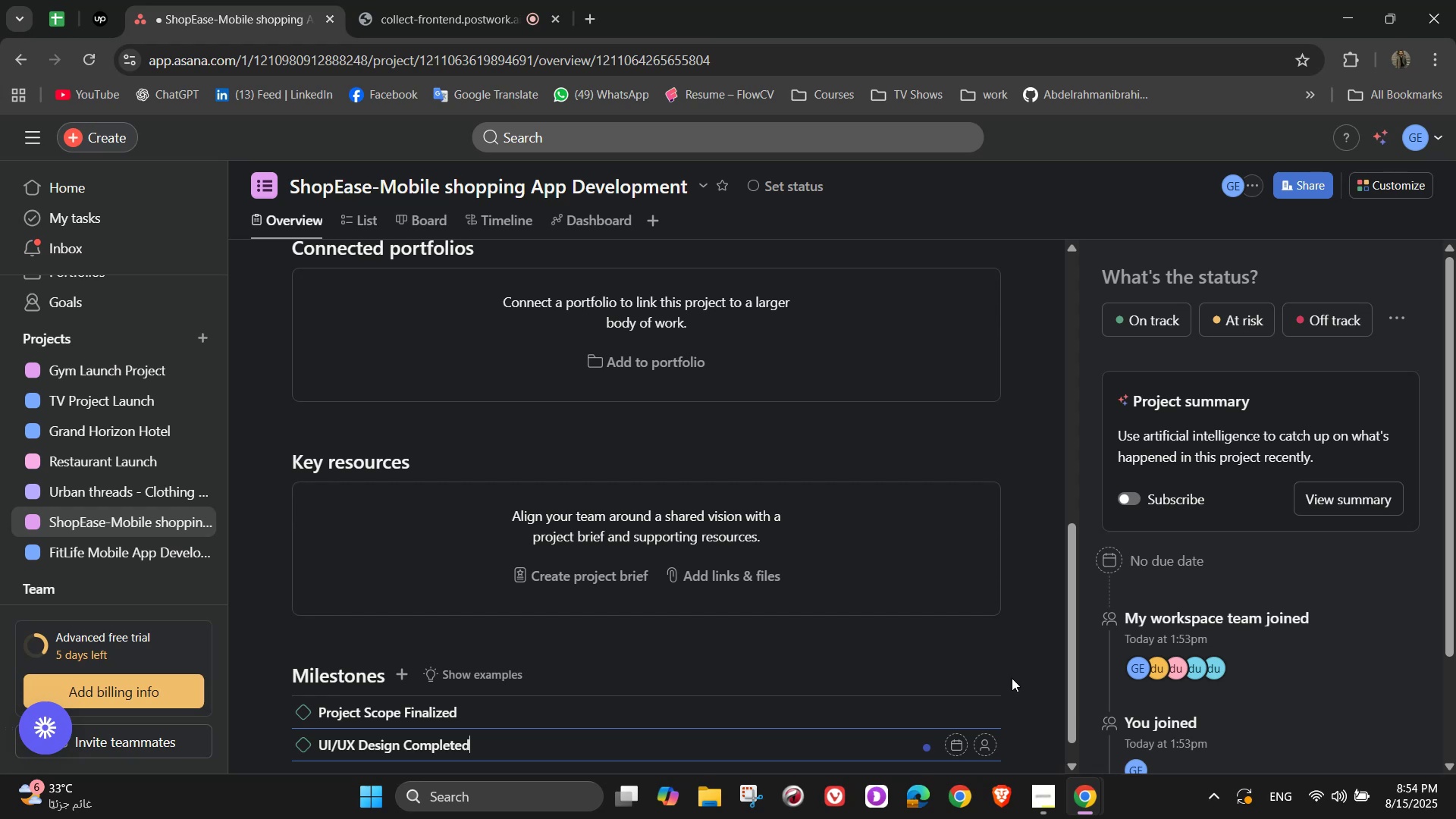 
wait(5.67)
 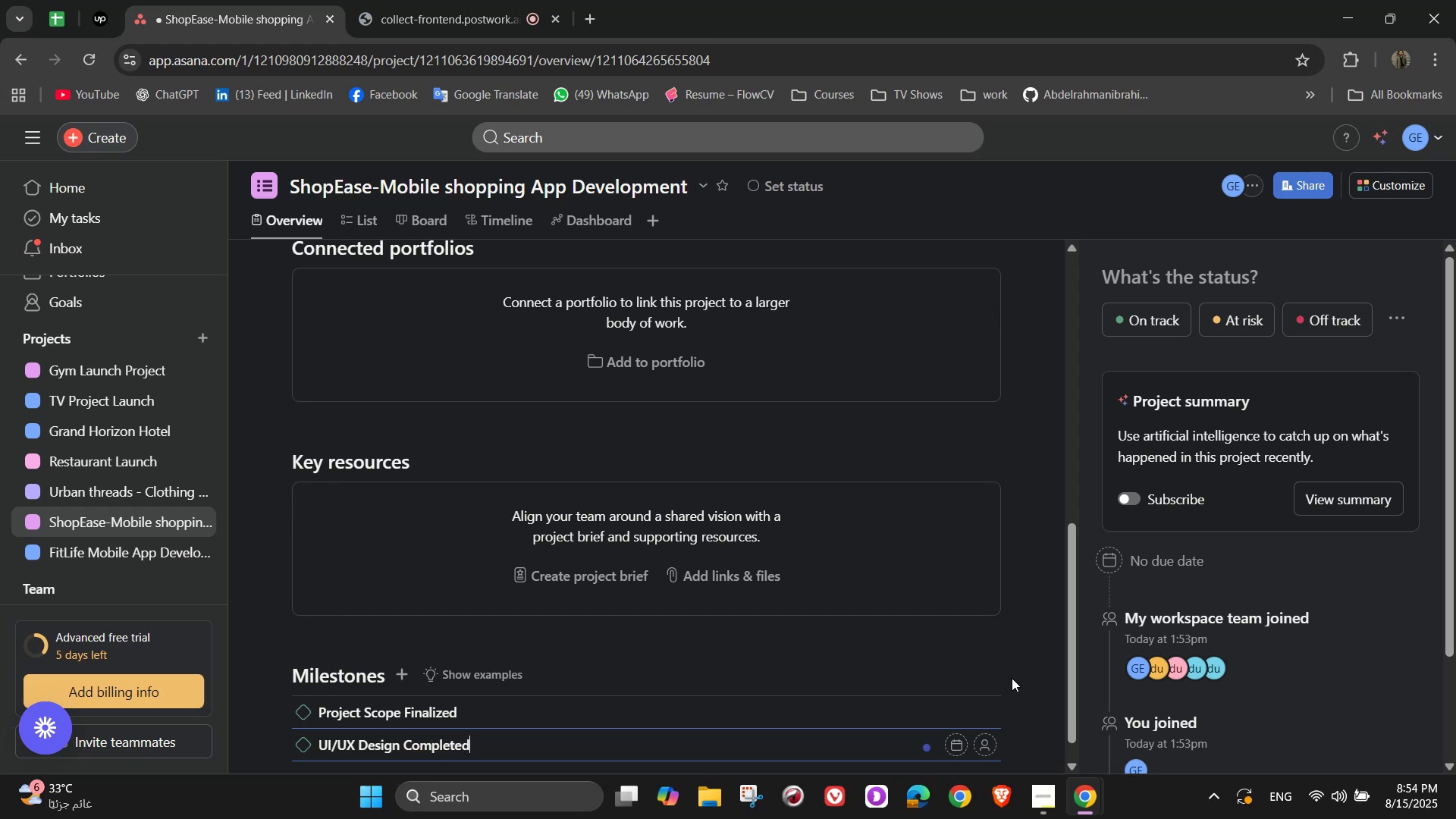 
key(Enter)
 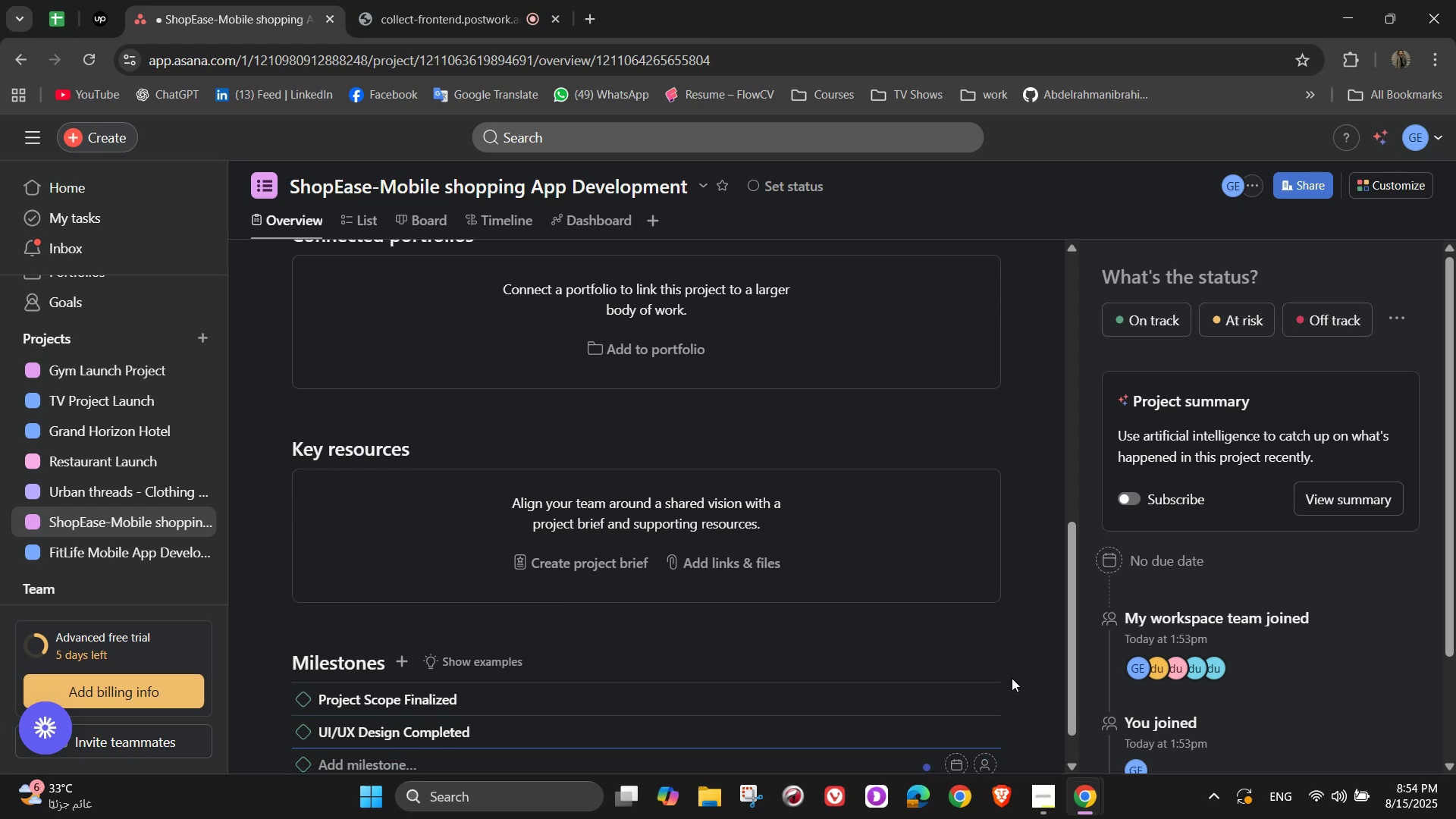 
wait(8.51)
 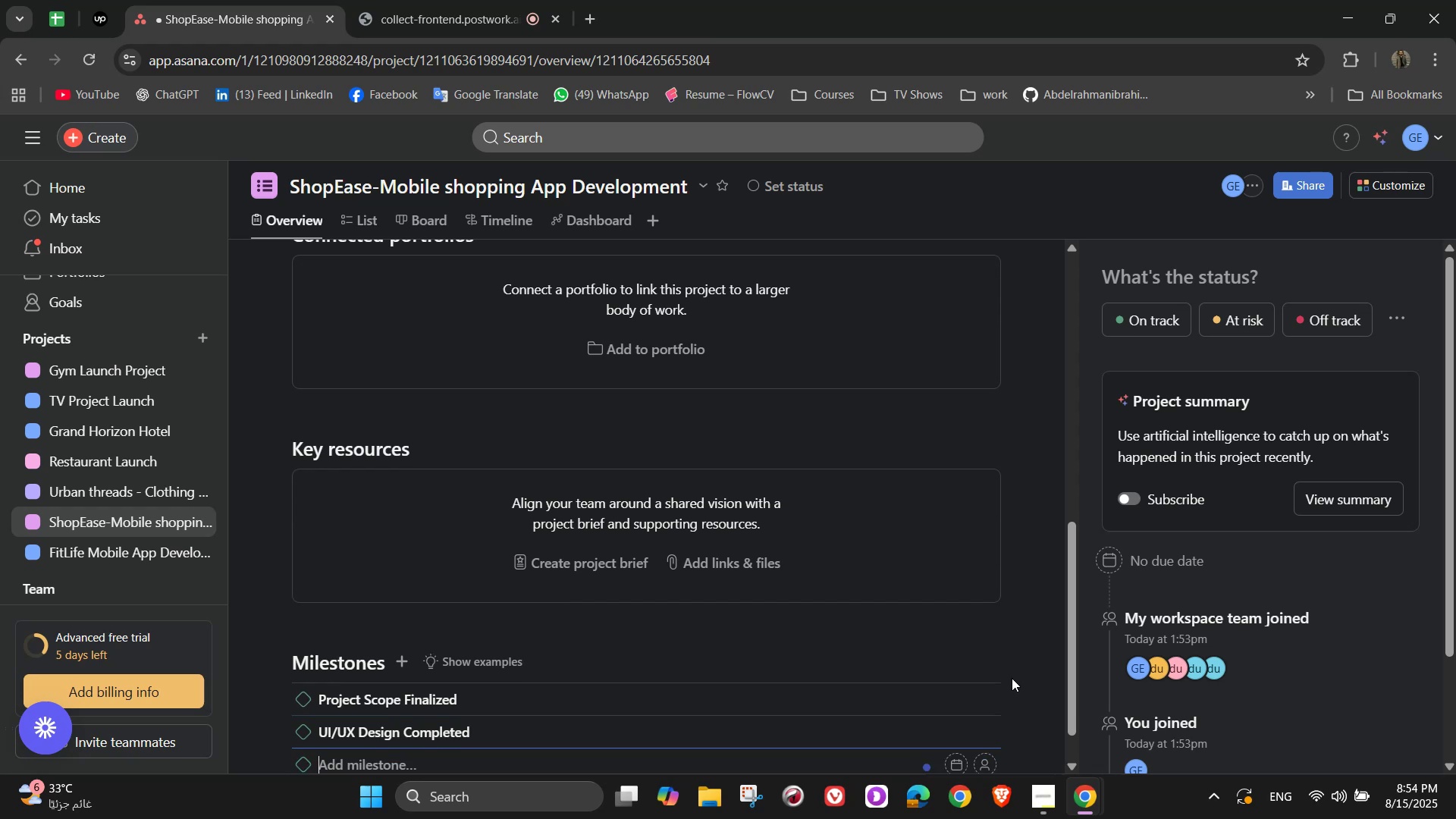 
type(Core Features Develo)
 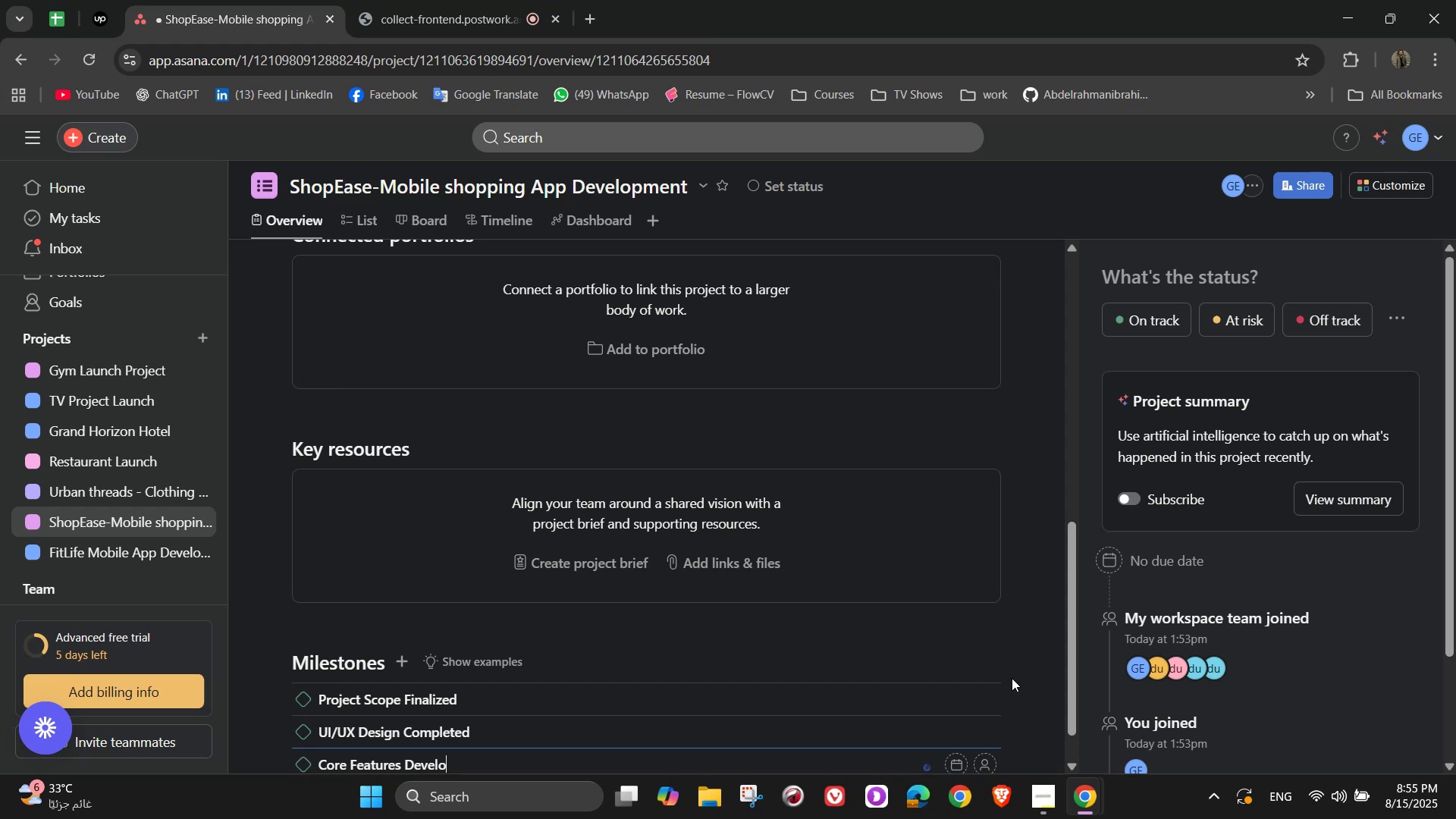 
type(ped )
key(Backspace)
type(\)
key(Backspace)
 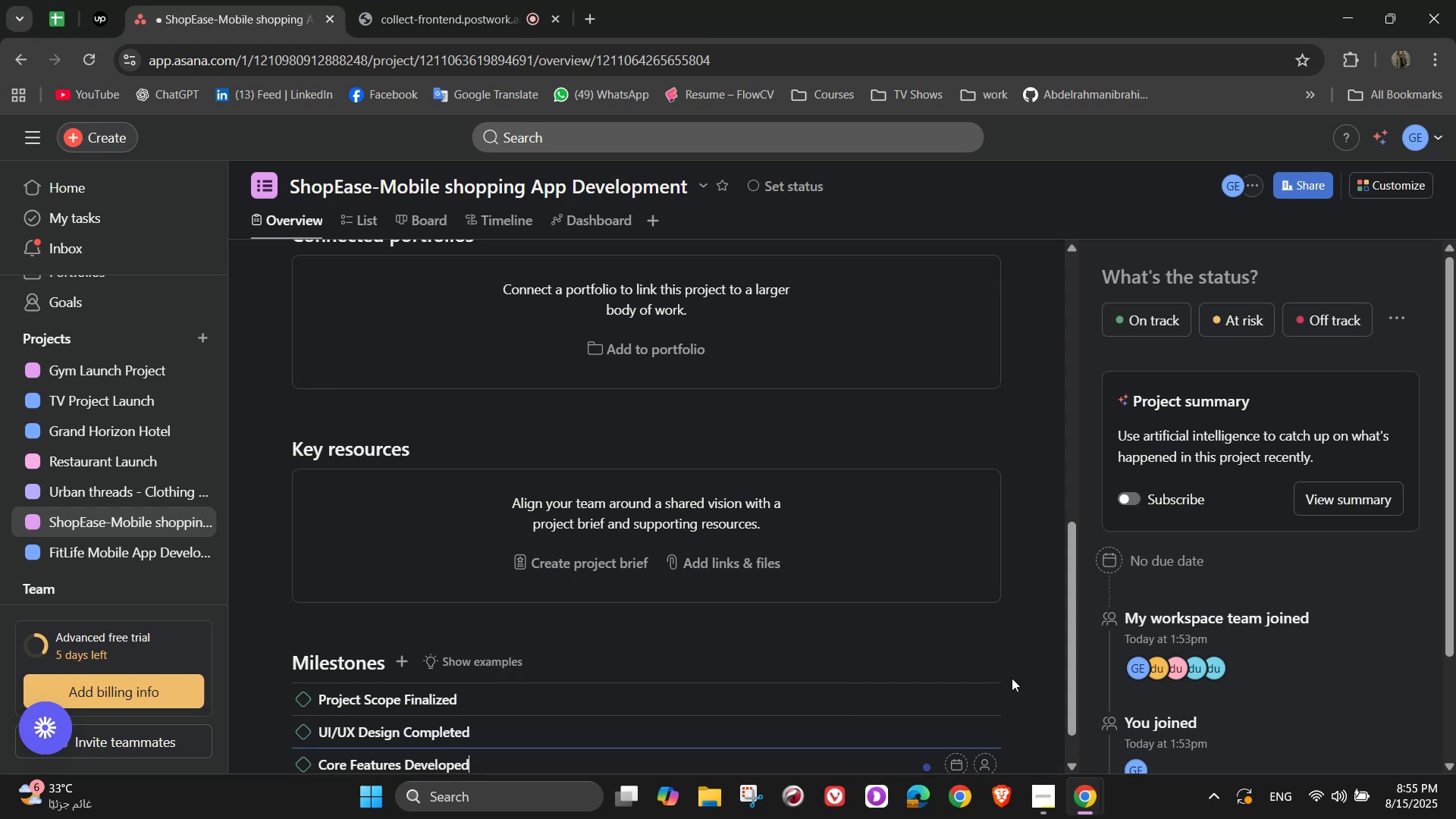 
key(Enter)
 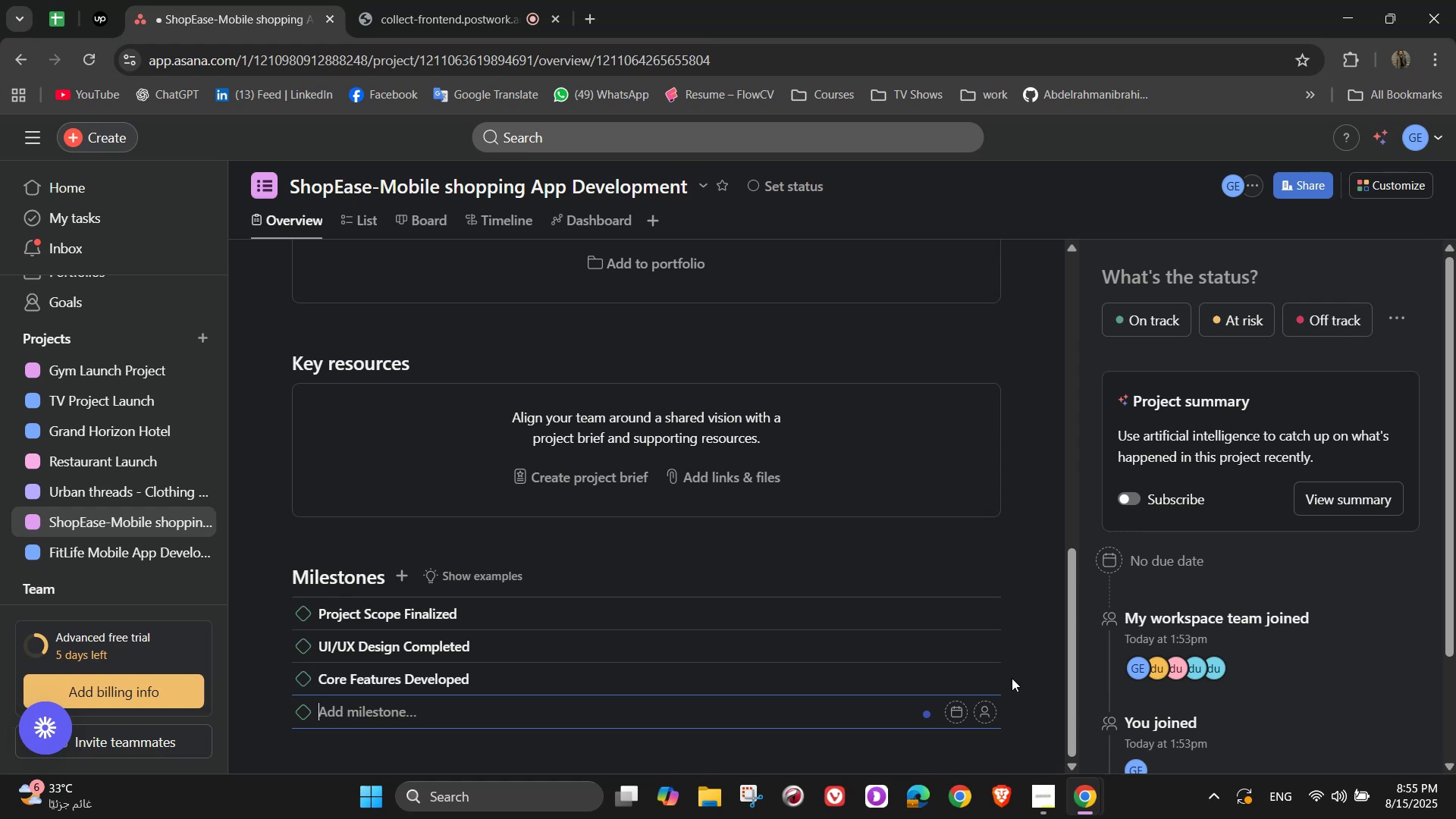 
type(Beta Version Released )
 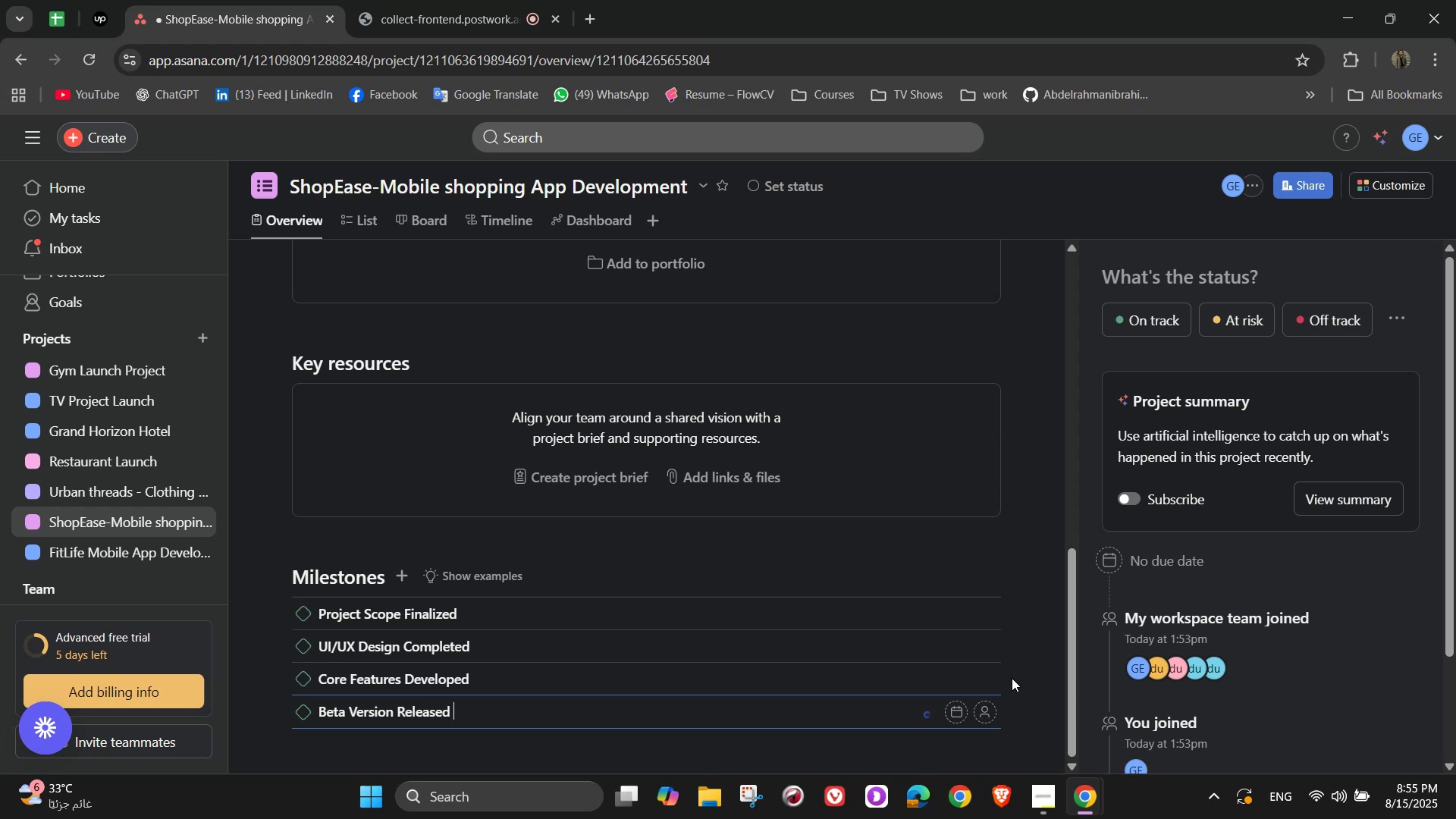 
key(Enter)
 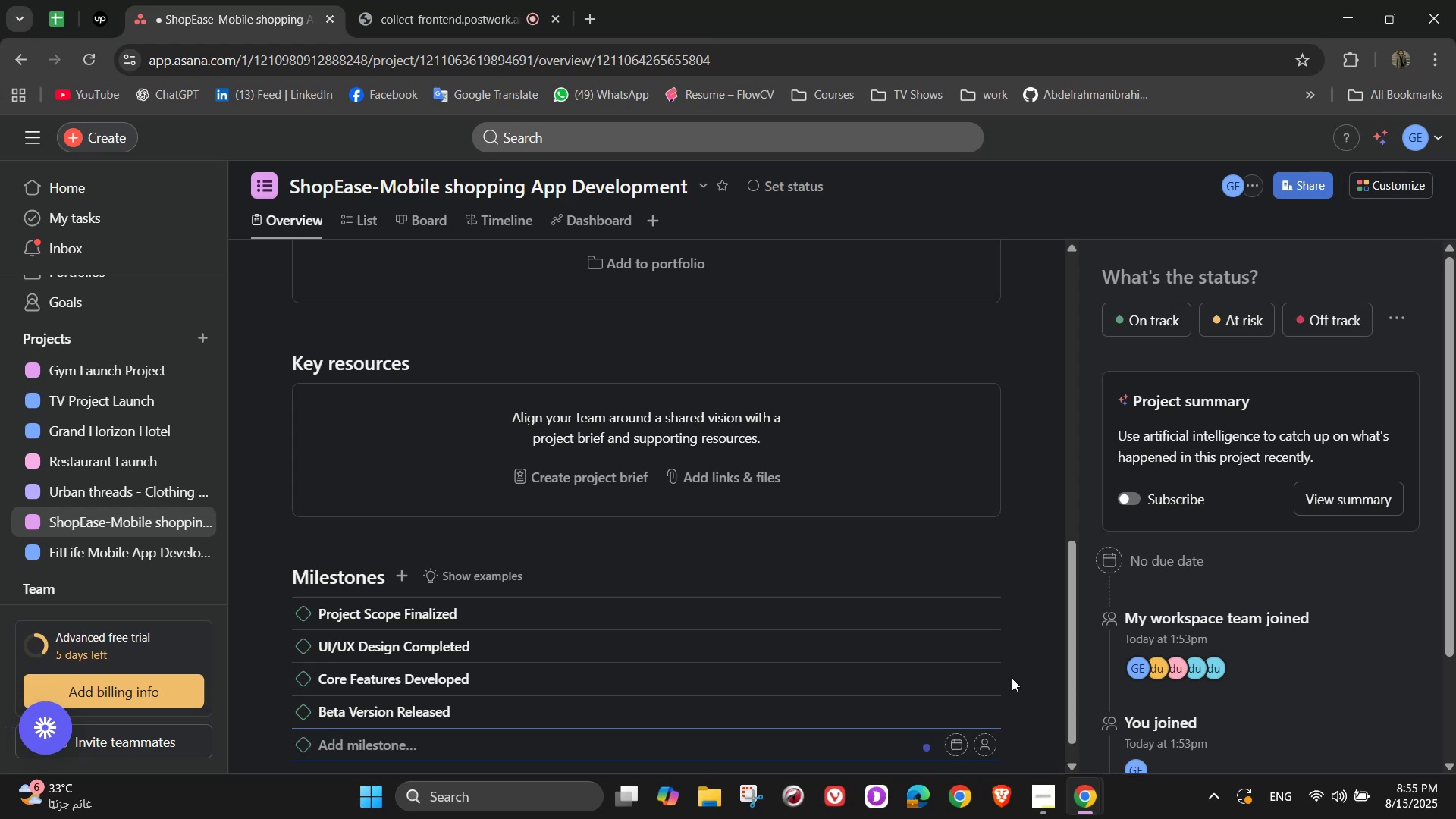 
type(Marketing C)
 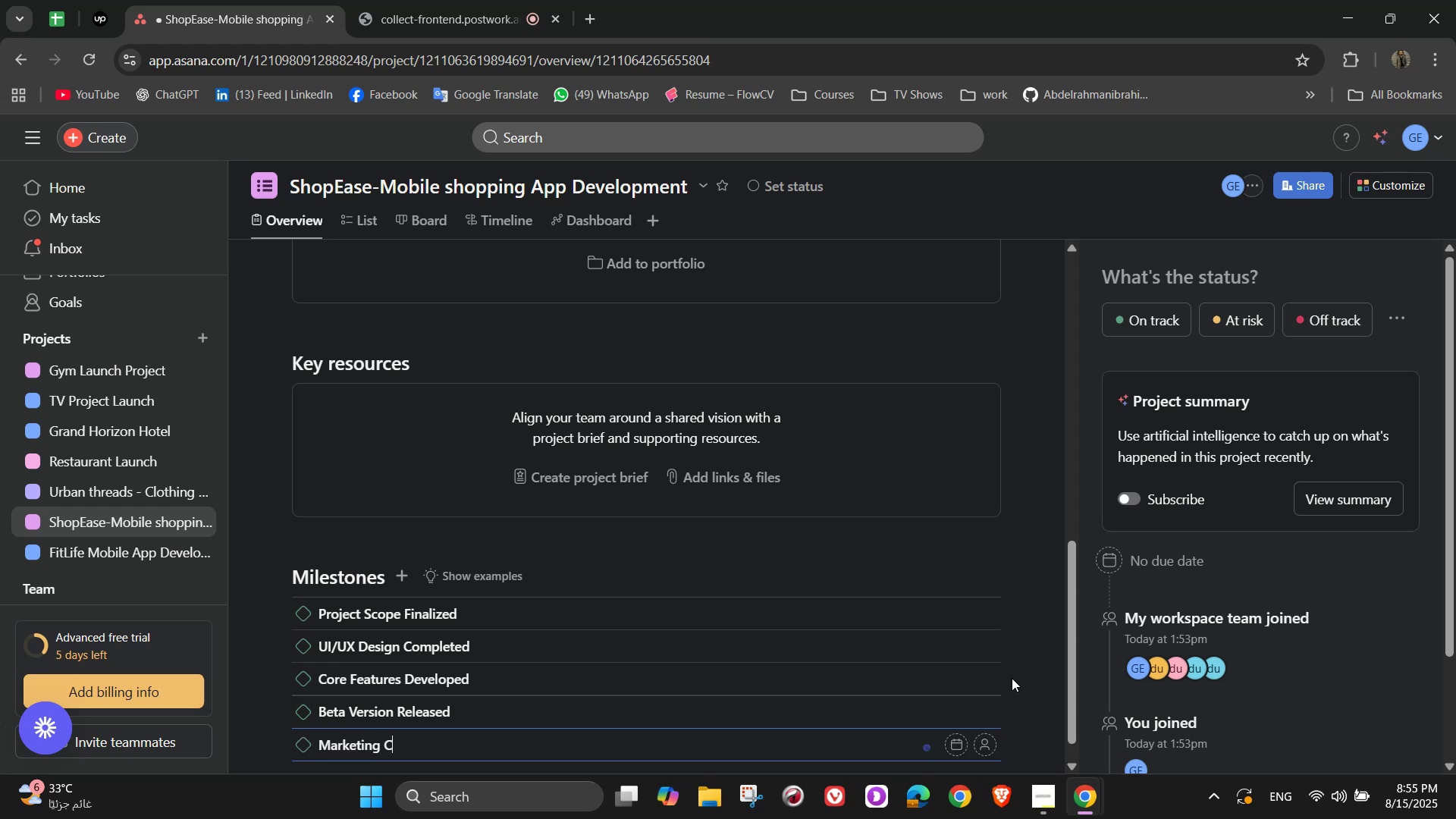 
type(ampaign )
key(Backspace)
type( Launched)
 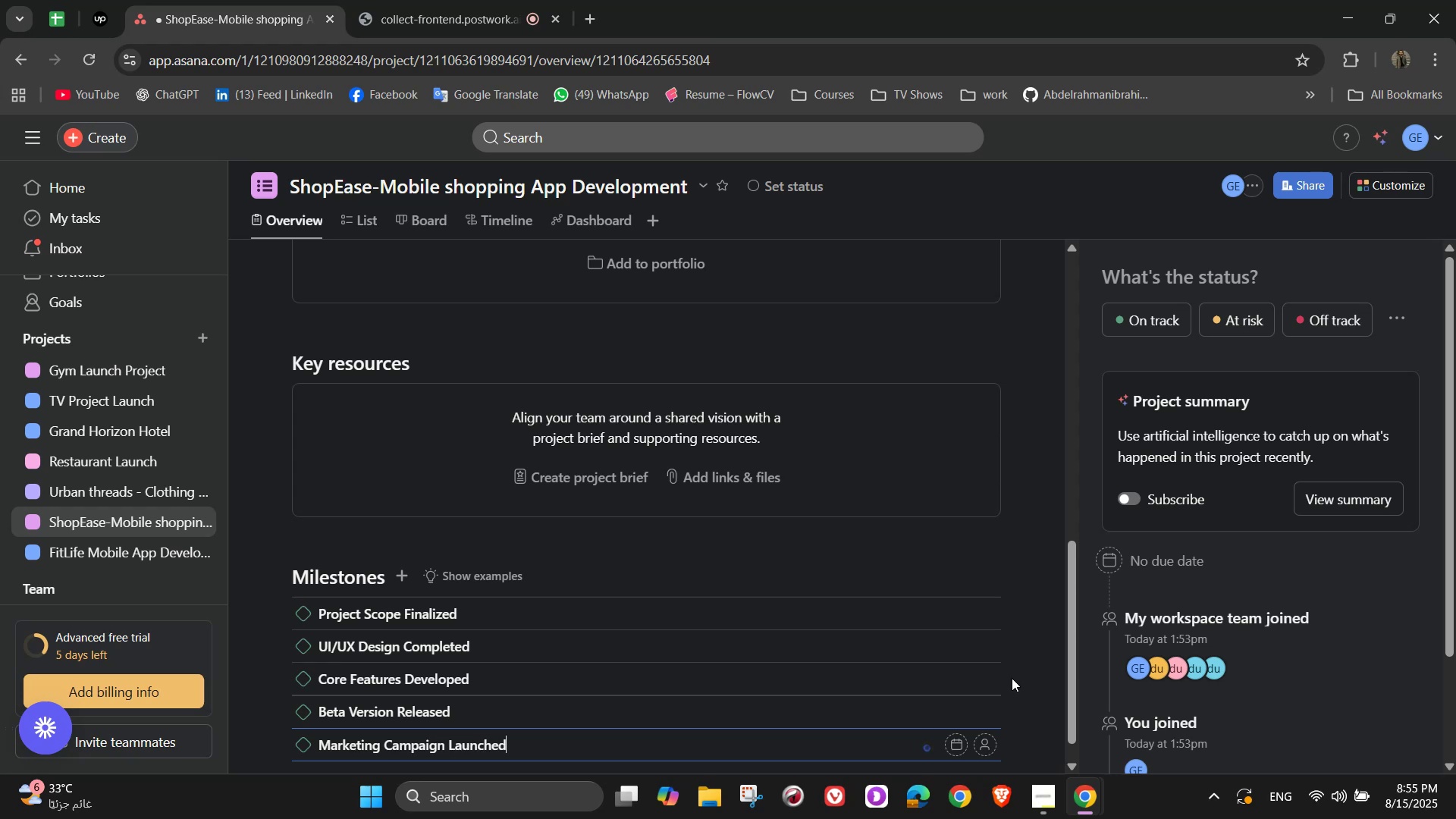 
key(Enter)
 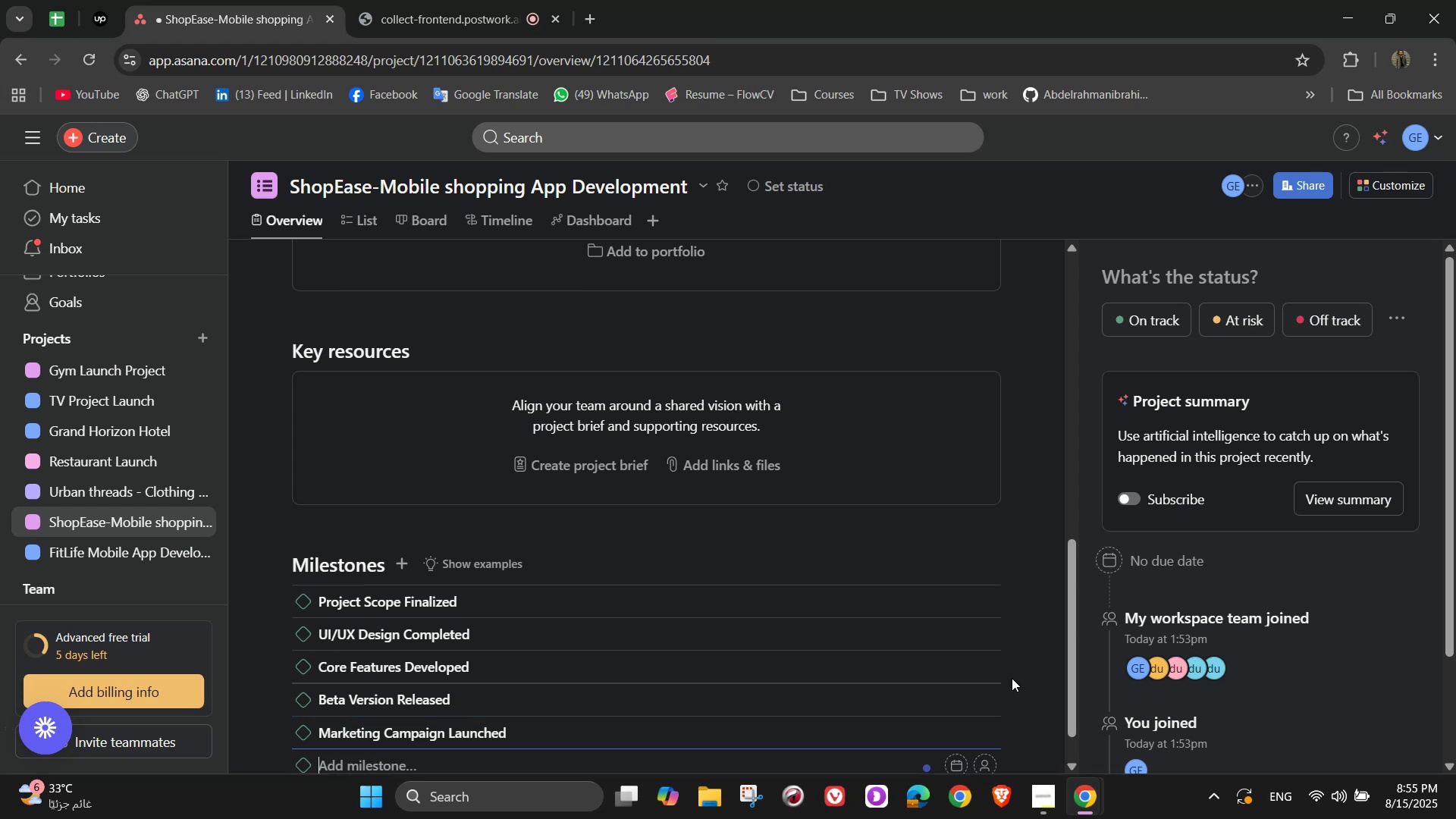 
type(Official App Store Lauc)
key(Backspace)
type(nch)
 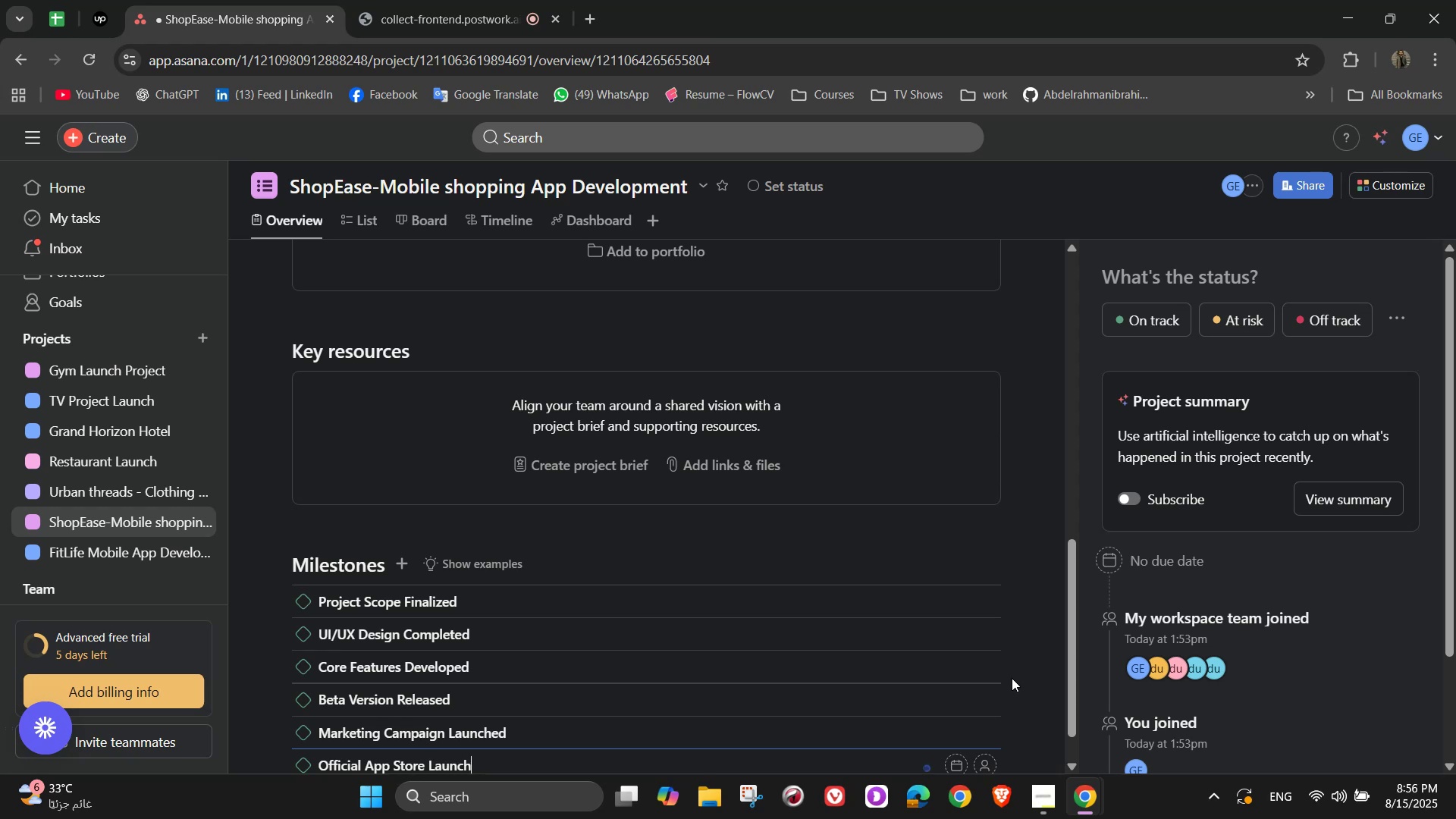 
left_click([359, 0])
 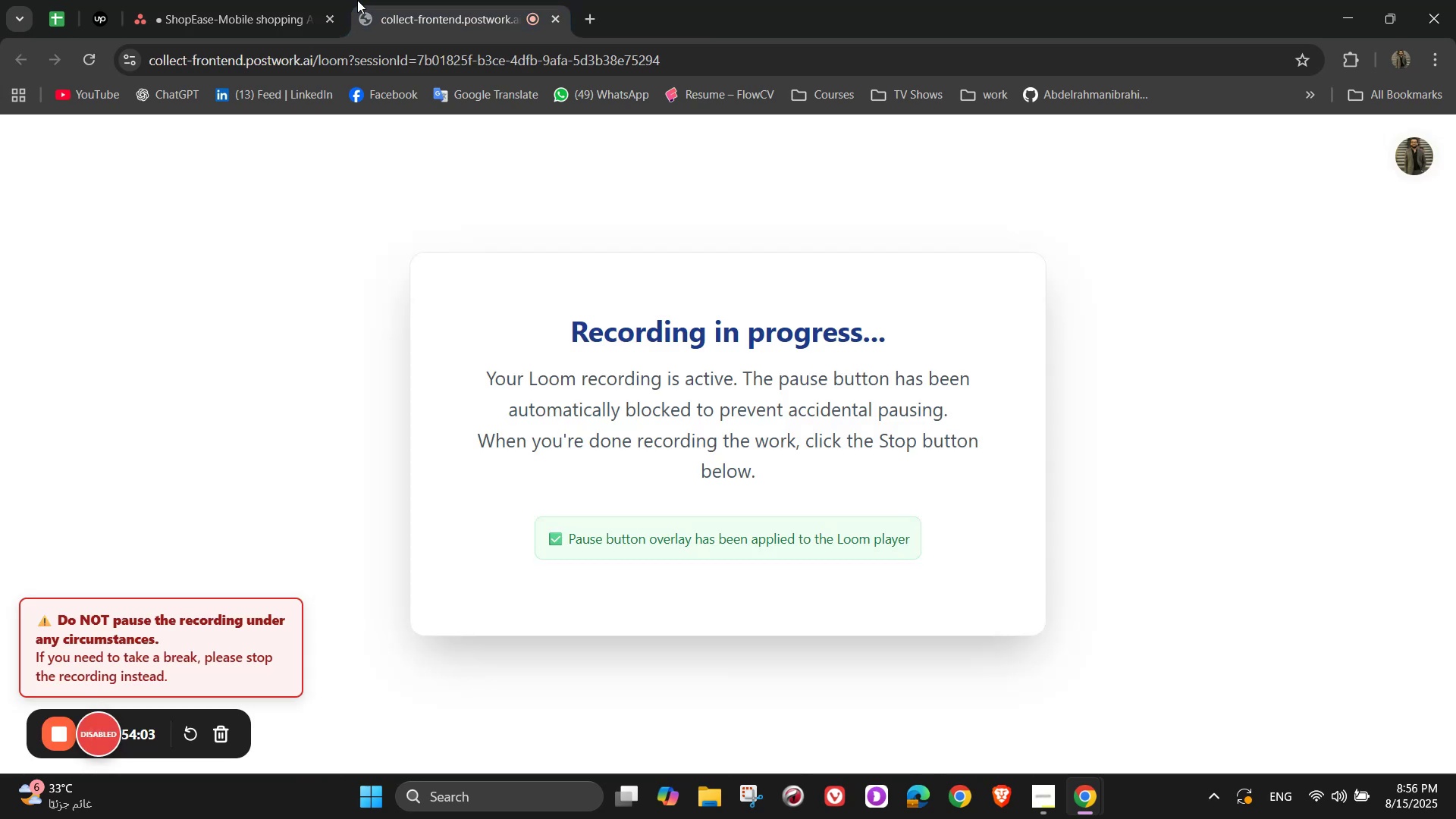 
left_click([236, 0])
 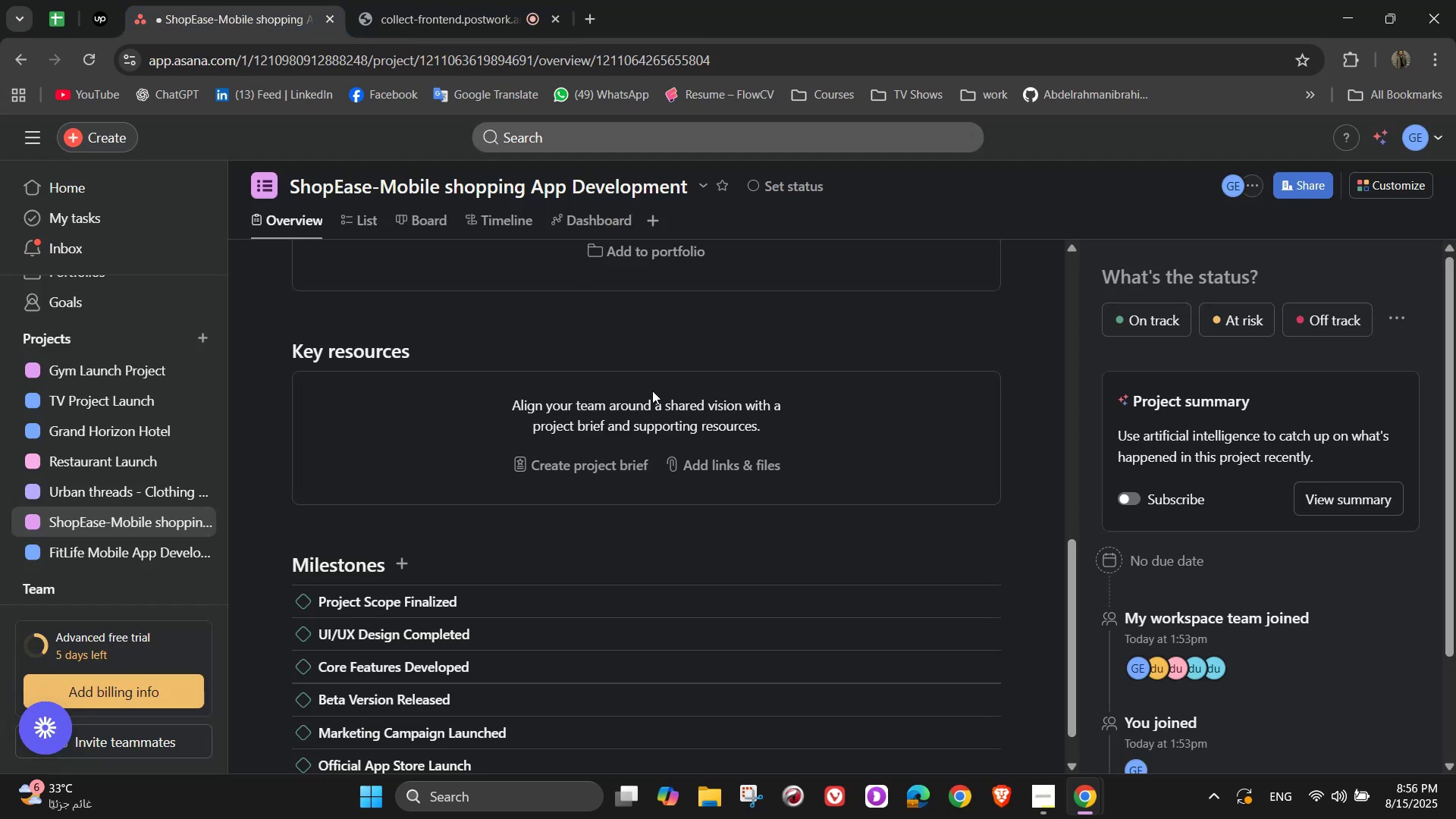 
scroll: coordinate [650, 388], scroll_direction: down, amount: 4.0
 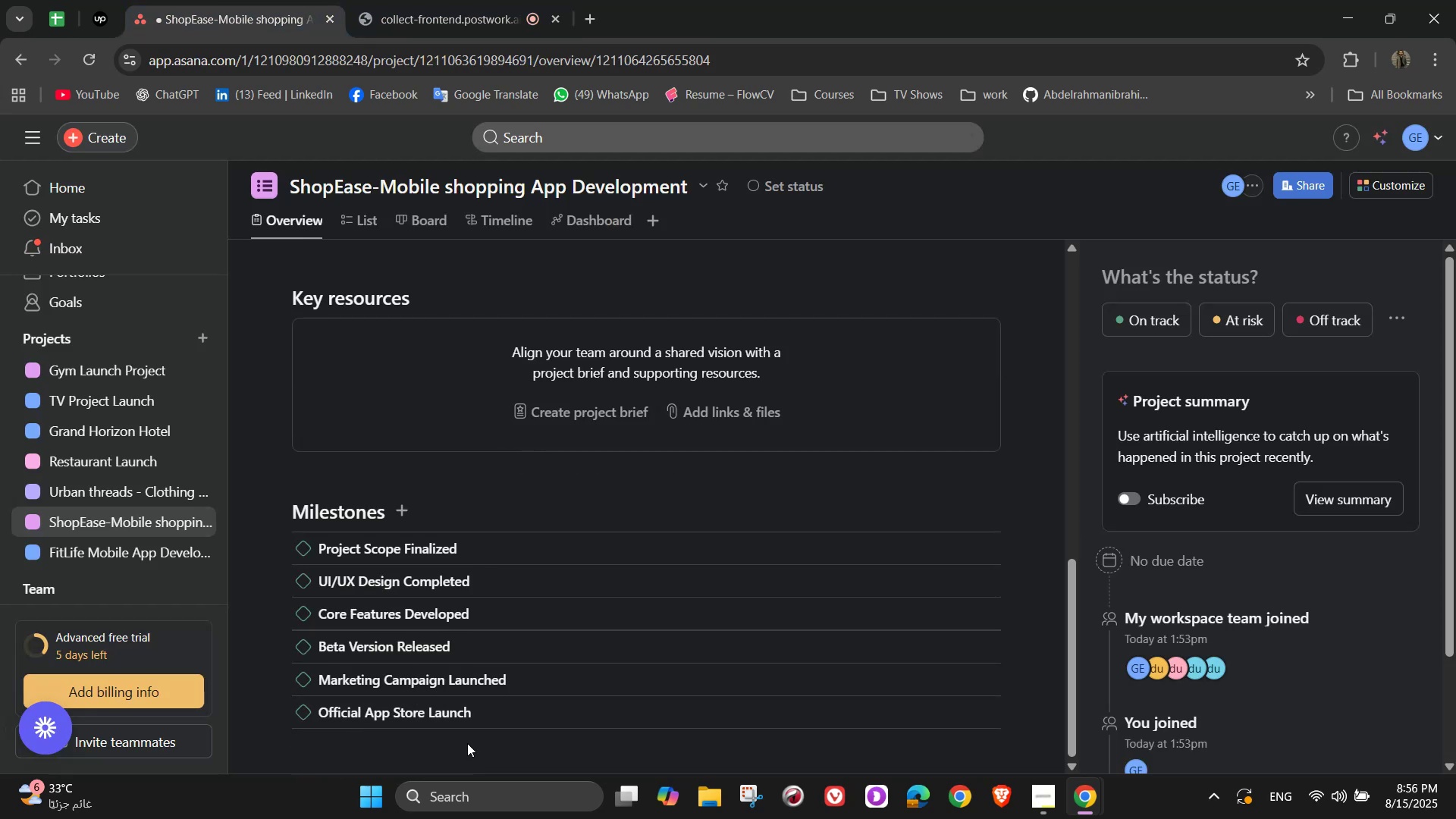 
key(NumpadEnter)
 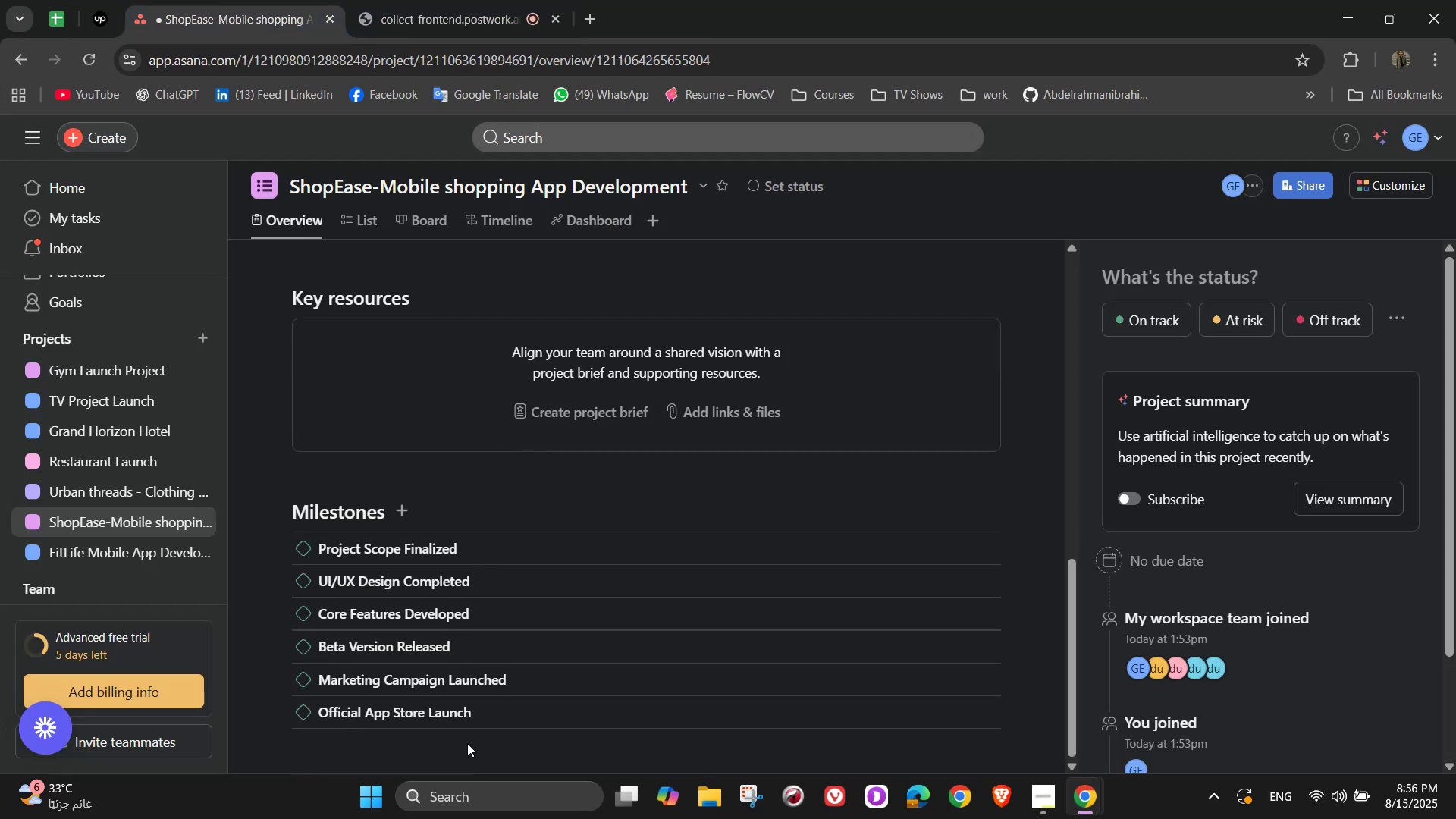 
double_click([467, 743])
 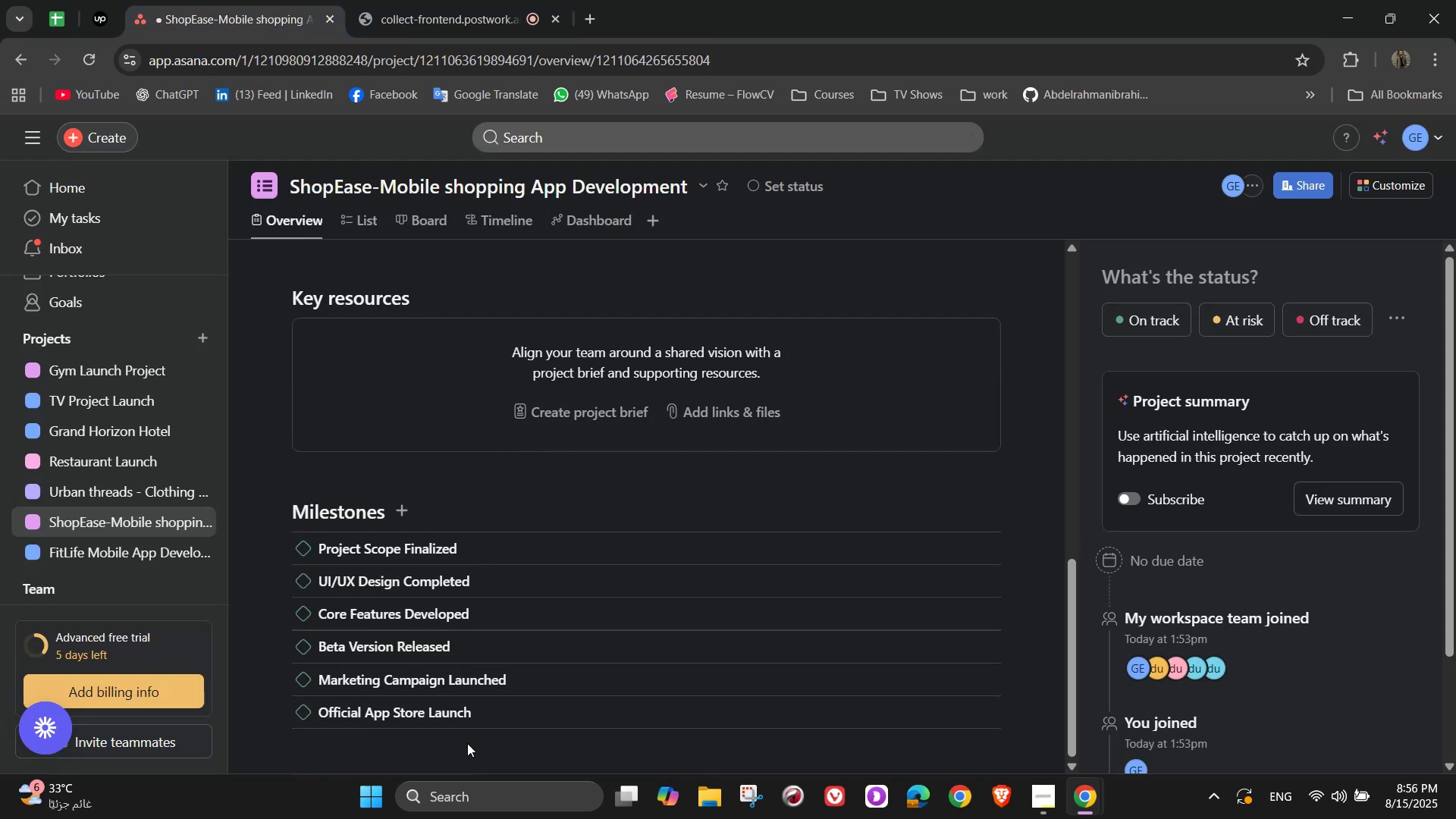 
key(NumpadEnter)
 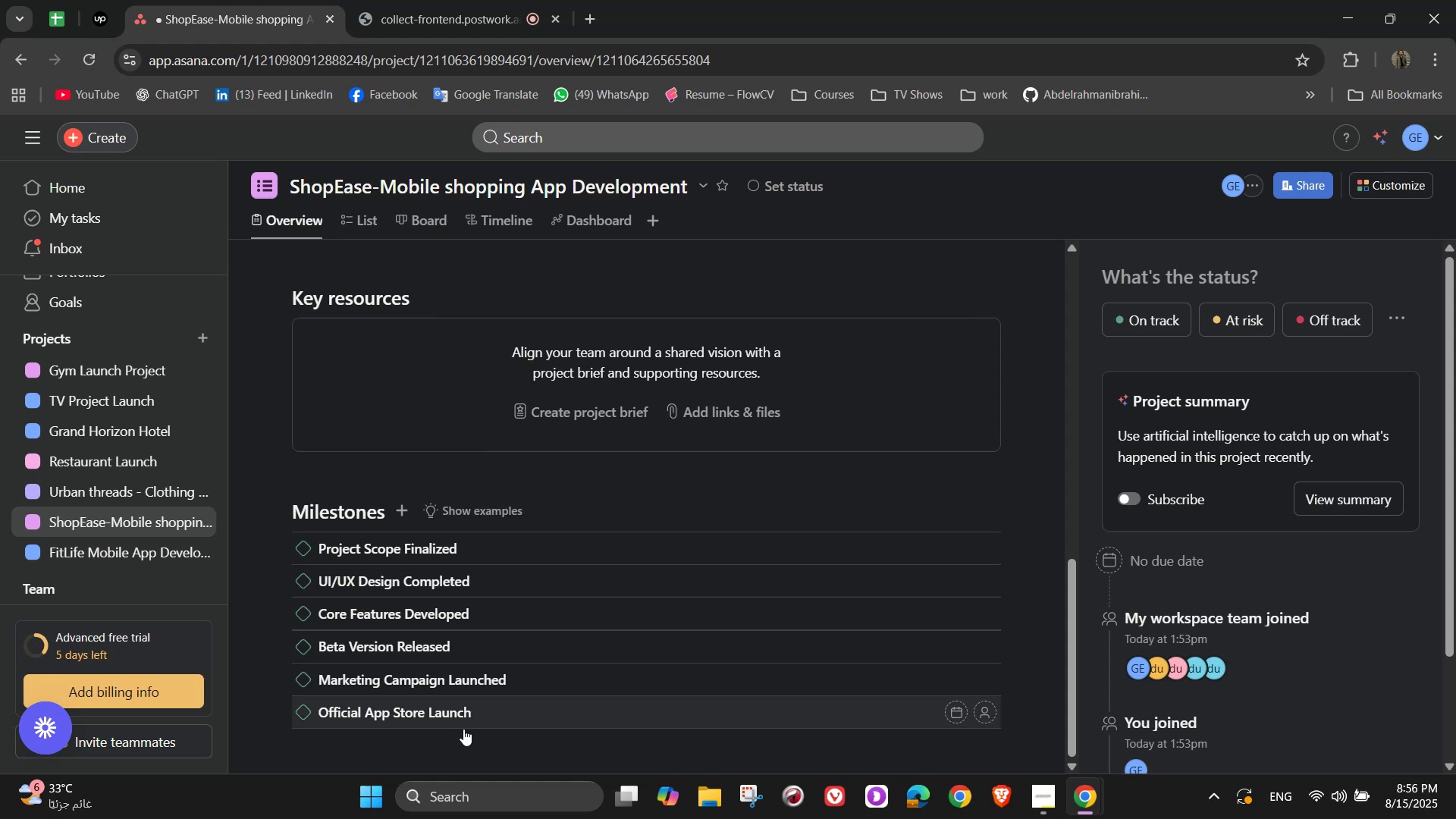 
left_click([479, 723])
 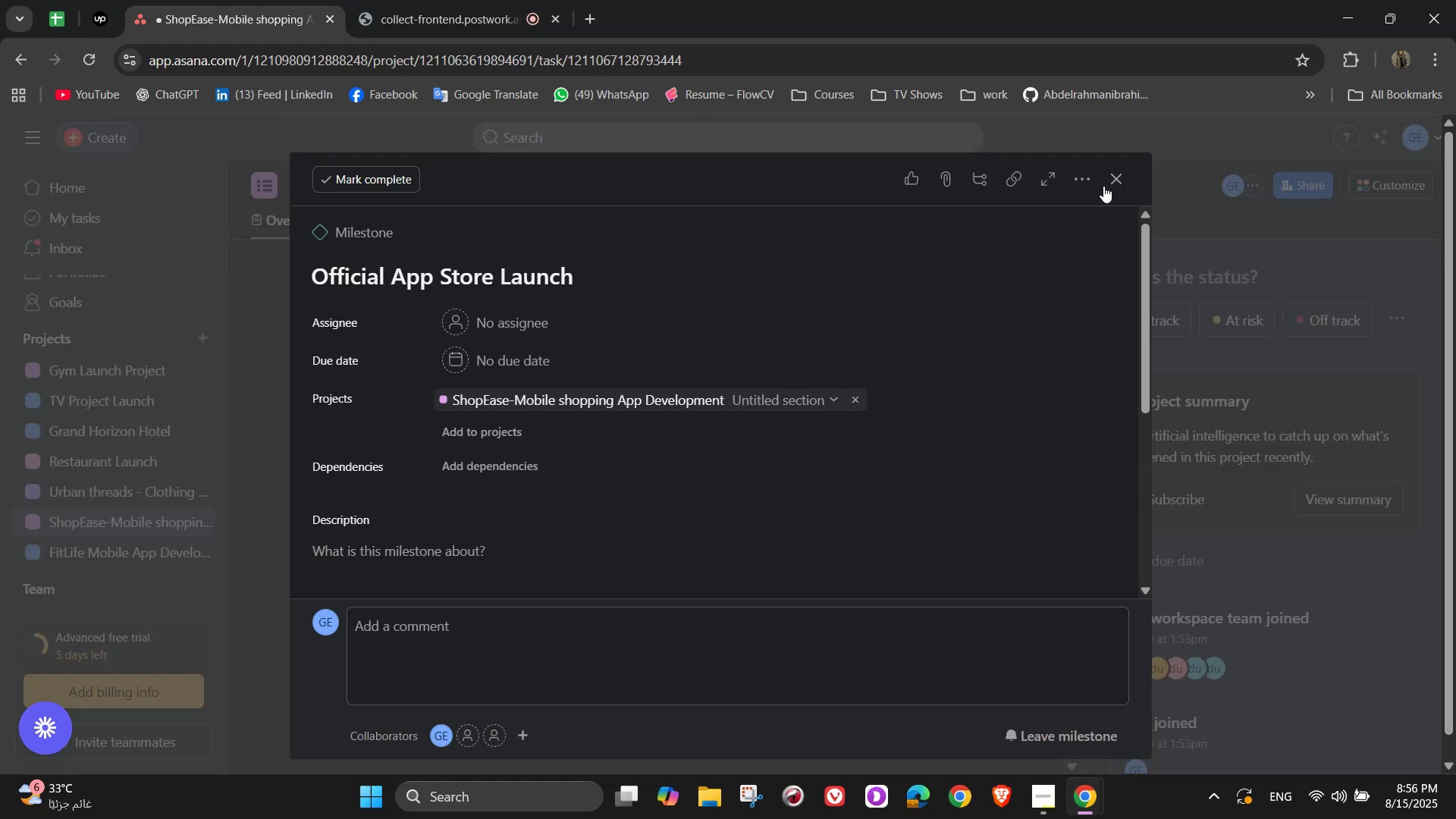 
left_click([1115, 169])
 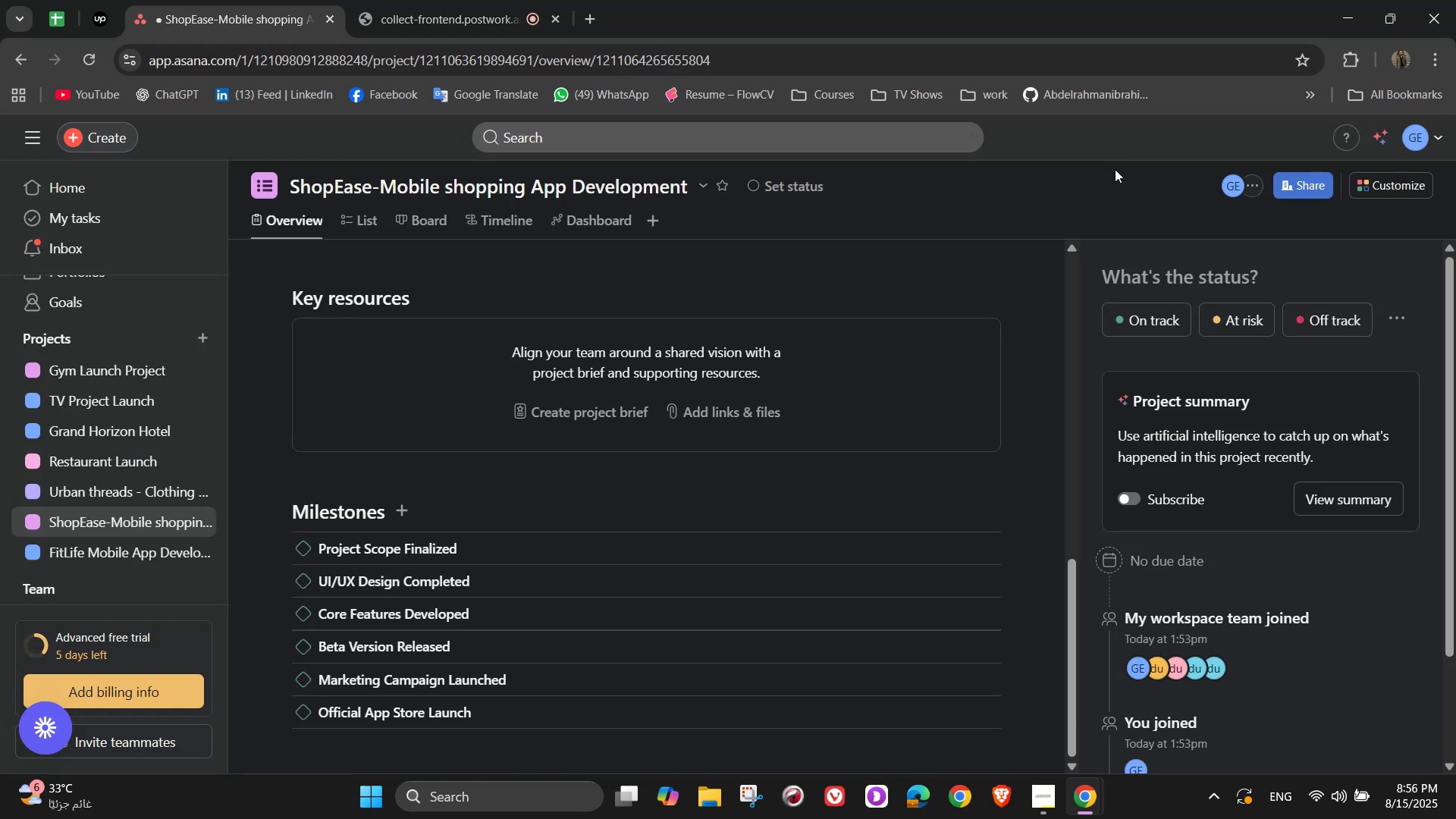 
key(NumpadEnter)
type(Post-Launch Performance Report)
 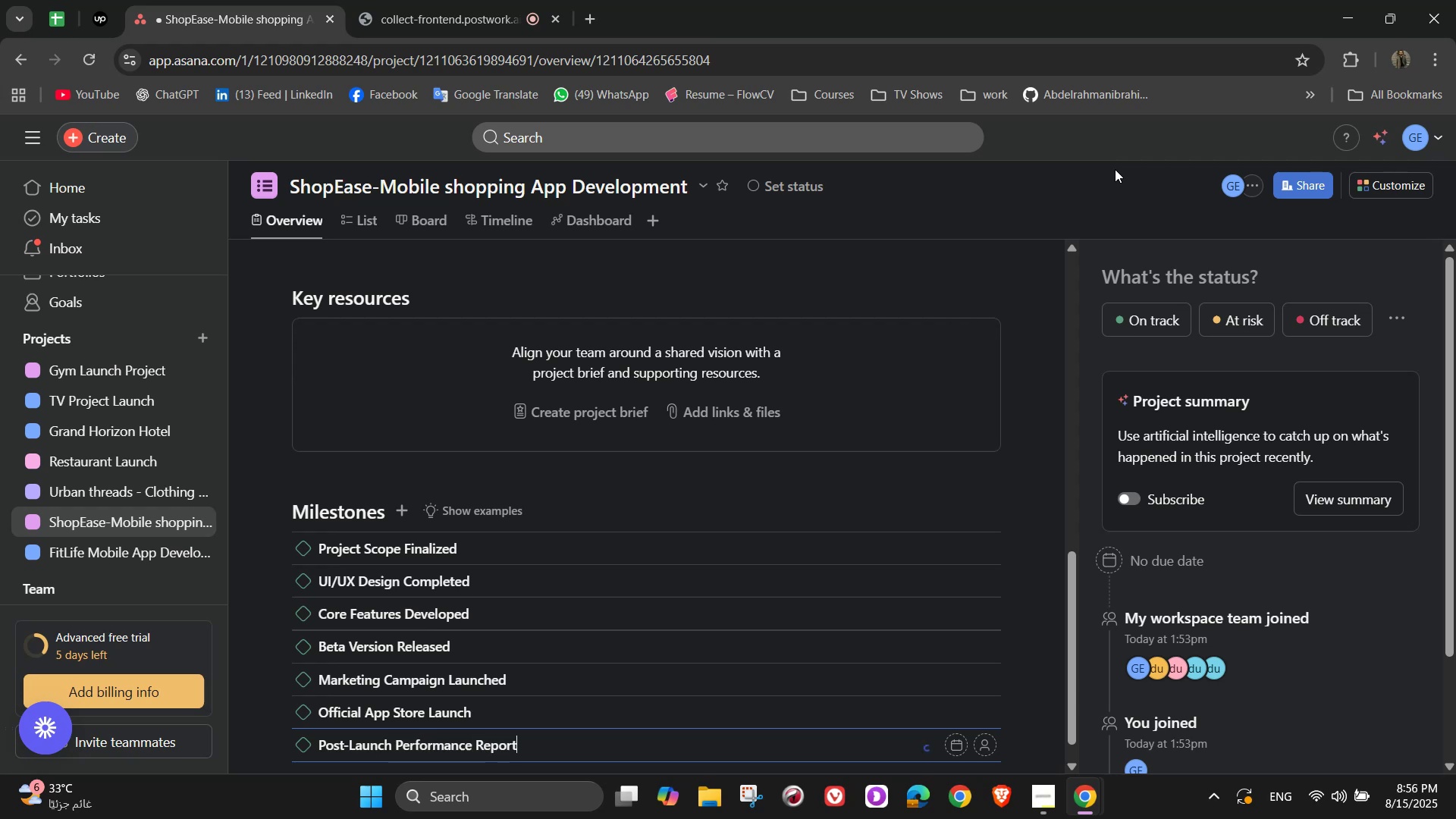 
wait(11.33)
 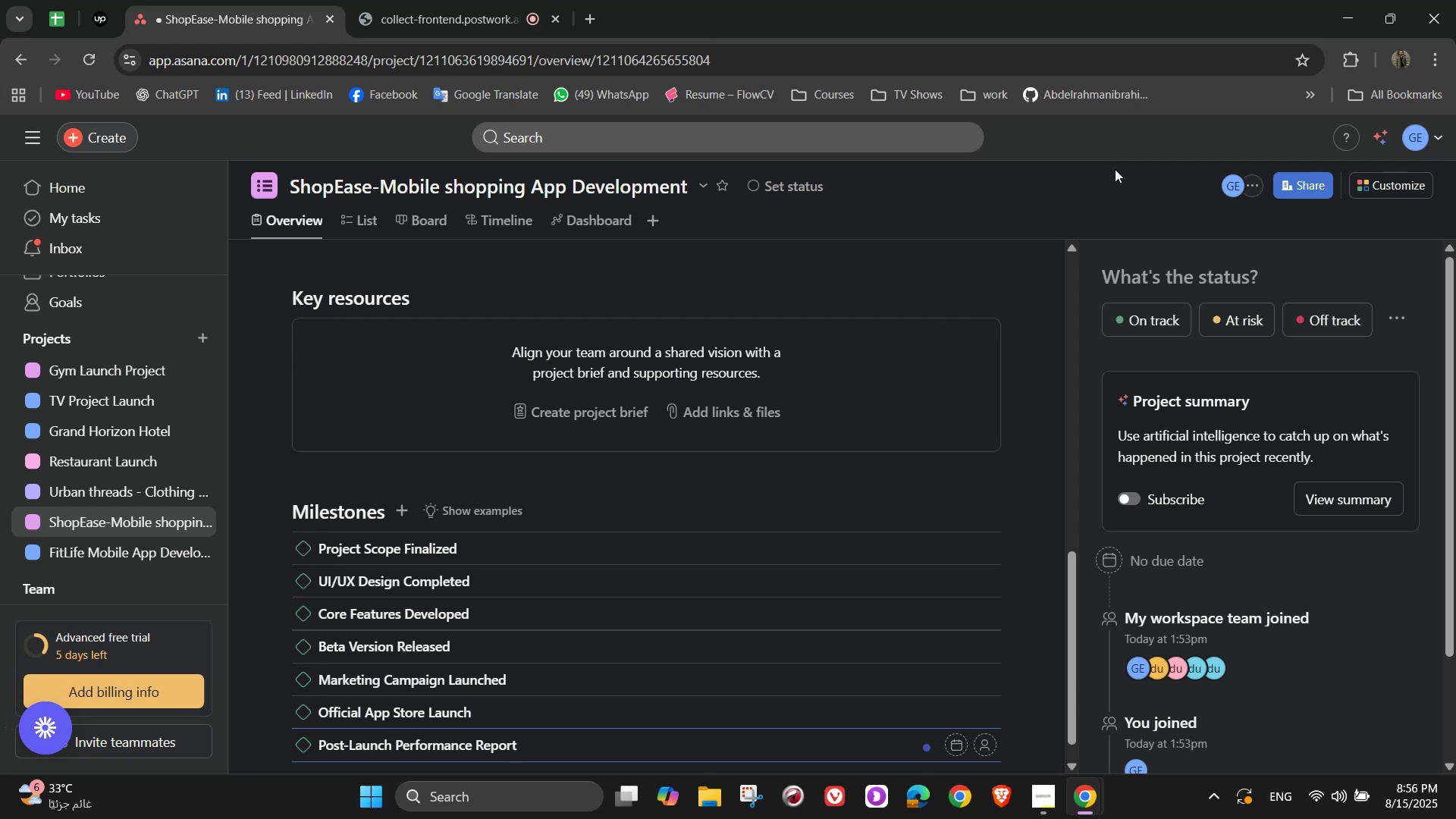 
left_click([987, 553])
 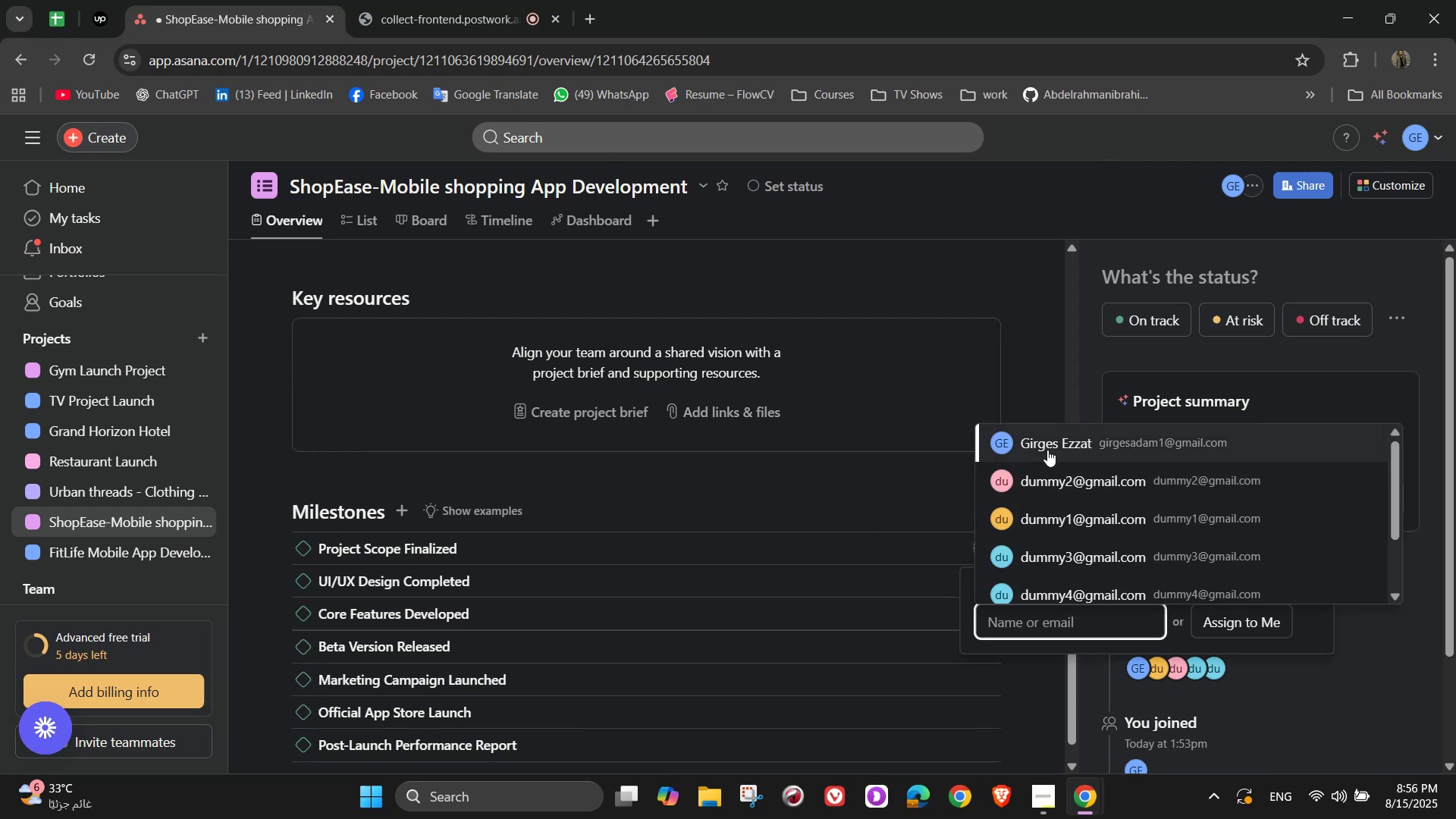 
left_click([1047, 446])
 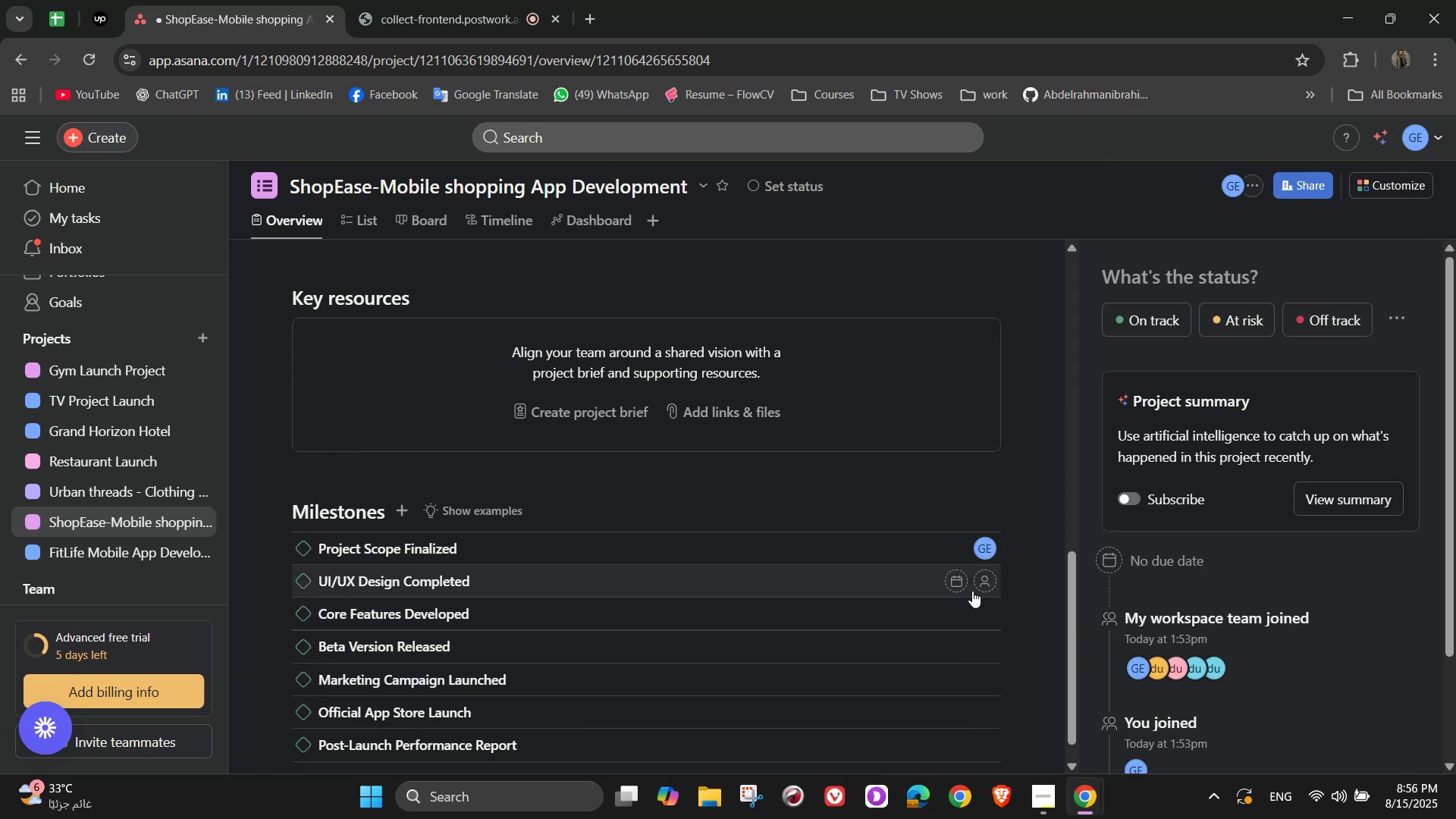 
left_click([981, 579])
 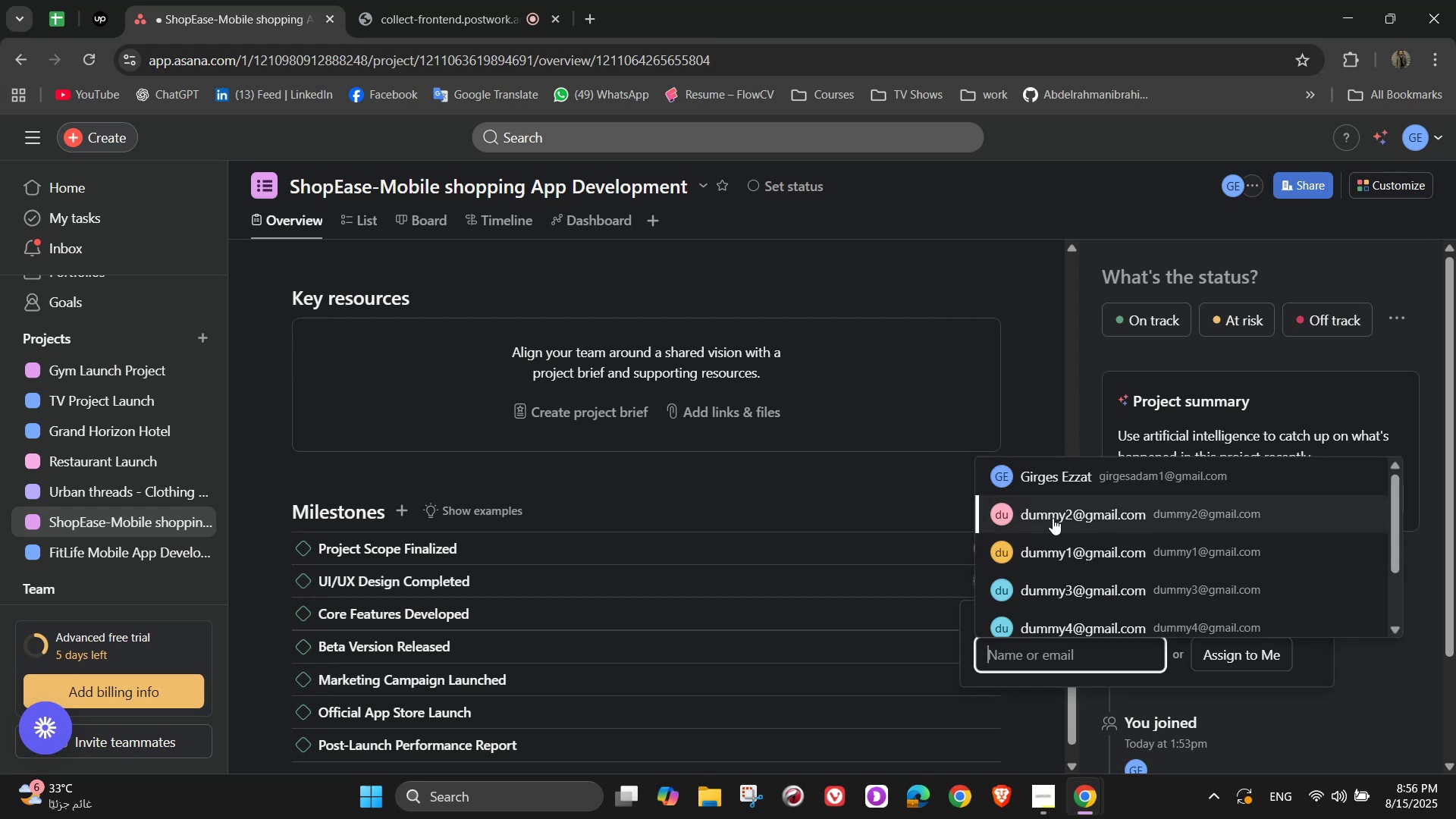 
left_click([1053, 518])
 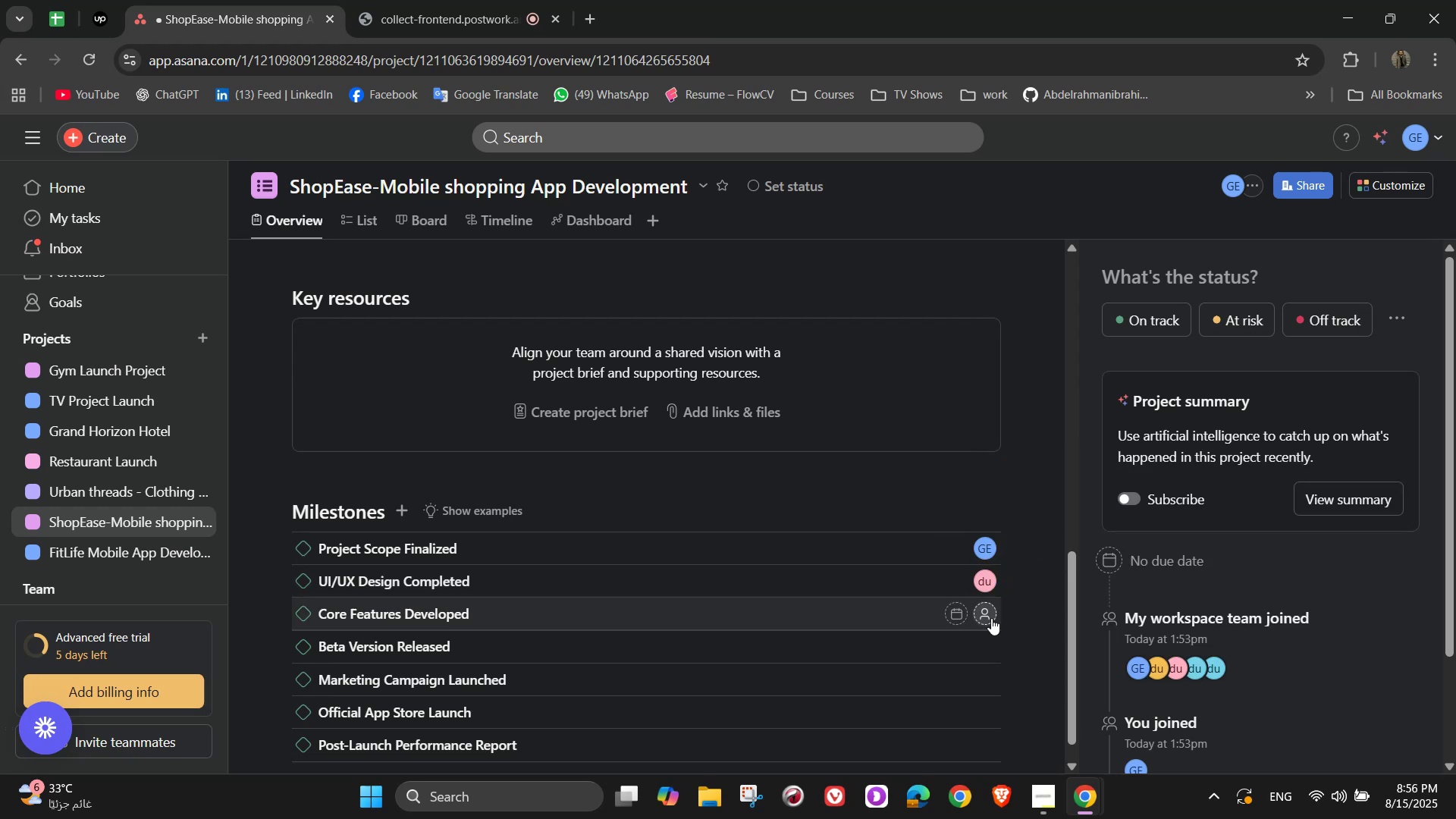 
left_click([990, 618])
 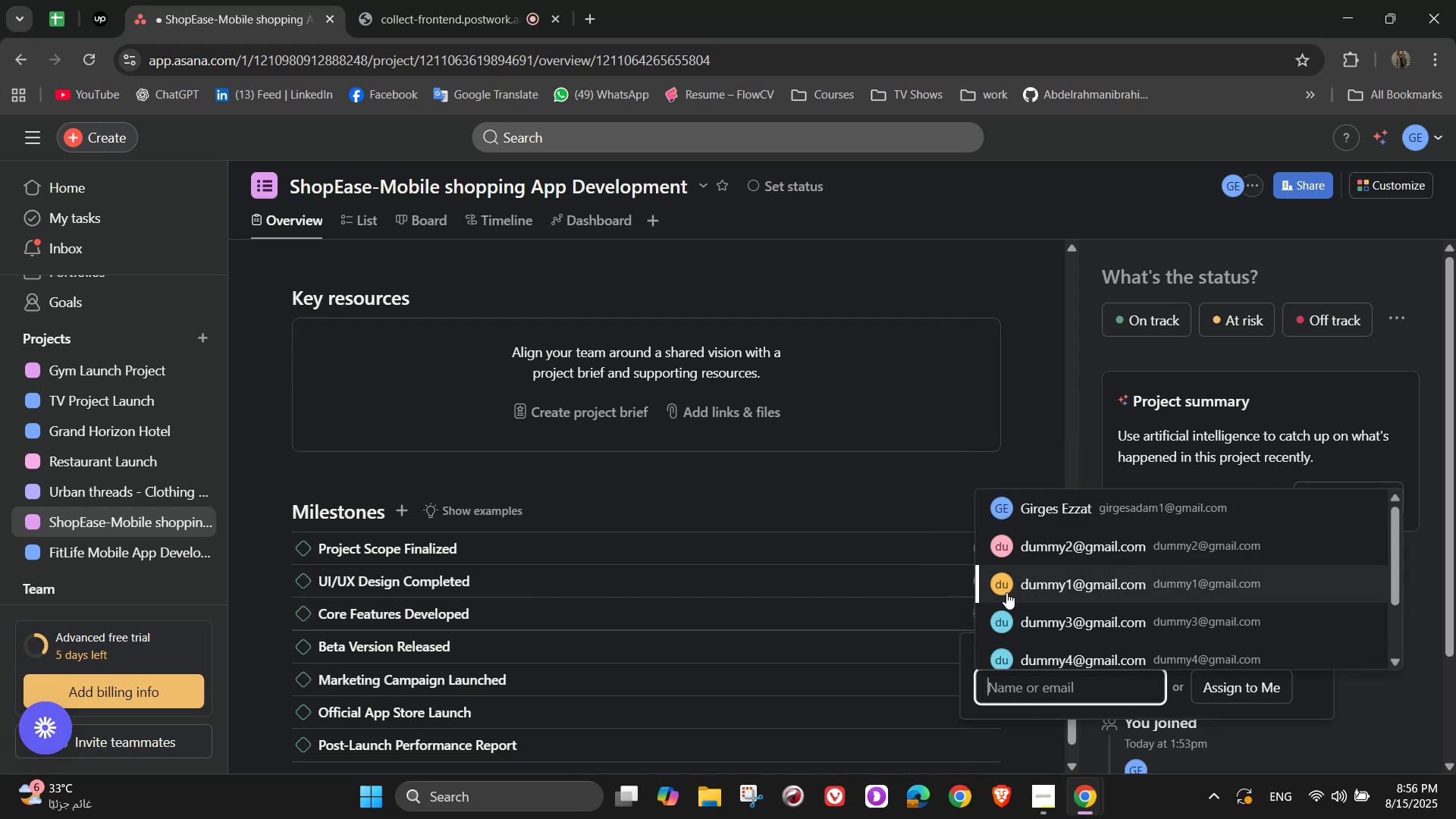 
left_click([1006, 592])
 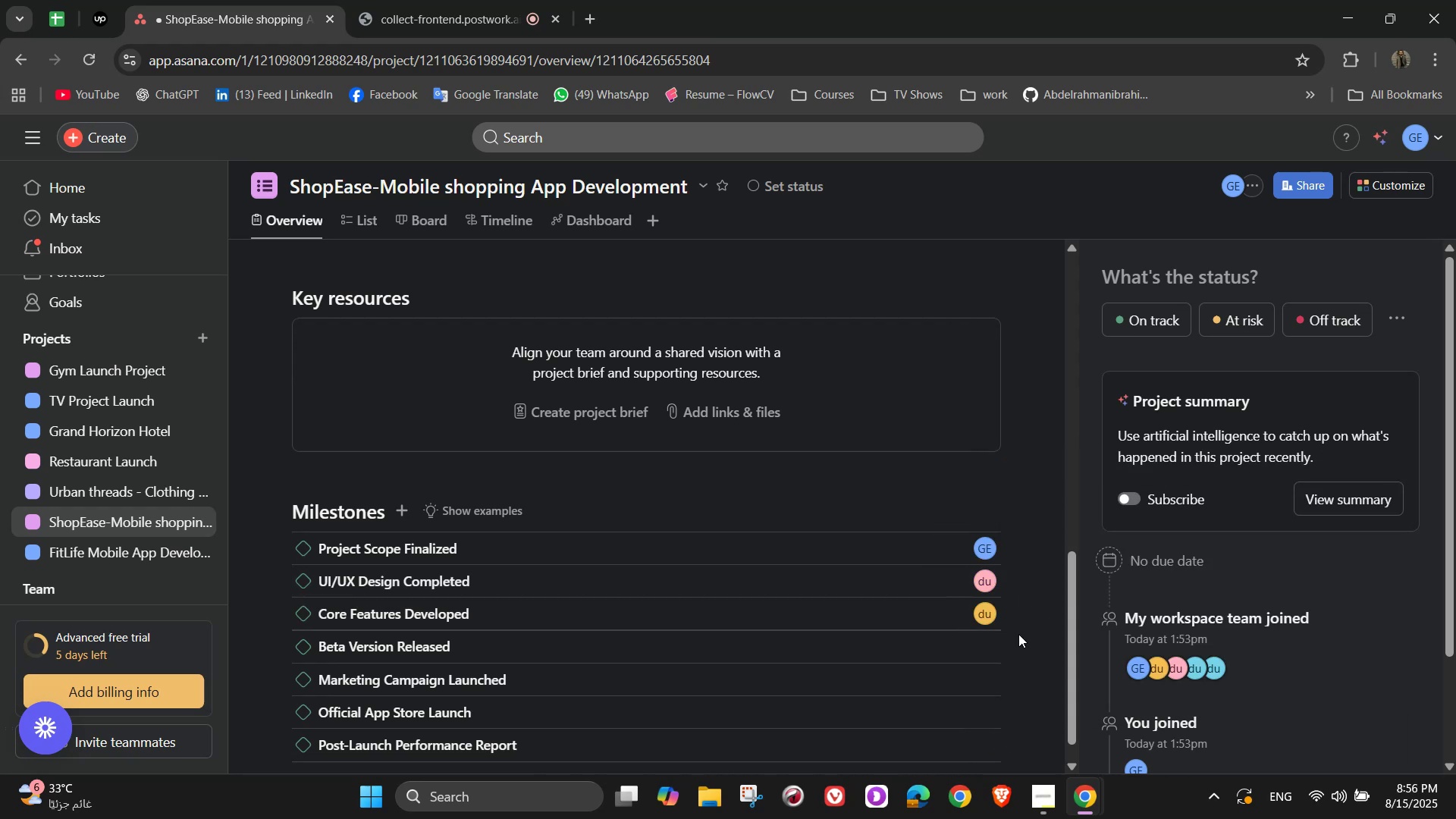 
left_click([987, 645])
 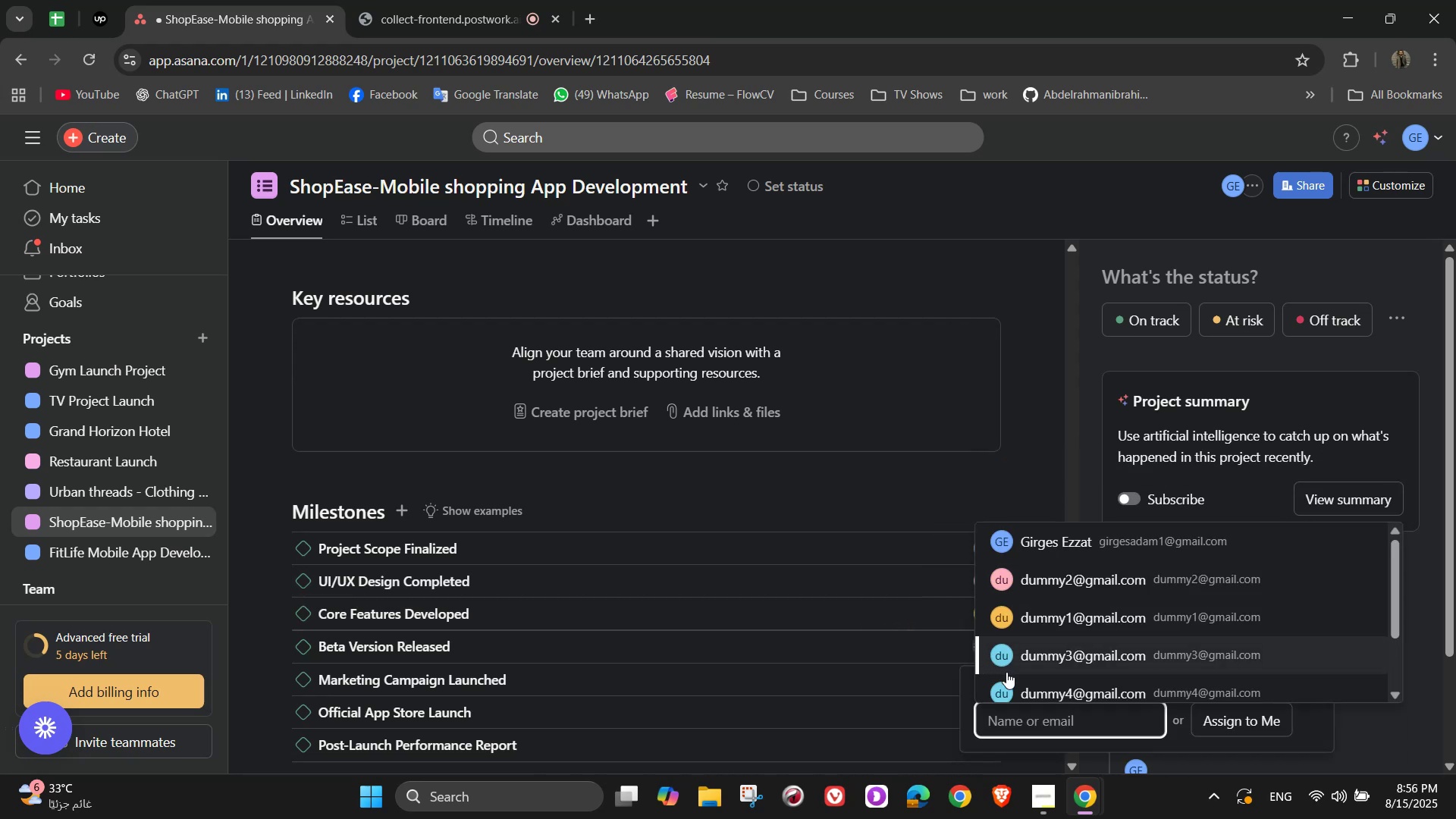 
left_click([1012, 661])
 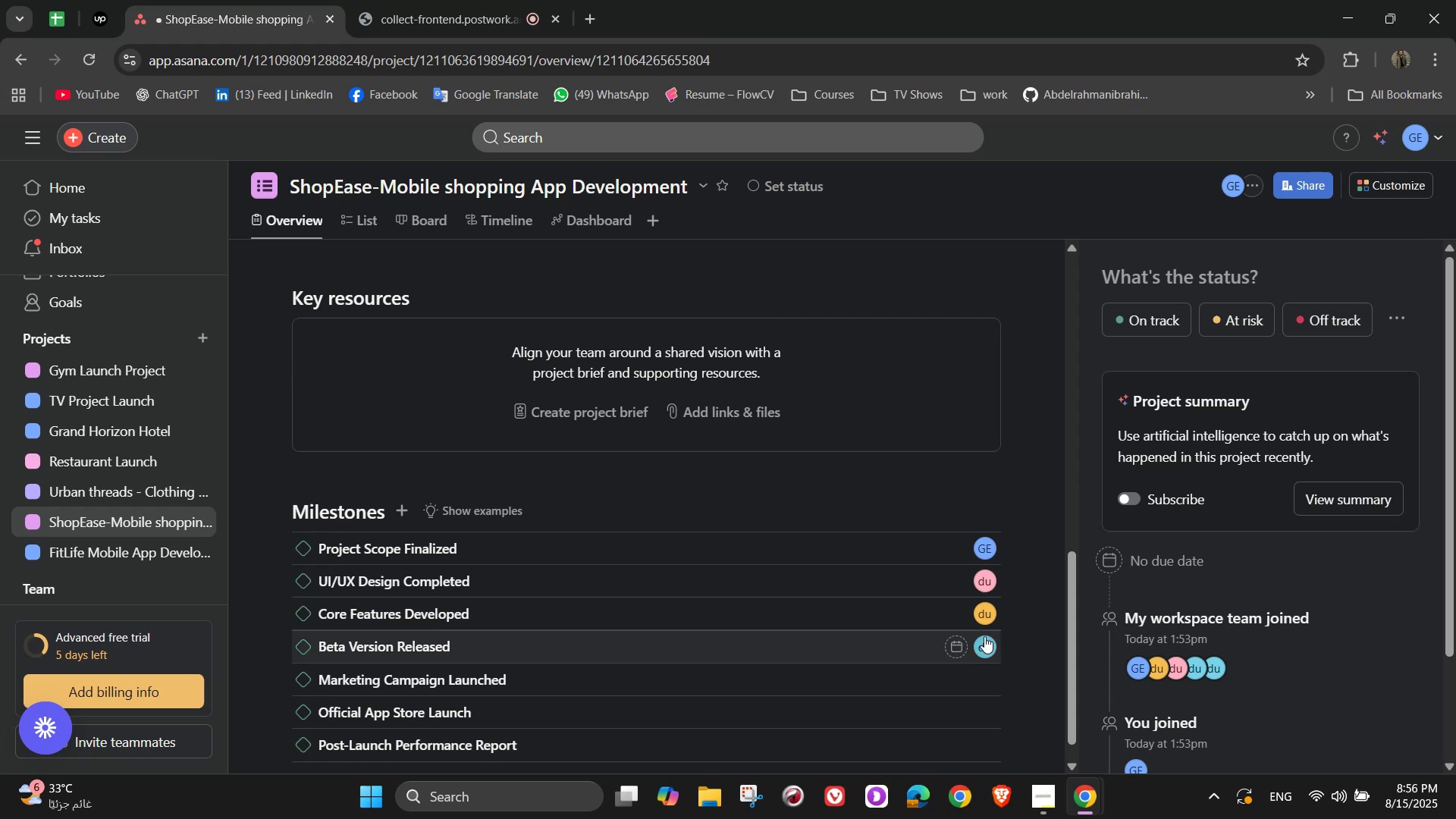 
wait(6.51)
 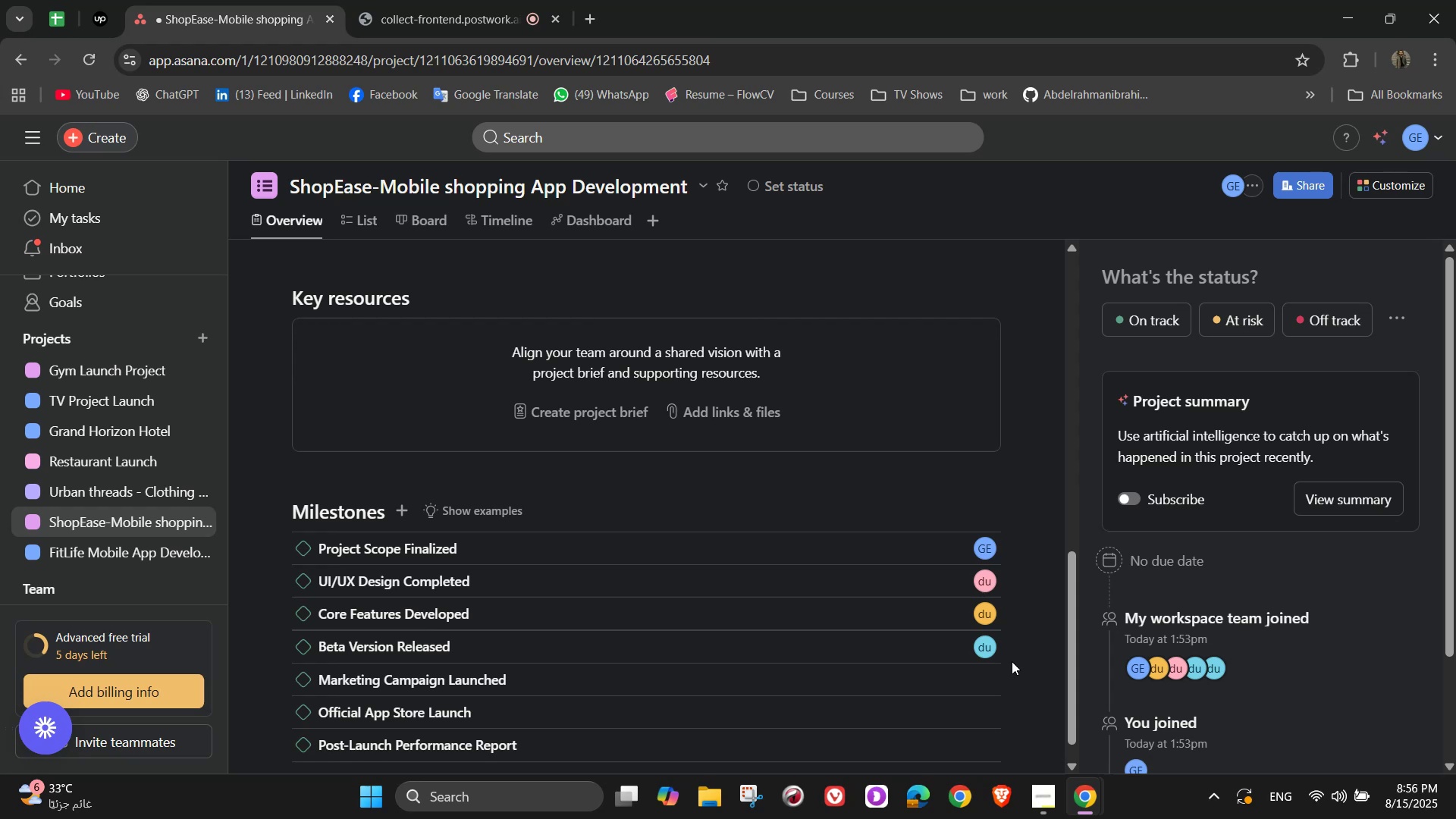 
left_click([990, 683])
 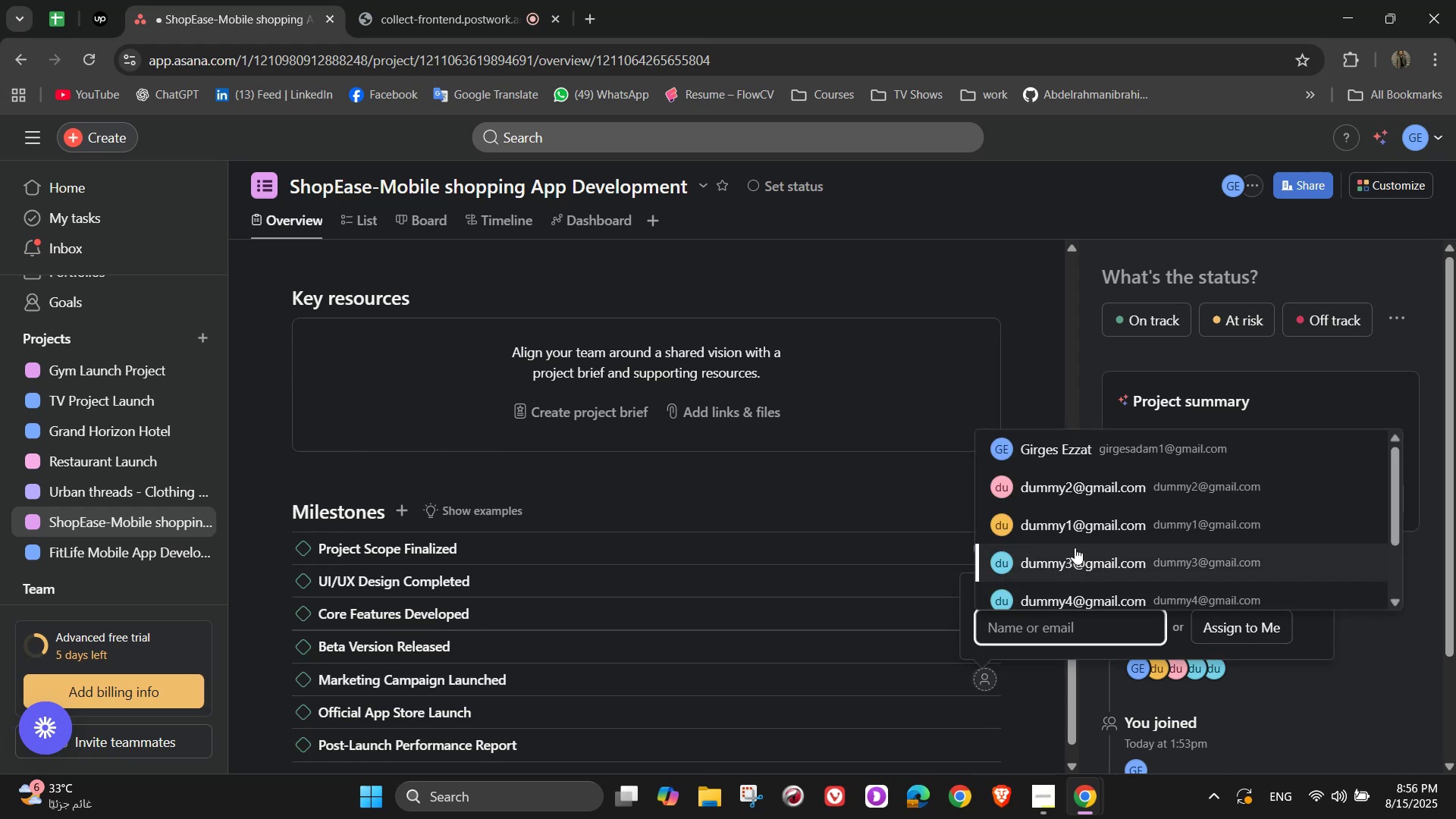 
left_click([1079, 526])
 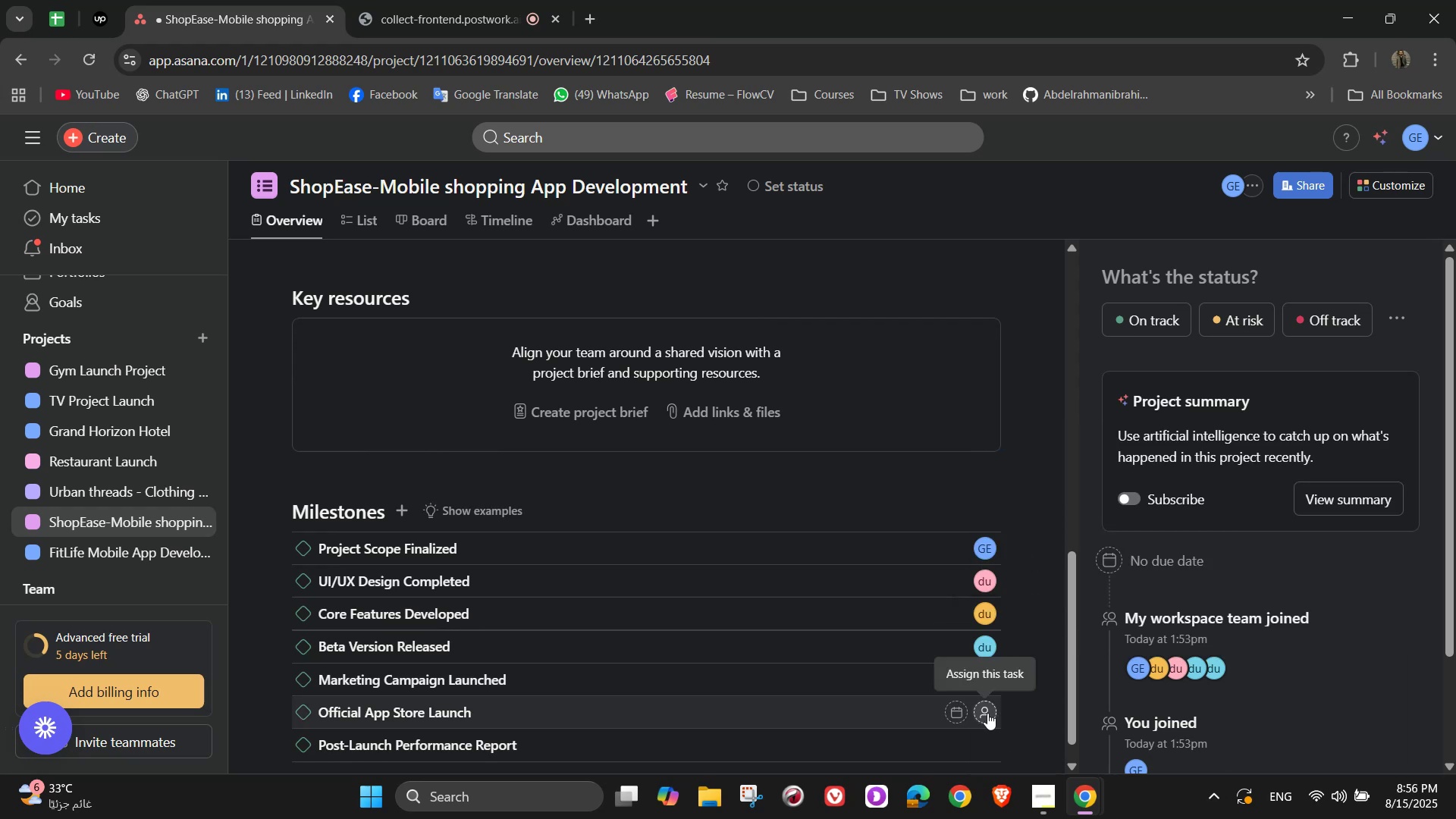 
left_click([987, 713])
 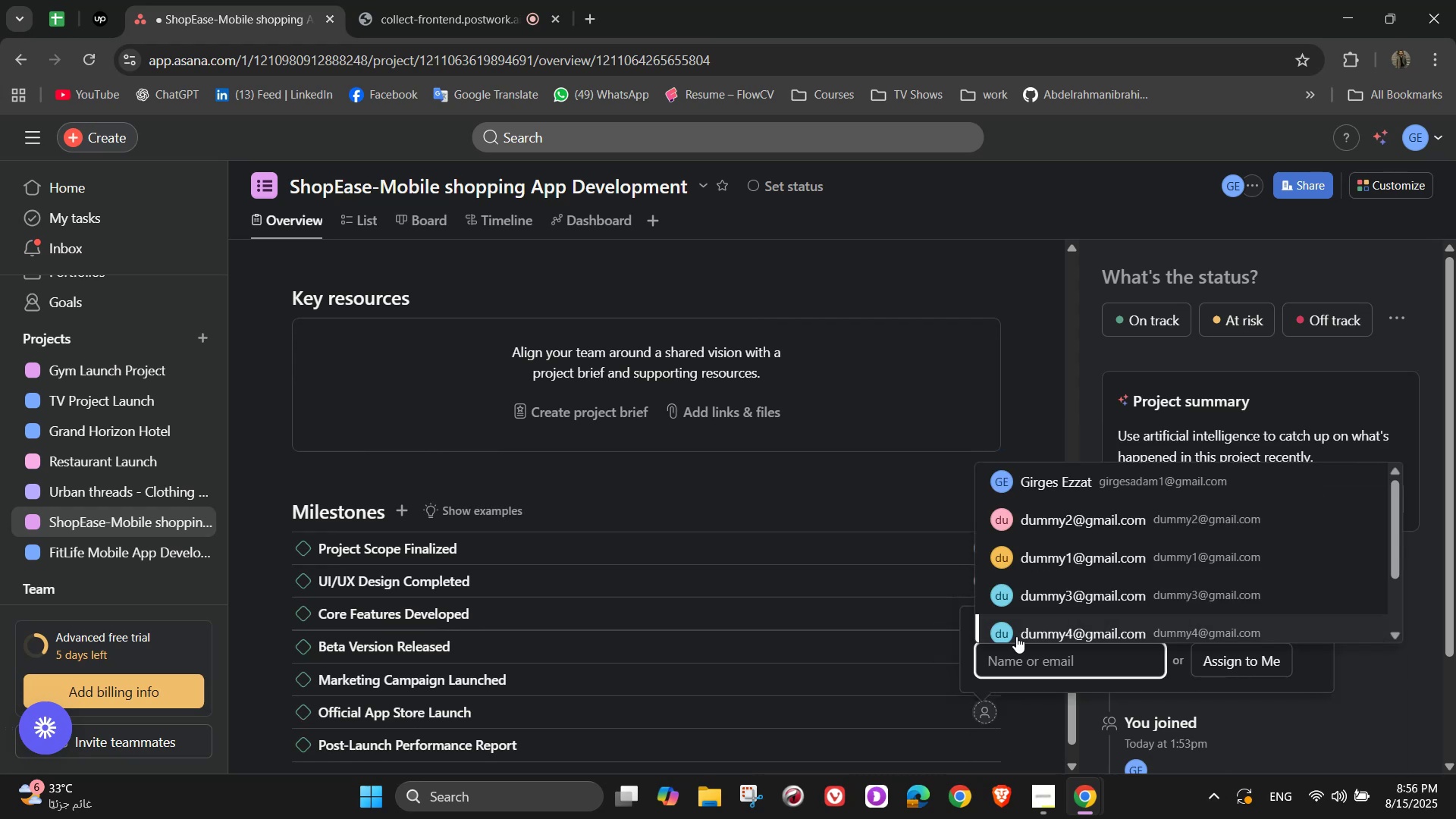 
left_click([1016, 636])
 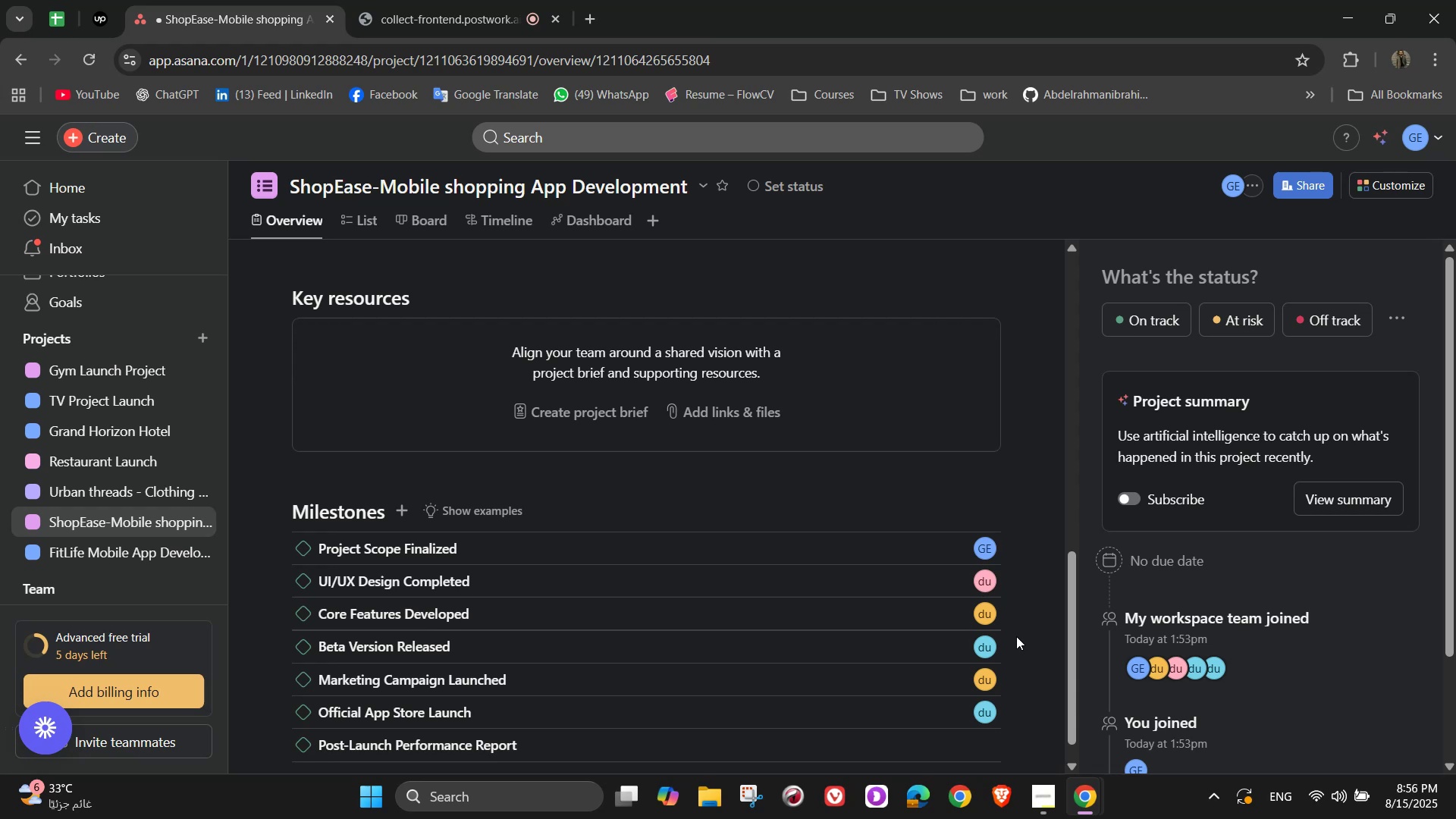 
scroll: coordinate [1017, 639], scroll_direction: down, amount: 3.0
 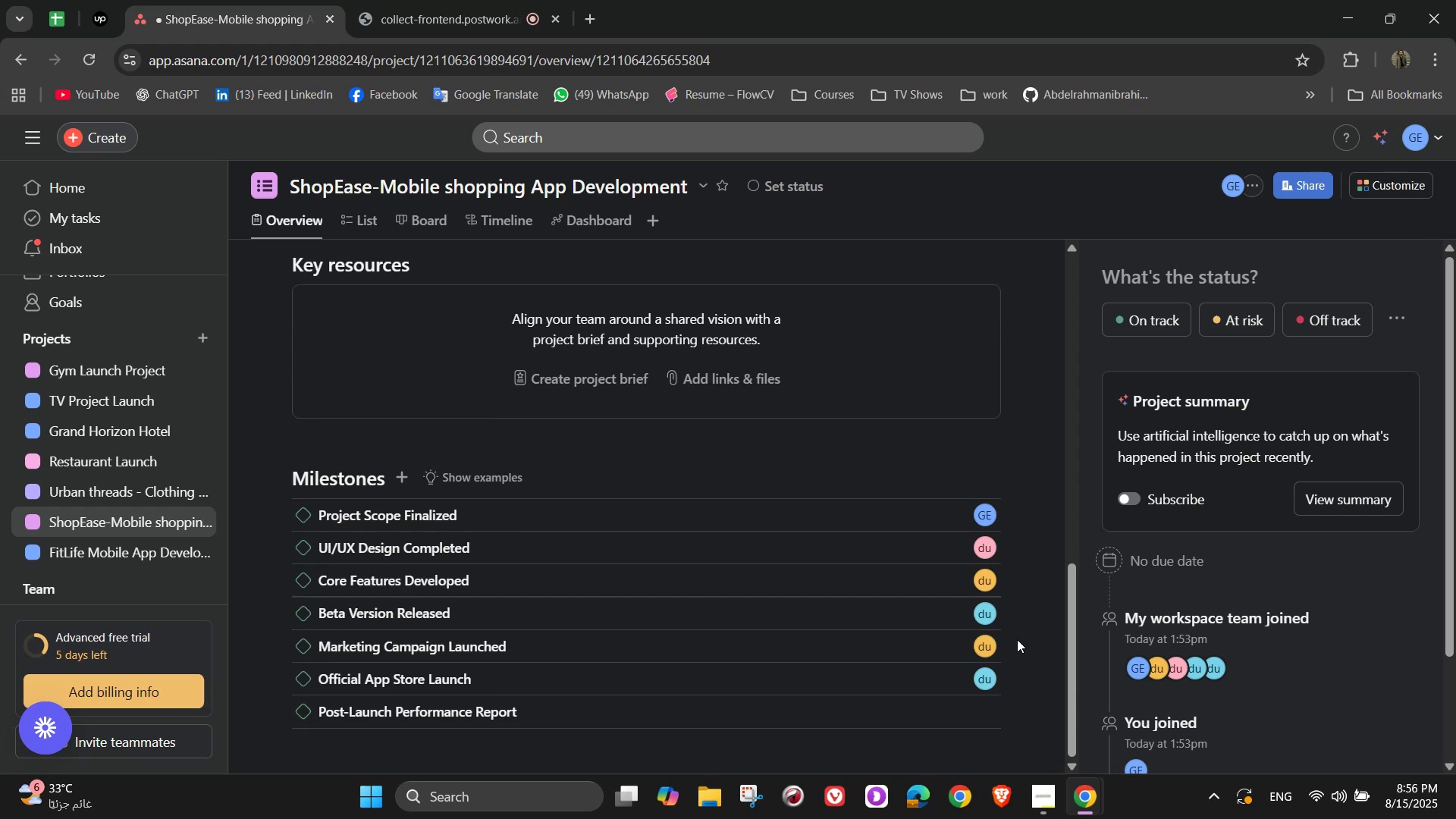 
mouse_move([970, 635])
 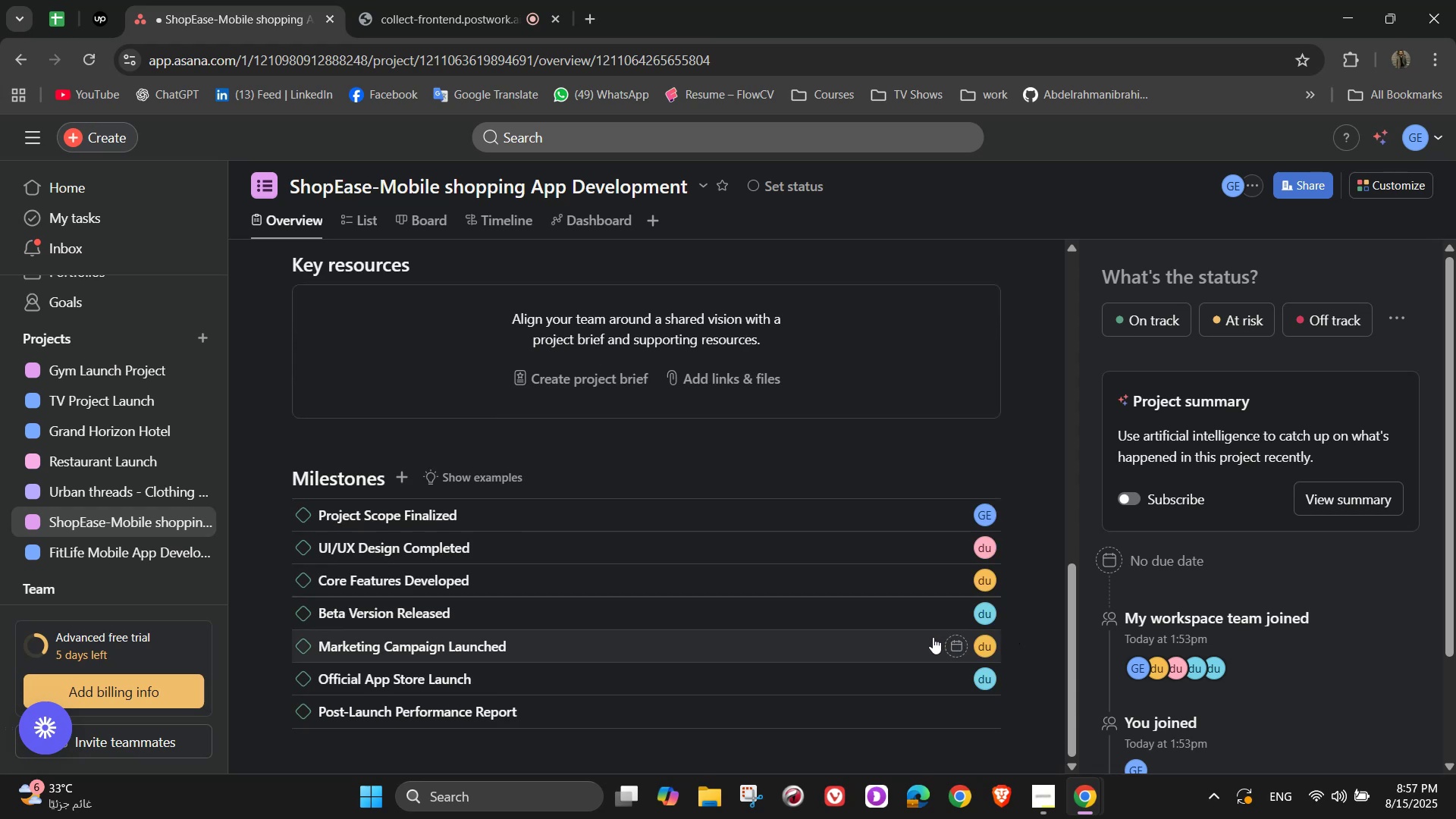 
scroll: coordinate [933, 637], scroll_direction: down, amount: 2.0
 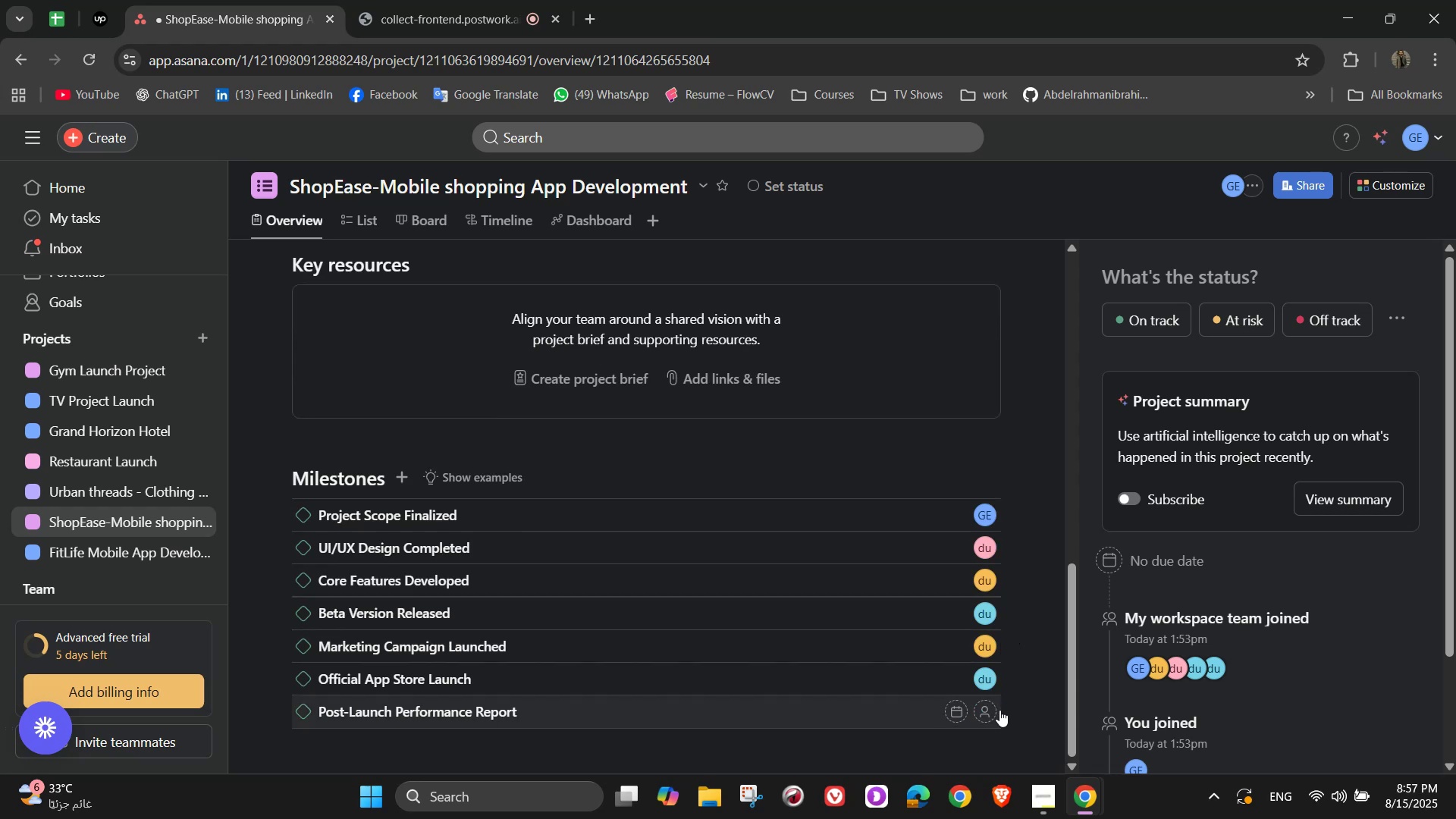 
left_click([994, 710])
 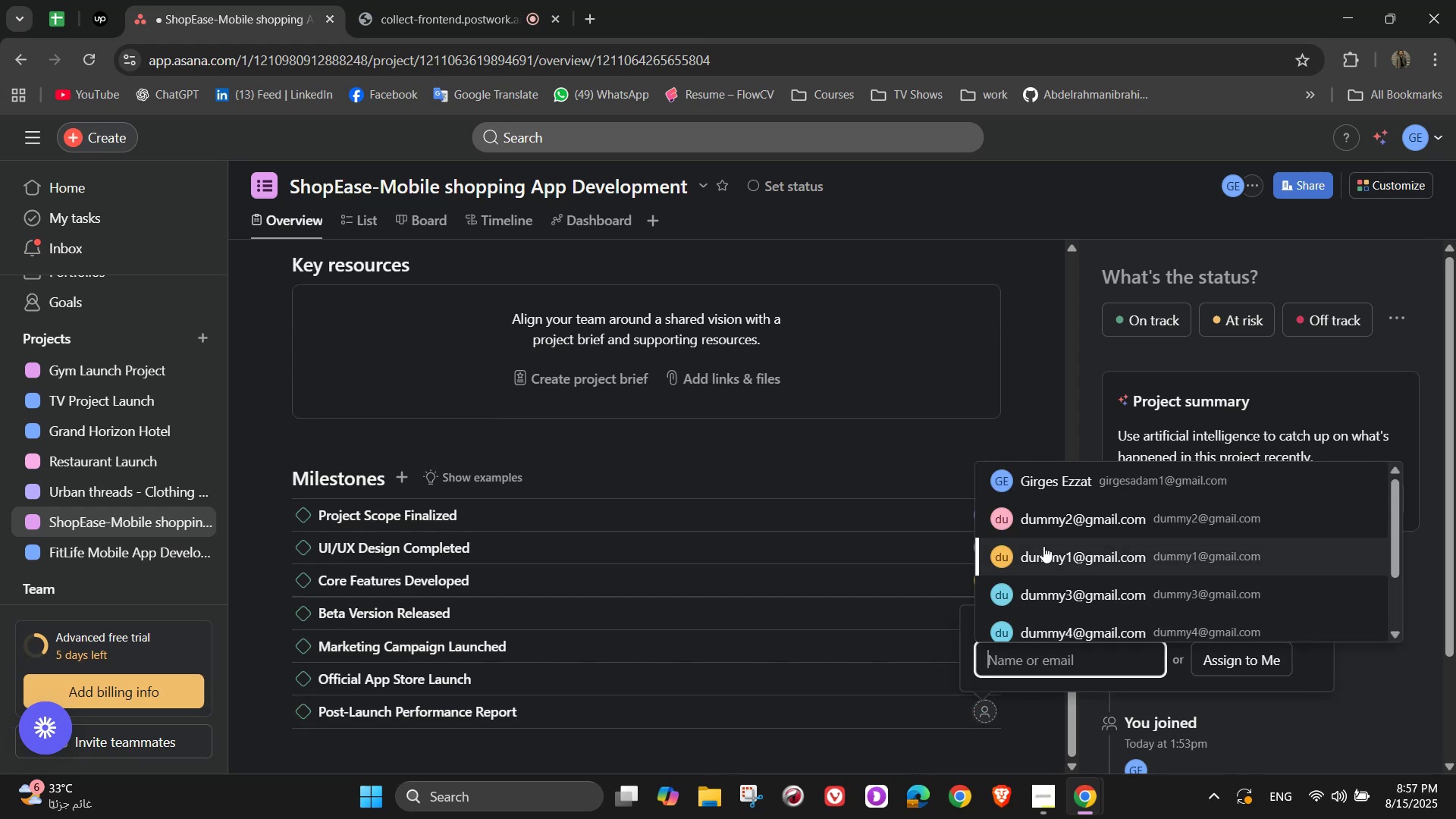 
left_click([1057, 514])
 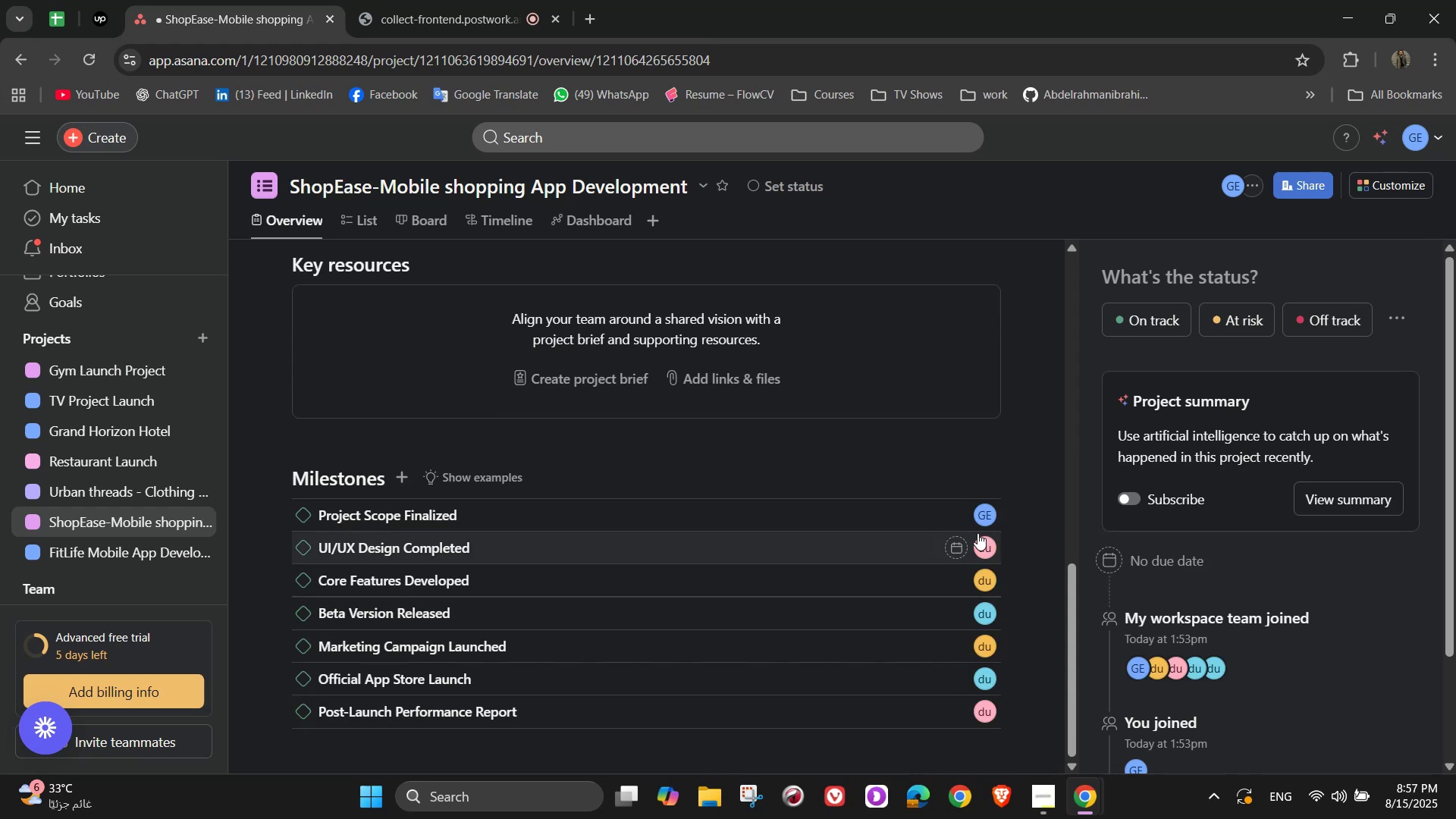 
mouse_move([954, 538])
 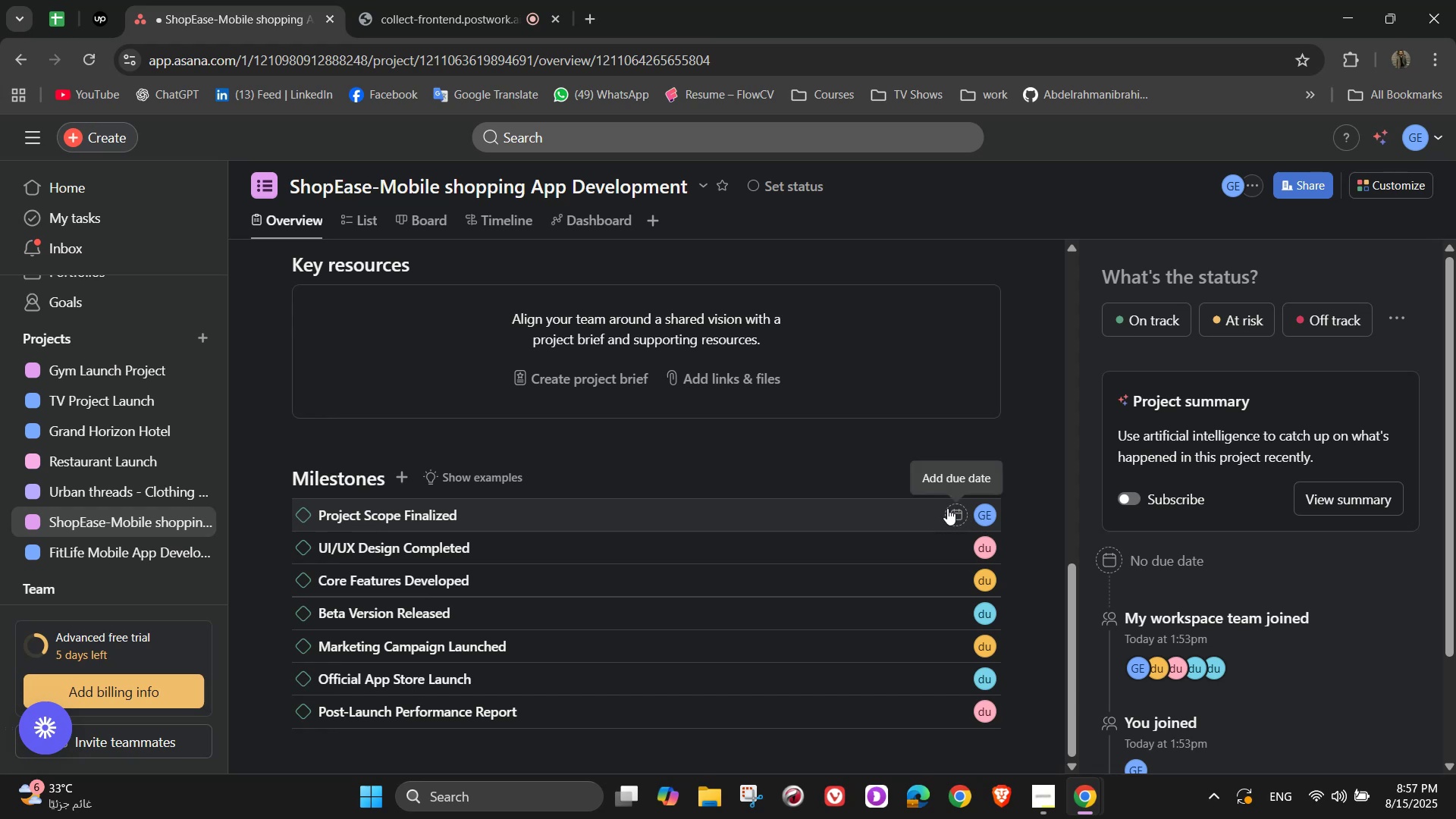 
left_click([926, 507])
 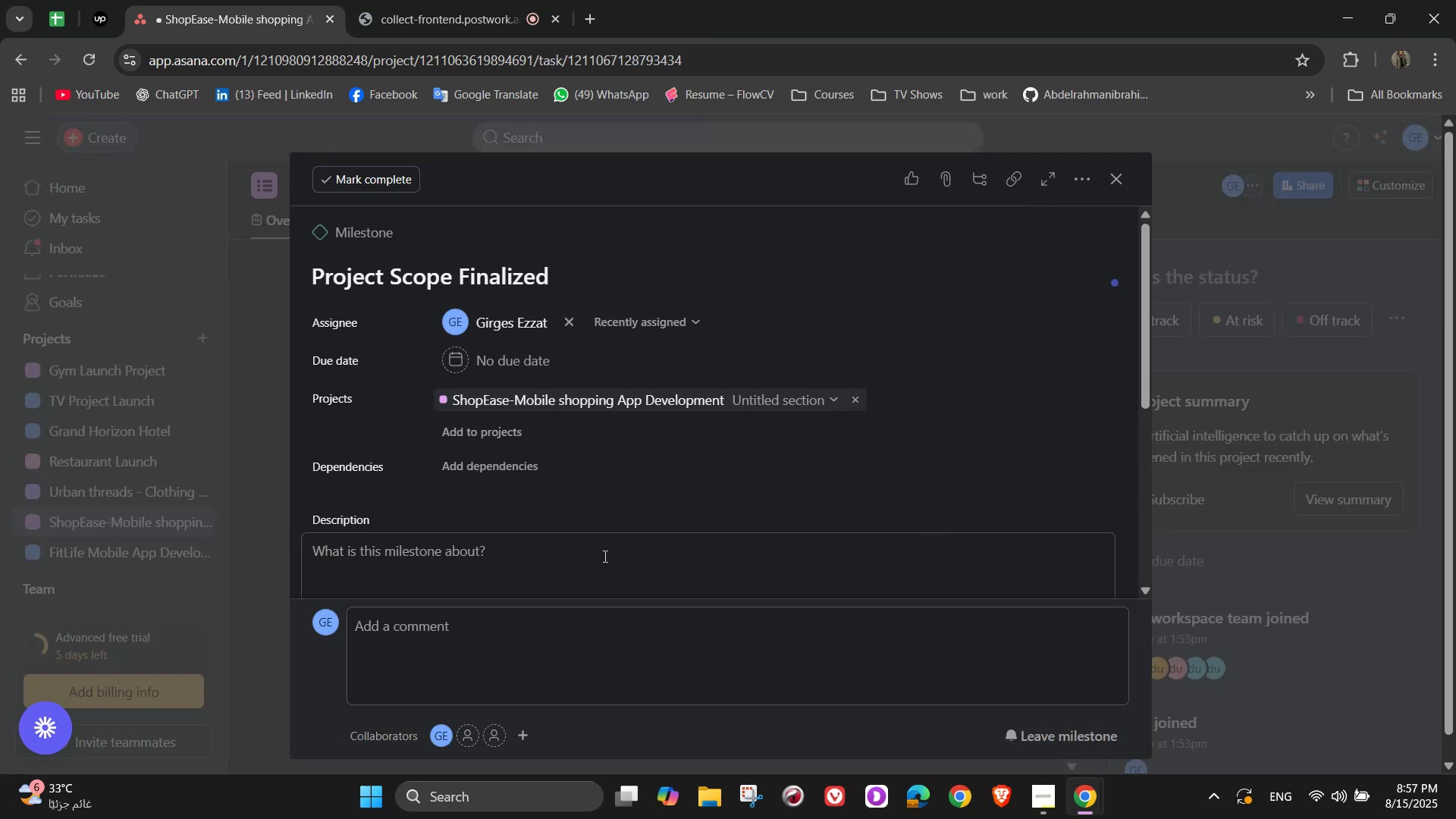 
wait(12.43)
 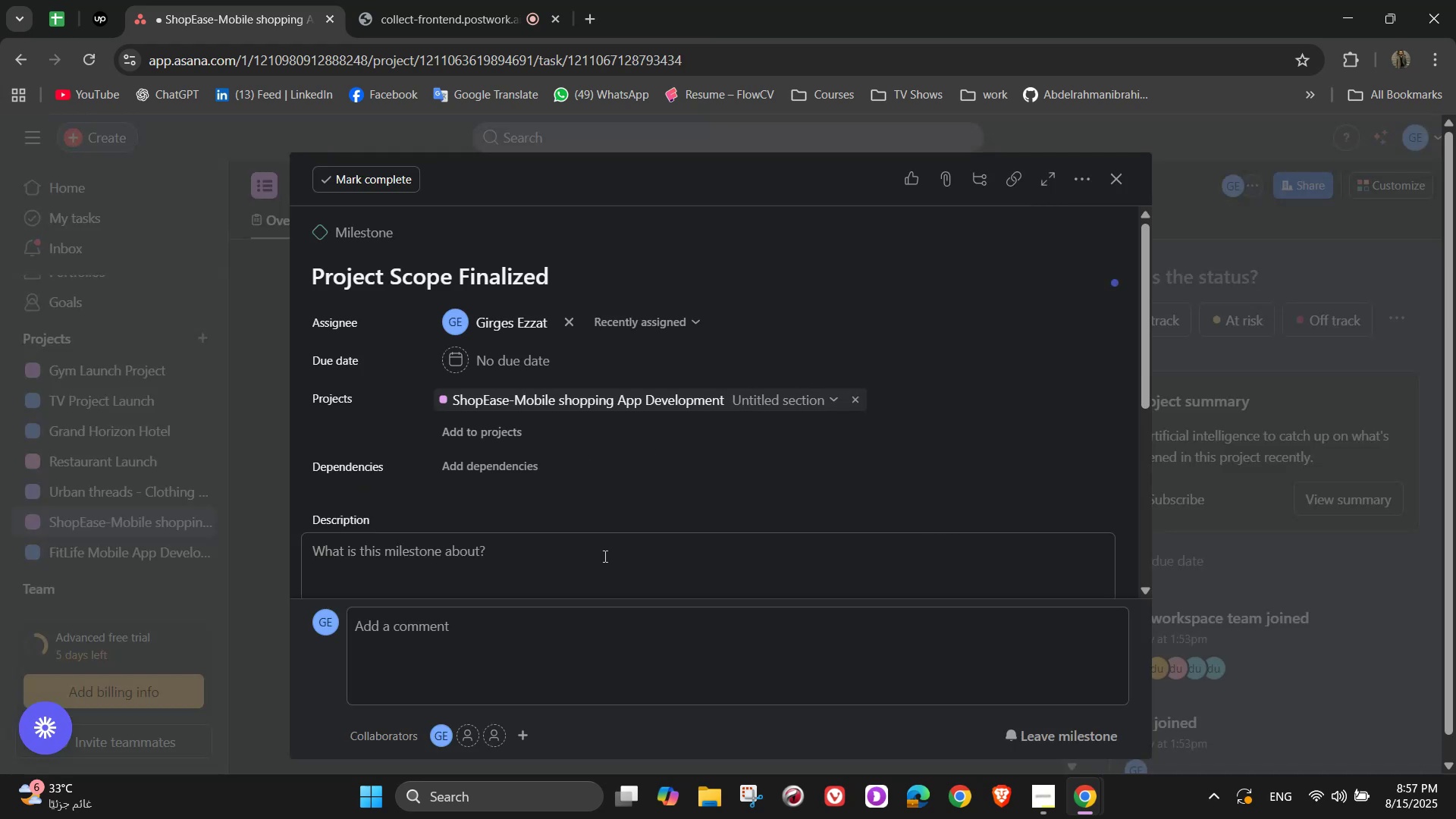 
scroll: coordinate [596, 341], scroll_direction: up, amount: 5.0
 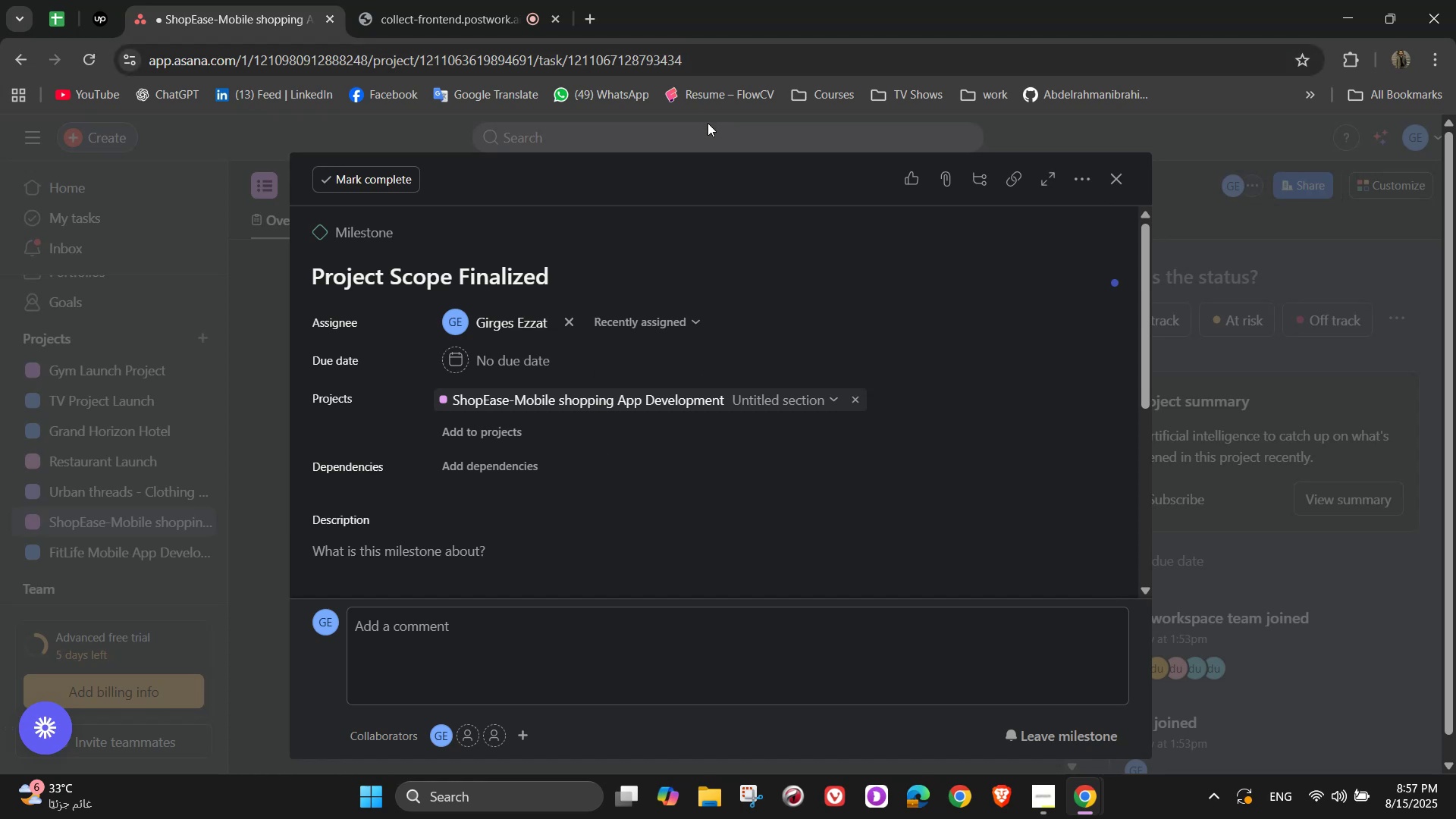 
left_click([709, 135])
 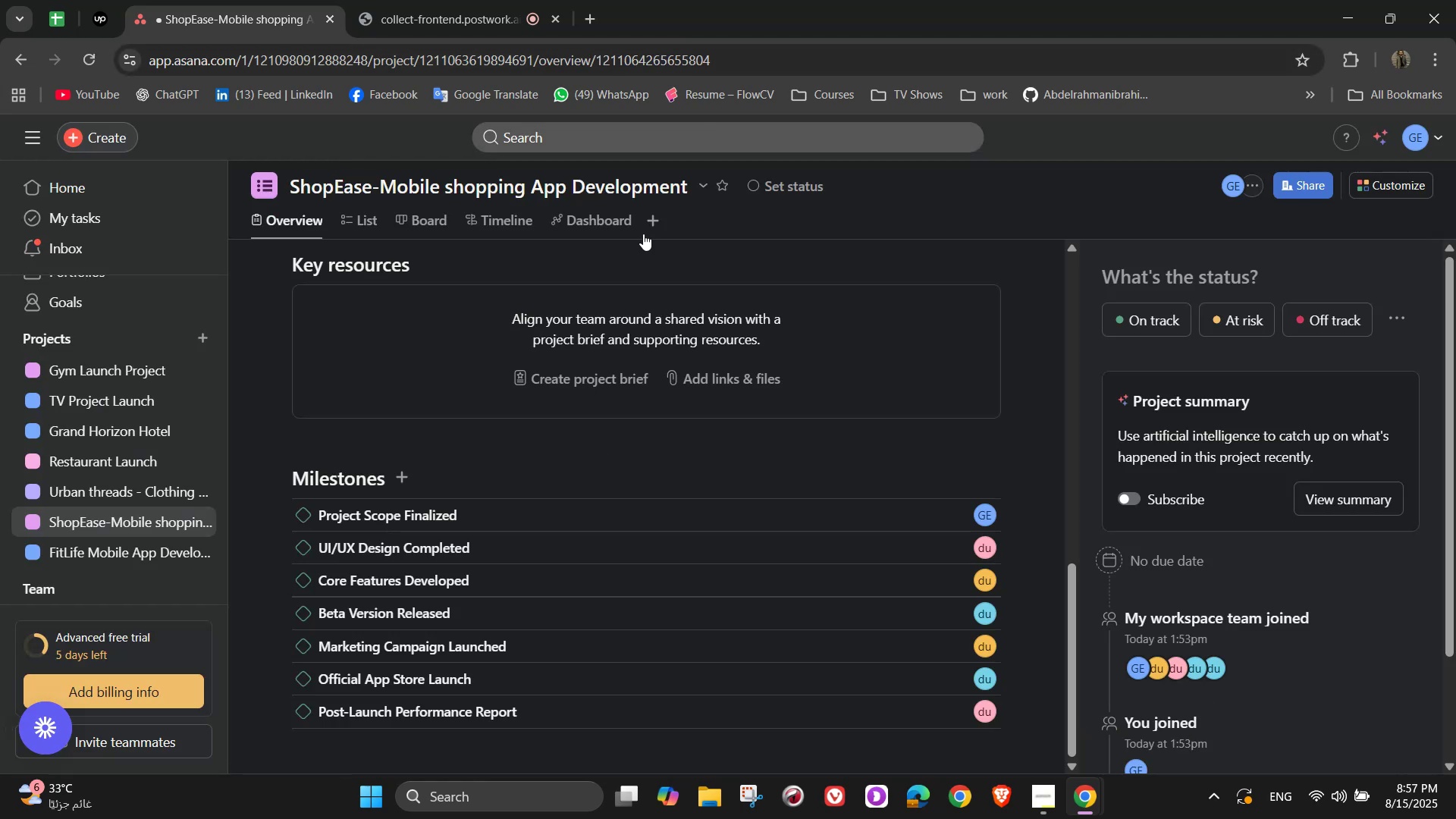 
scroll: coordinate [607, 341], scroll_direction: up, amount: 6.0
 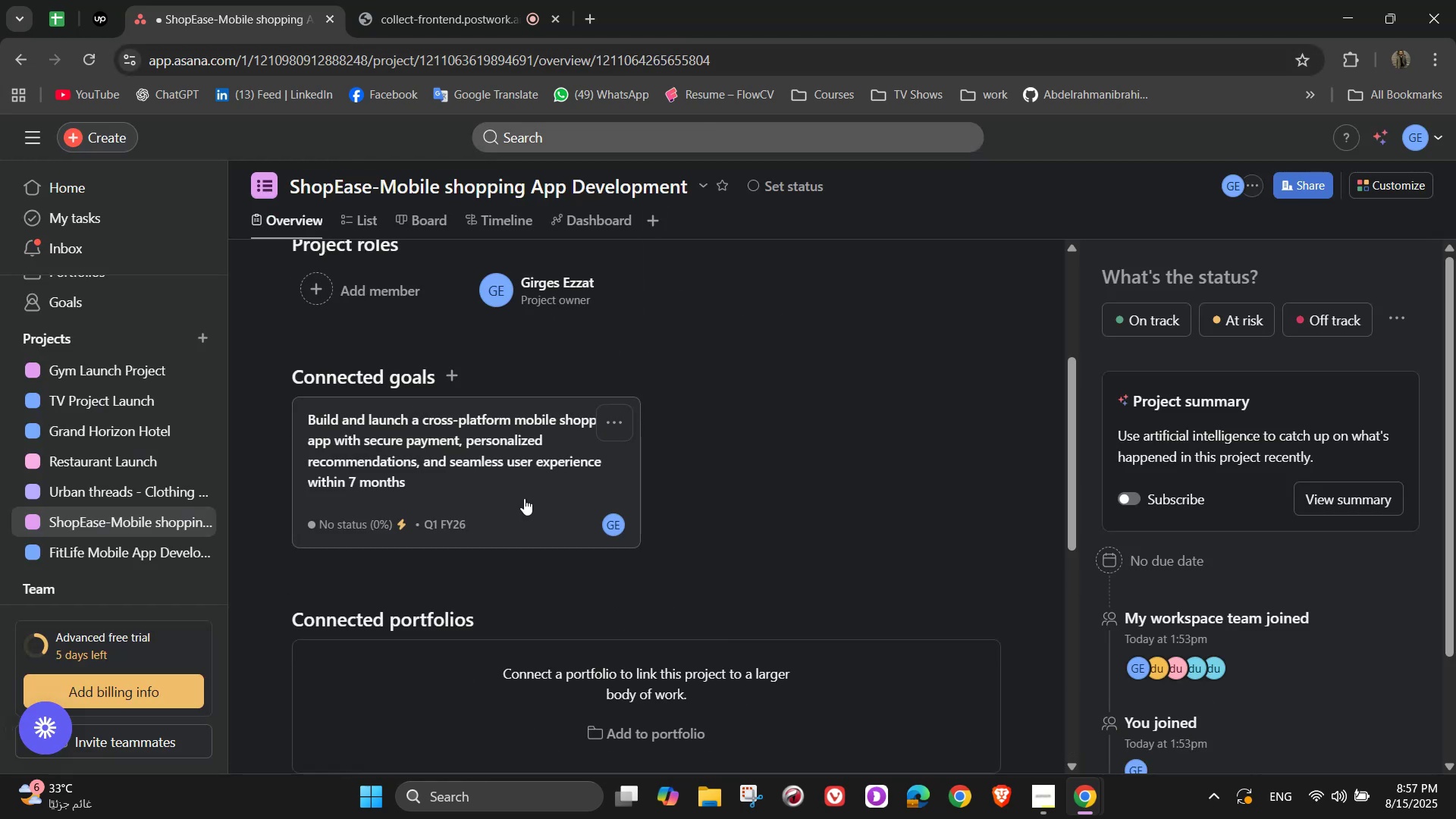 
left_click([489, 506])
 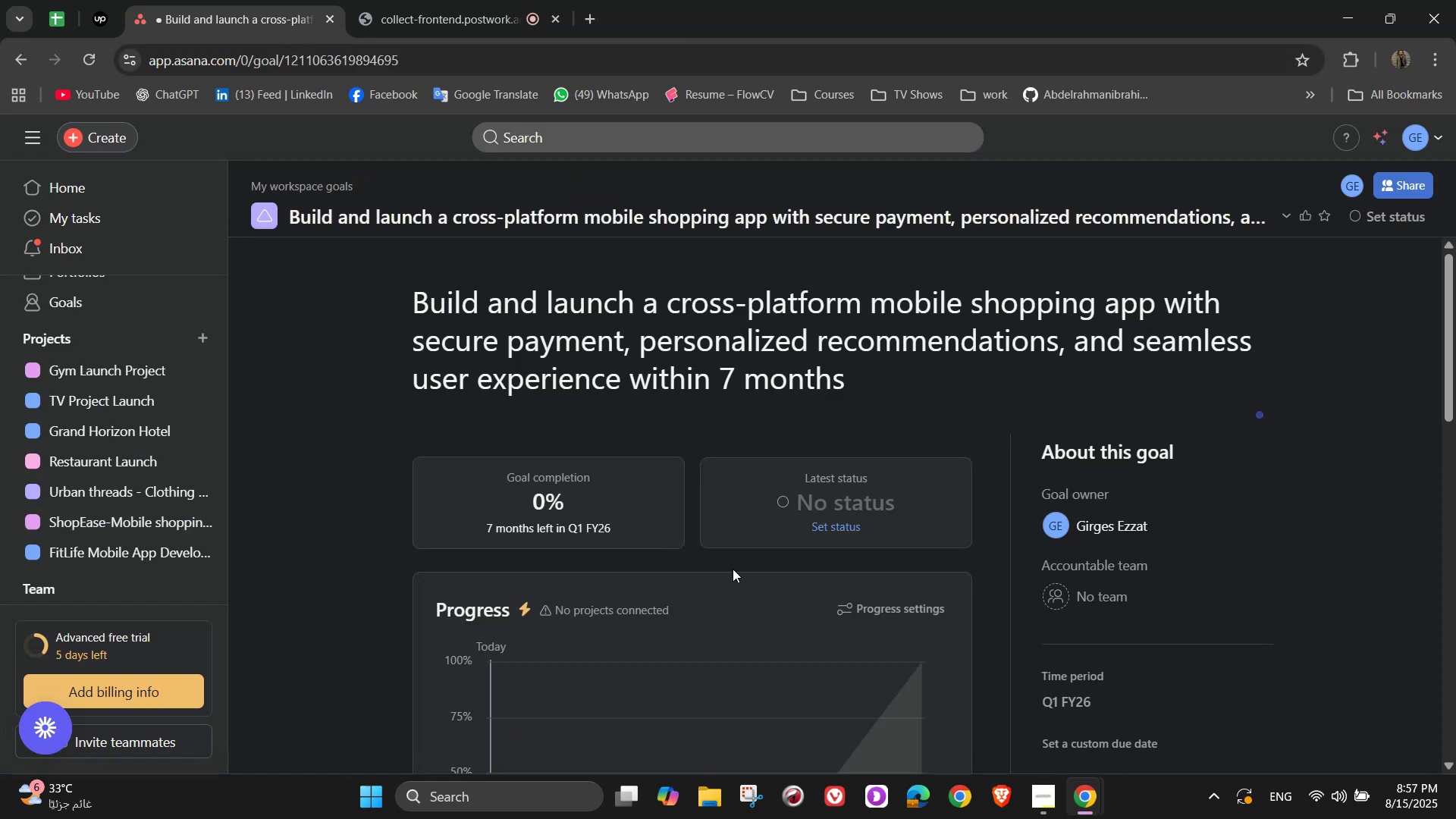 
scroll: coordinate [725, 570], scroll_direction: down, amount: 3.0
 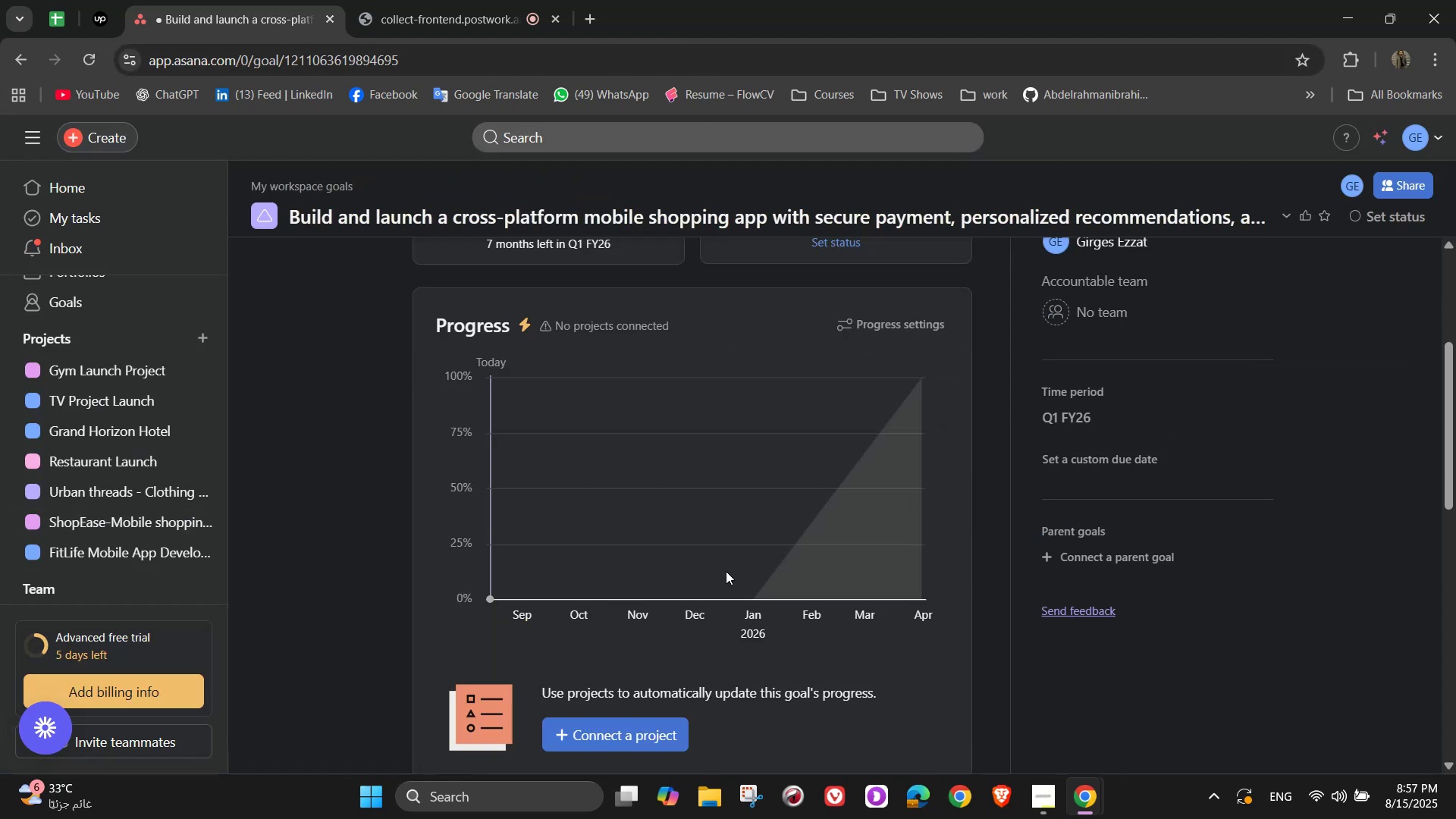 
scroll: coordinate [727, 571], scroll_direction: up, amount: 4.0
 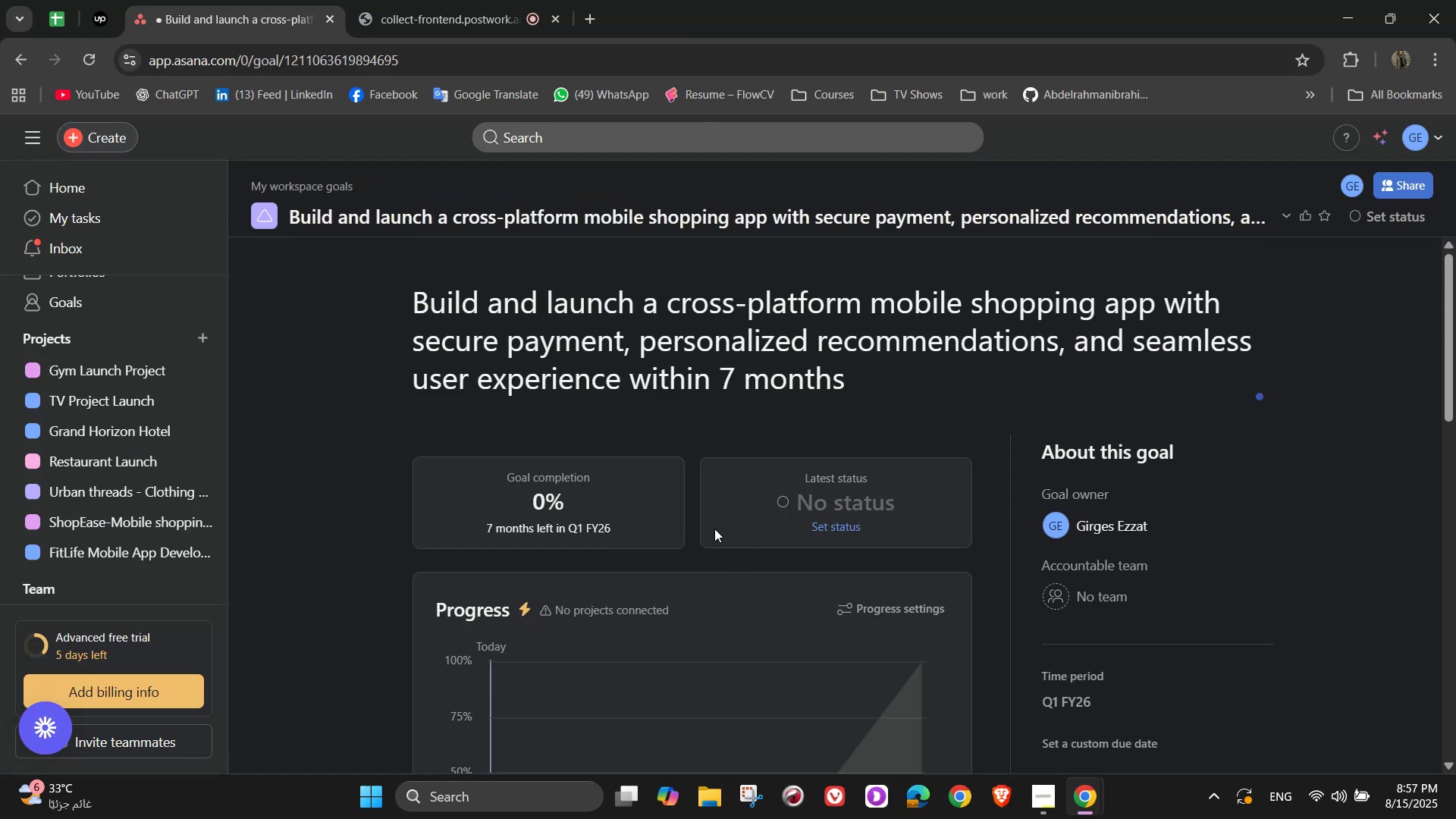 
scroll: coordinate [808, 597], scroll_direction: down, amount: 14.0
 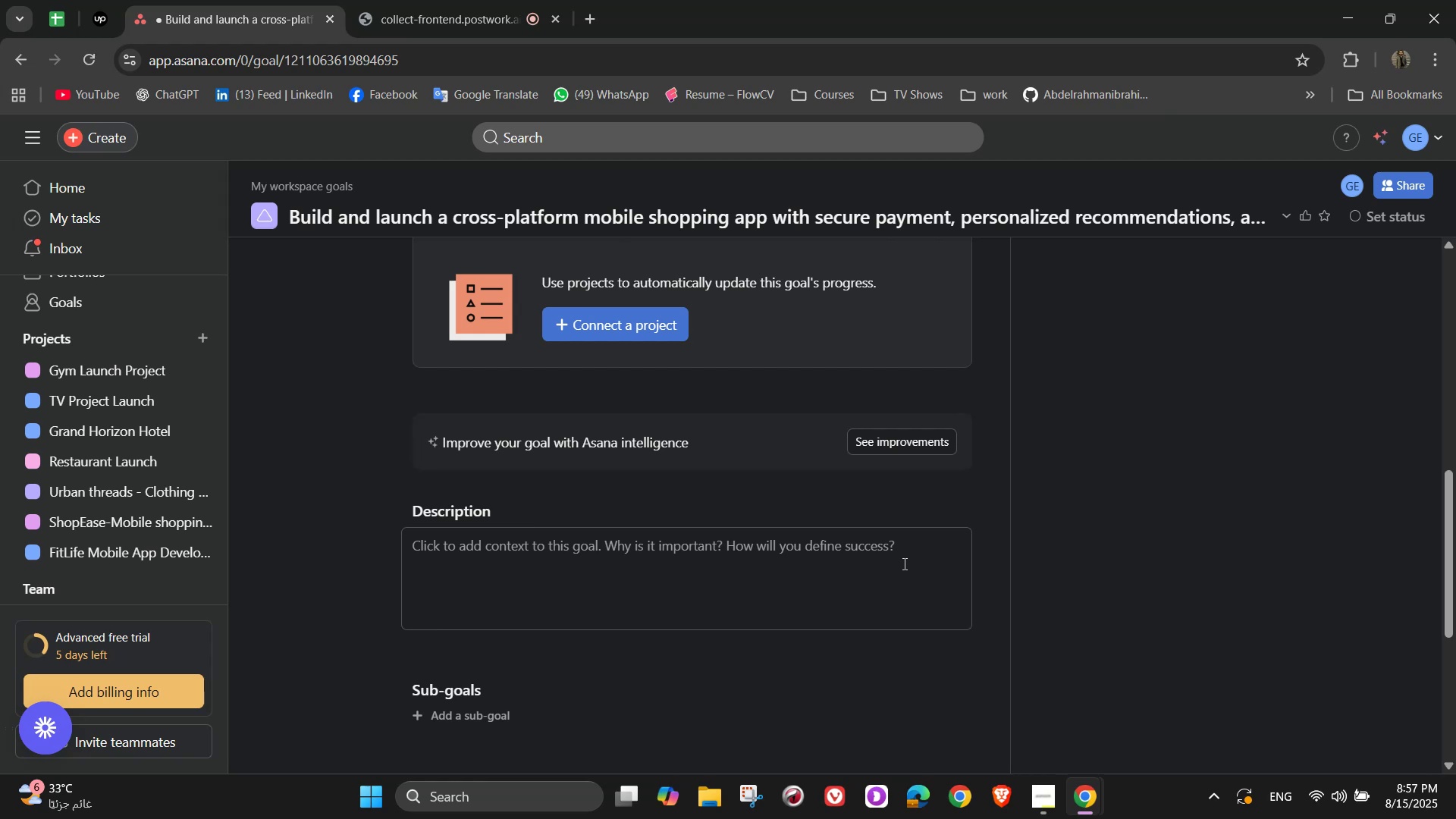 
scroll: coordinate [830, 560], scroll_direction: up, amount: 7.0
 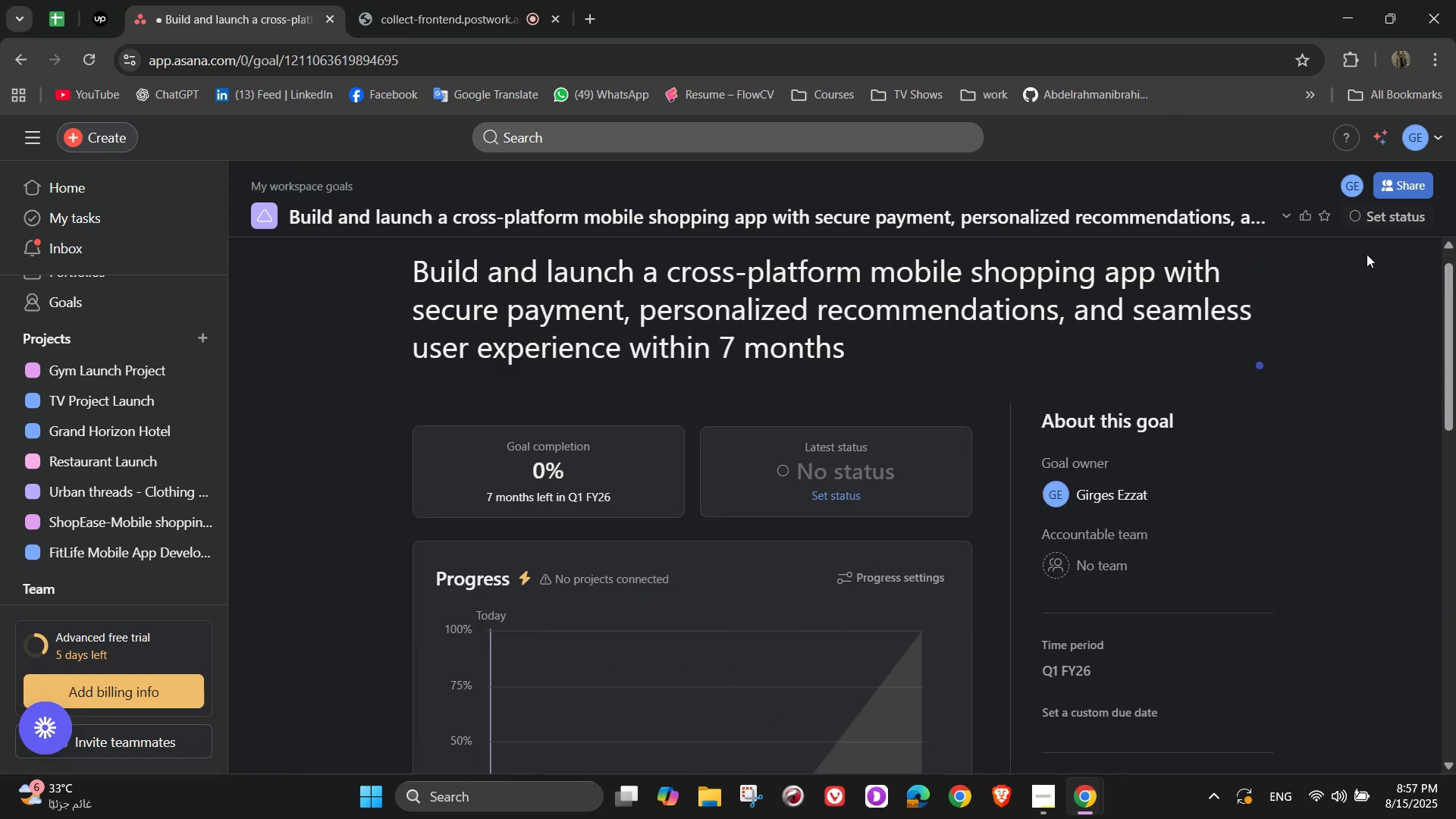 
scroll: coordinate [1133, 545], scroll_direction: down, amount: 2.0
 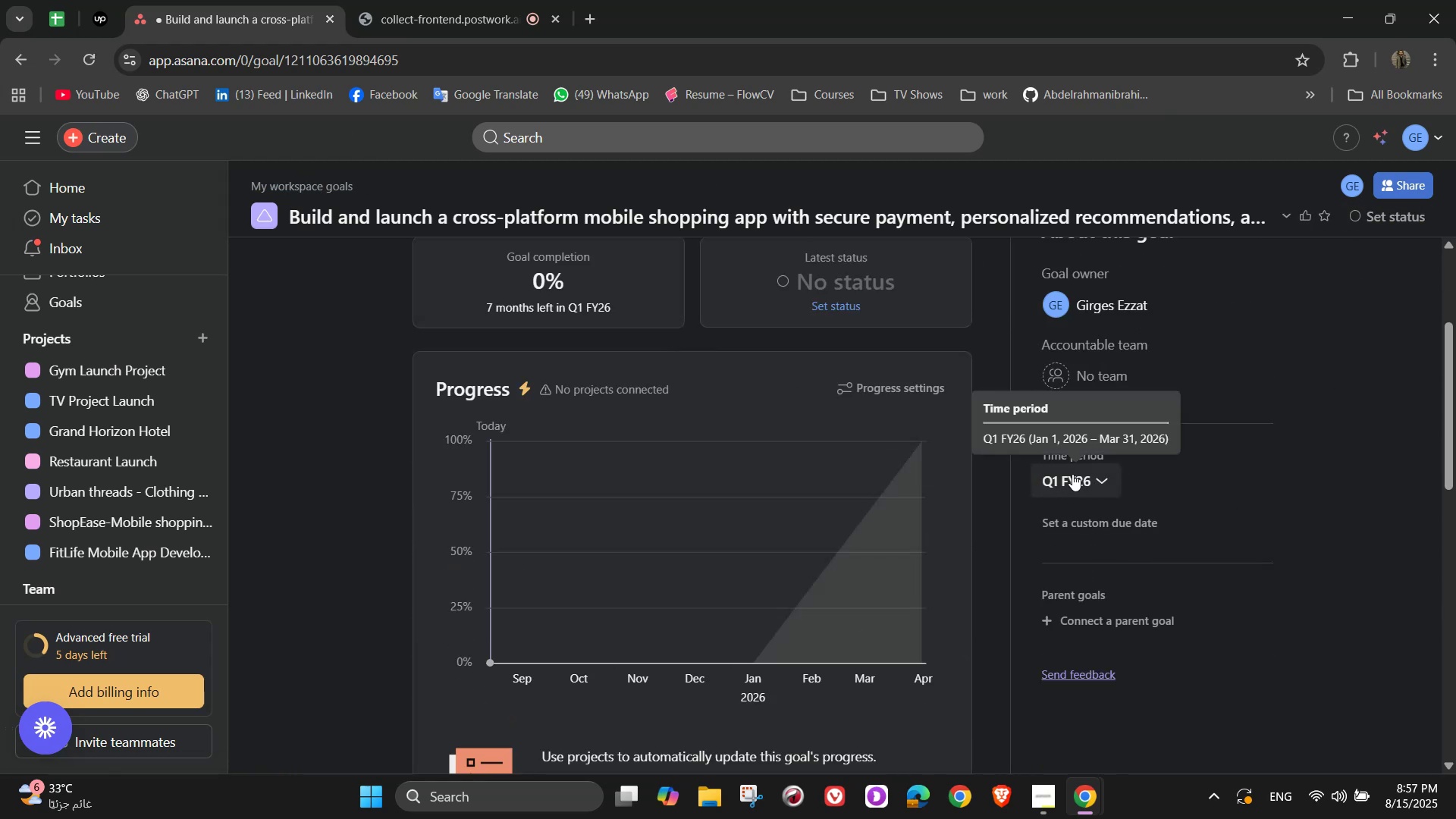 
left_click([1075, 476])
 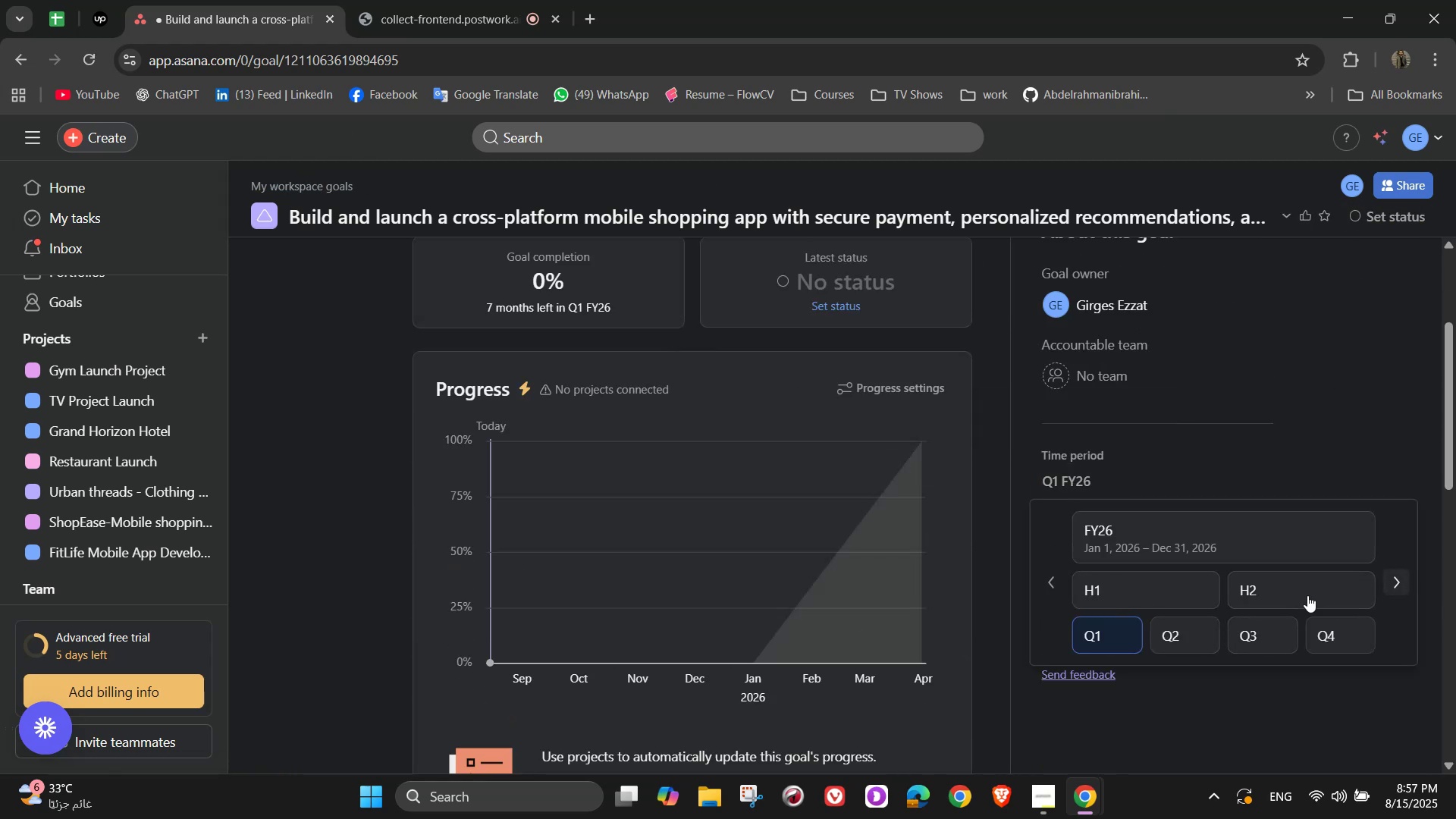 
left_click([1146, 632])
 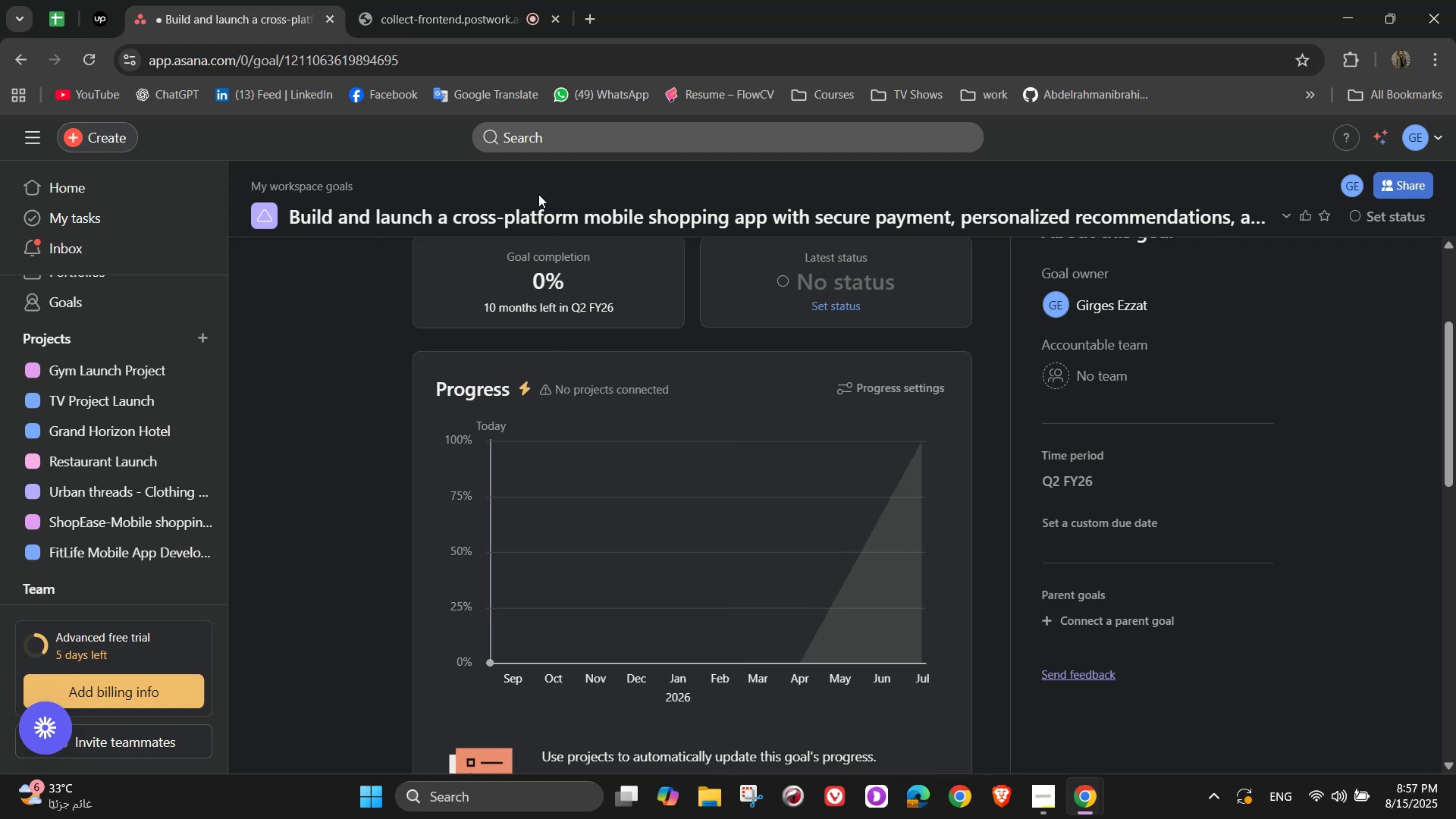 
left_click([11, 67])
 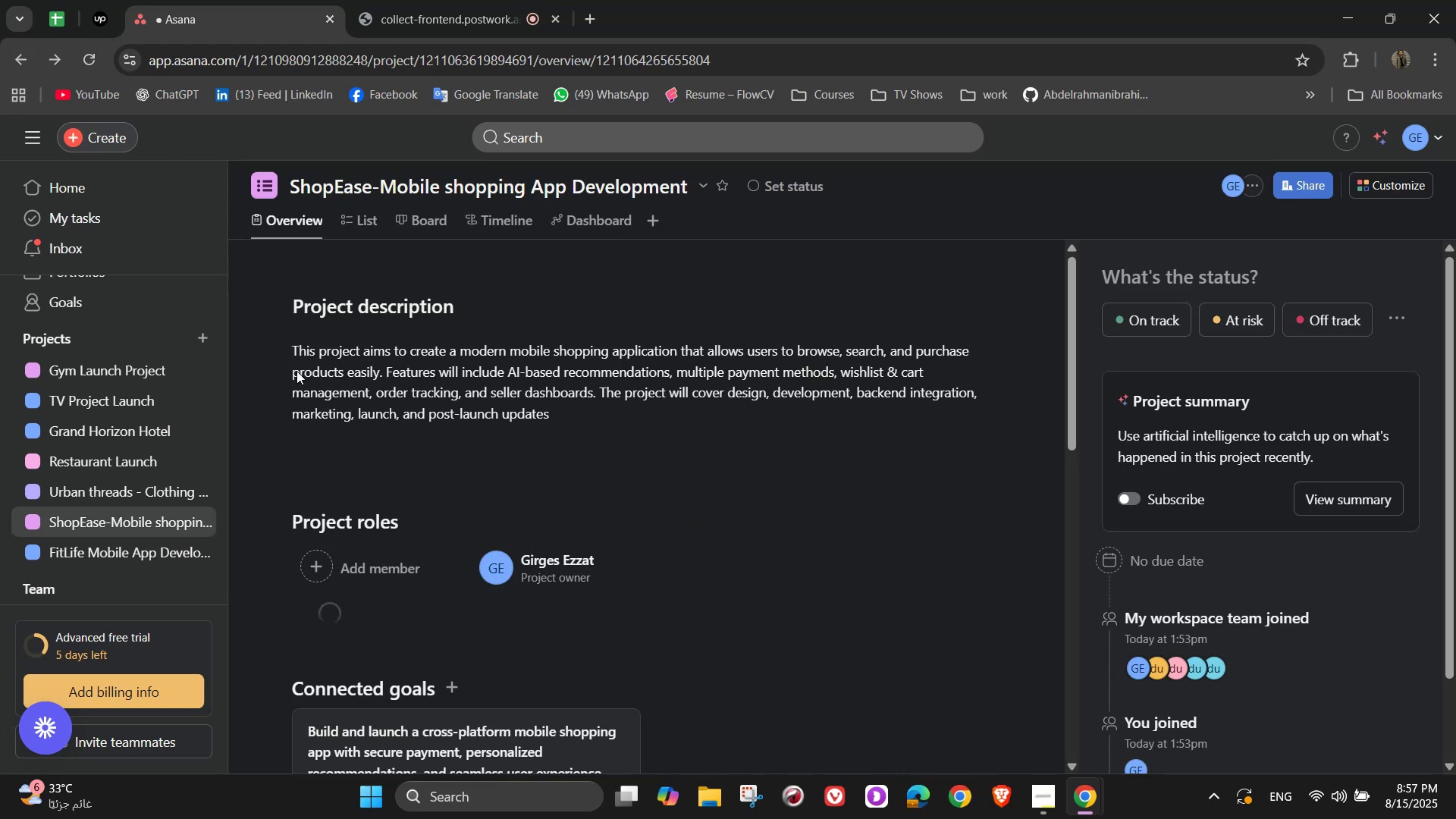 
scroll: coordinate [662, 601], scroll_direction: down, amount: 5.0
 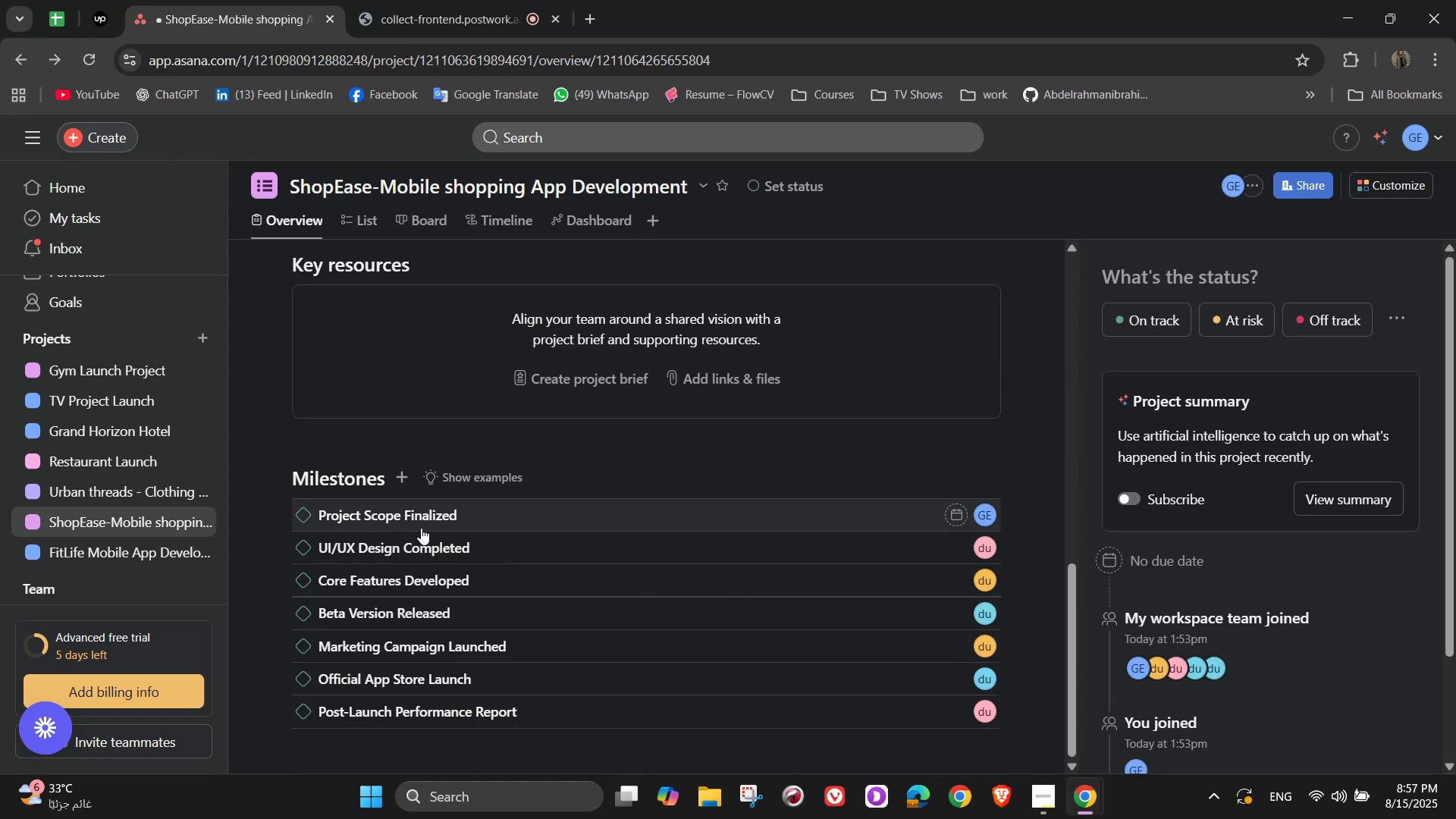 
left_click([426, 516])
 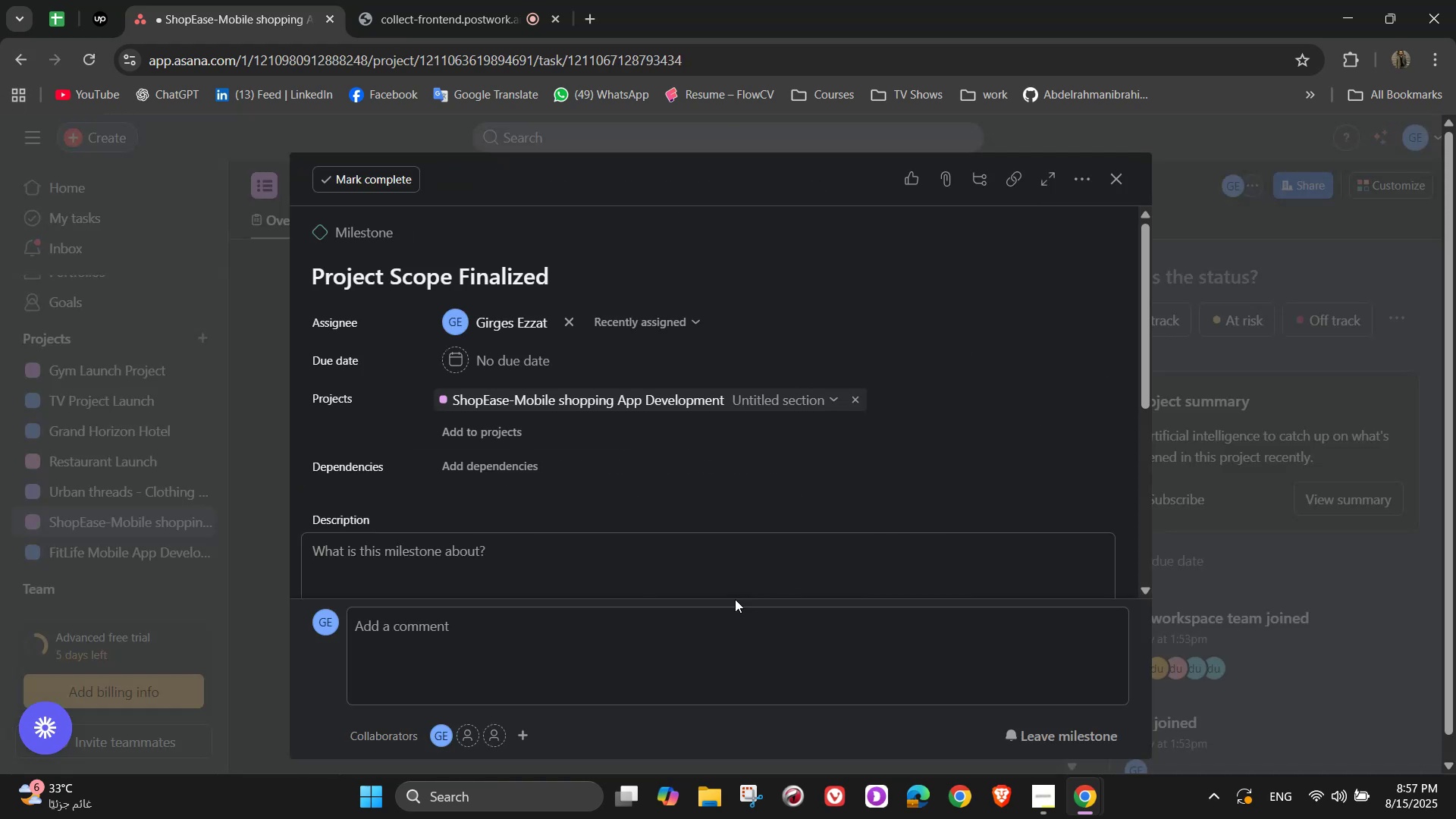 
scroll: coordinate [735, 573], scroll_direction: down, amount: 2.0
 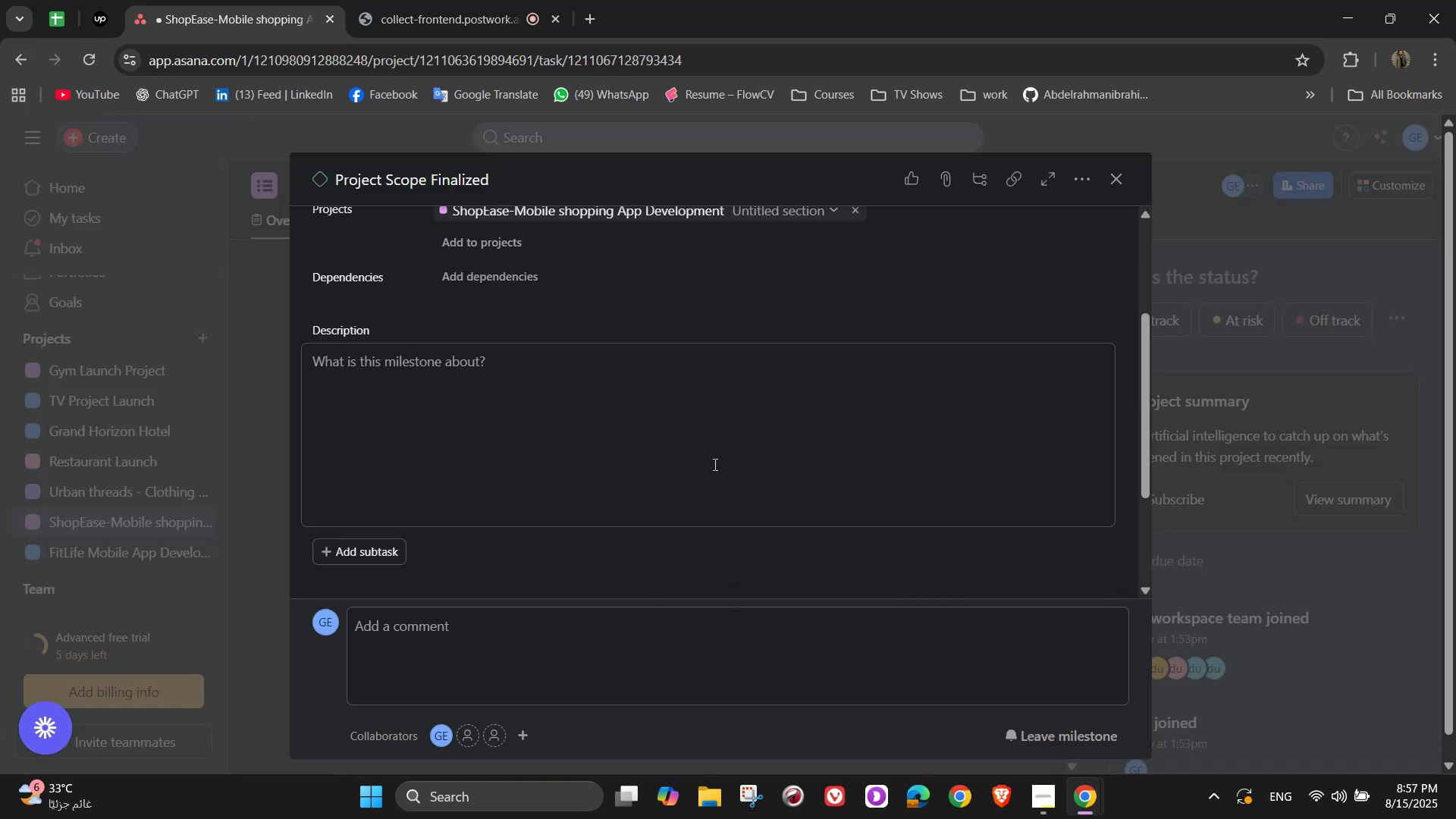 
left_click([710, 448])
 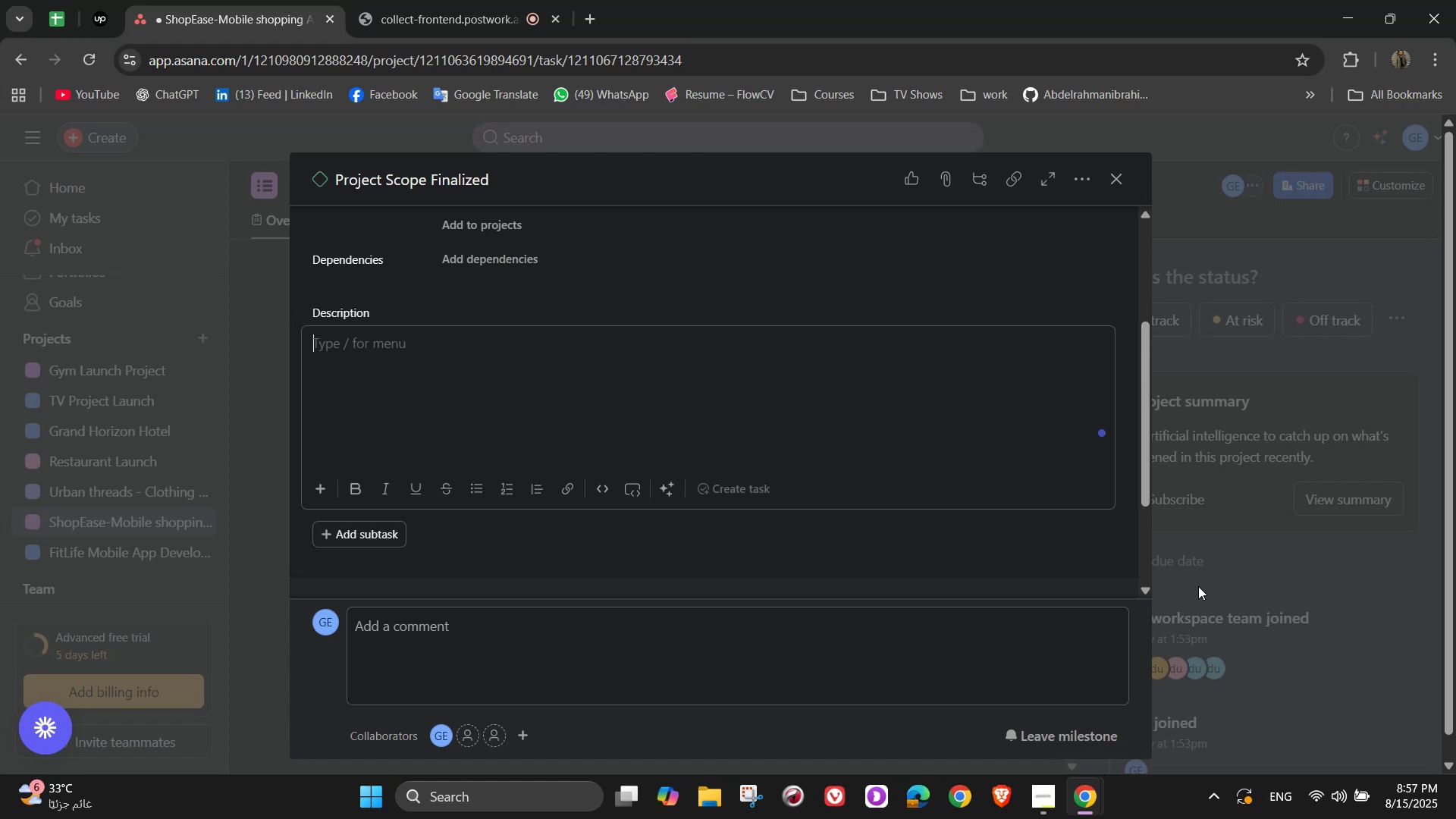 
type(Requirements, features, and timeline approved)
 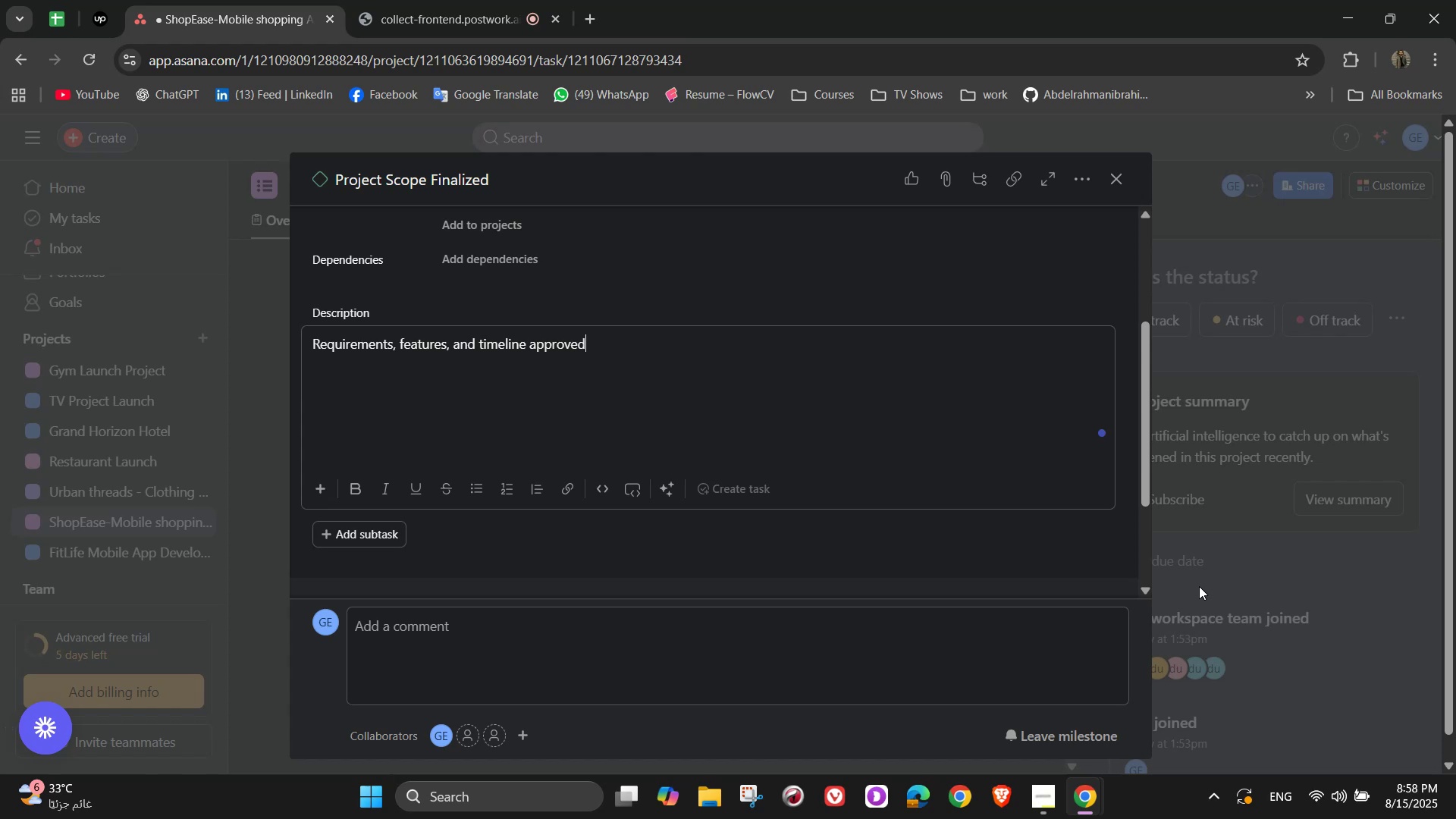 
key(Enter)
 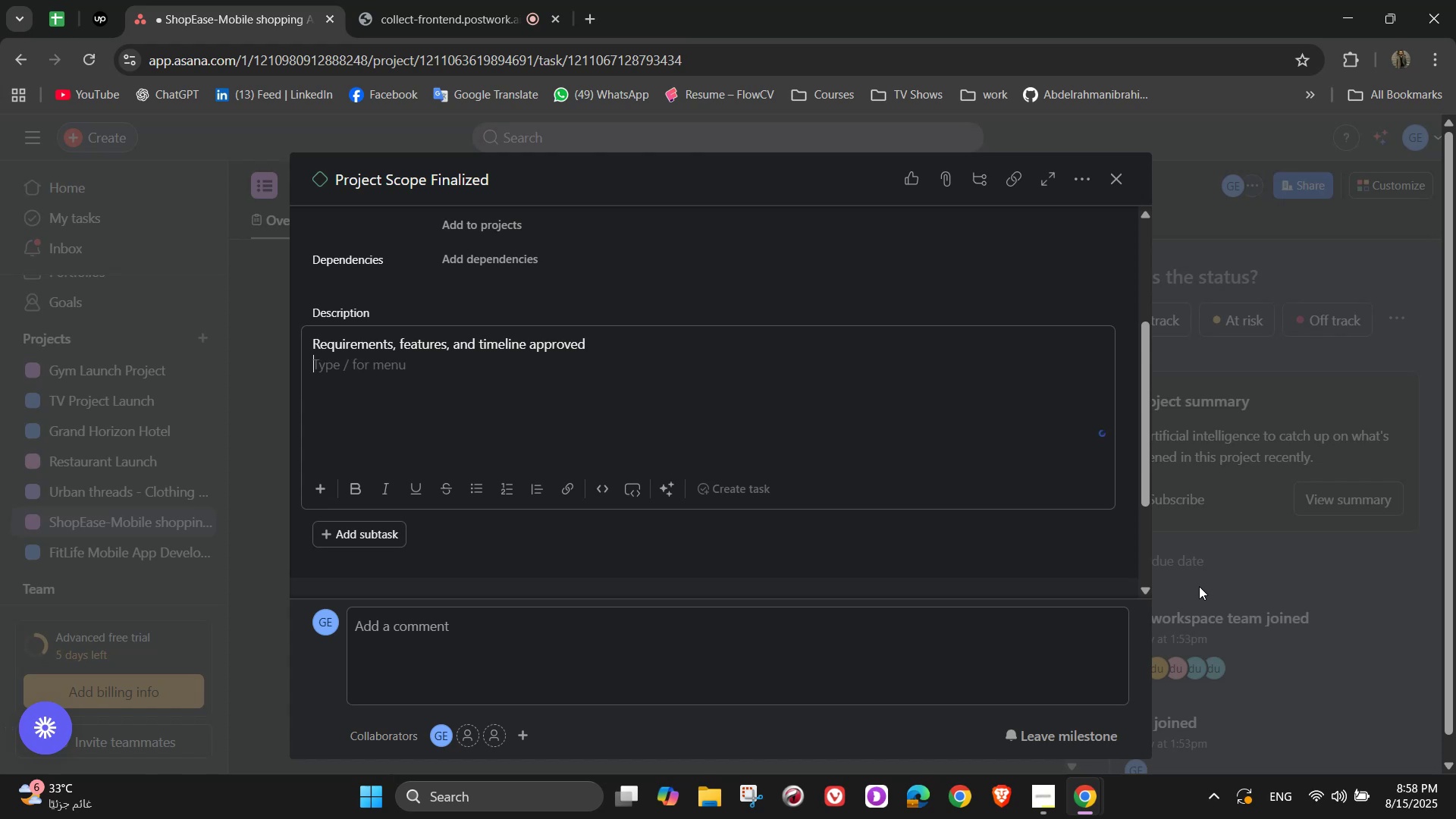 
key(Backspace)
 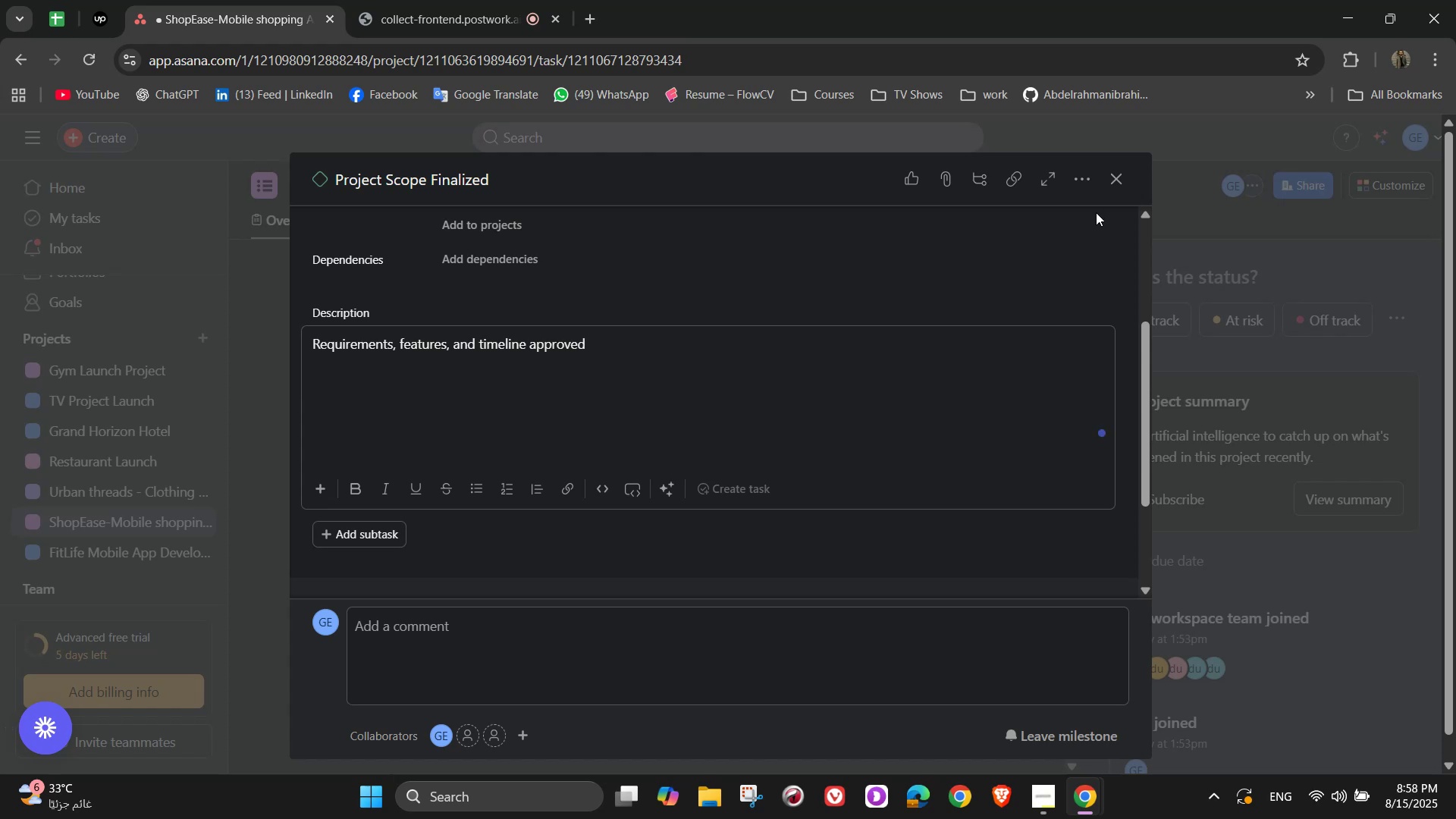 
left_click([1111, 187])
 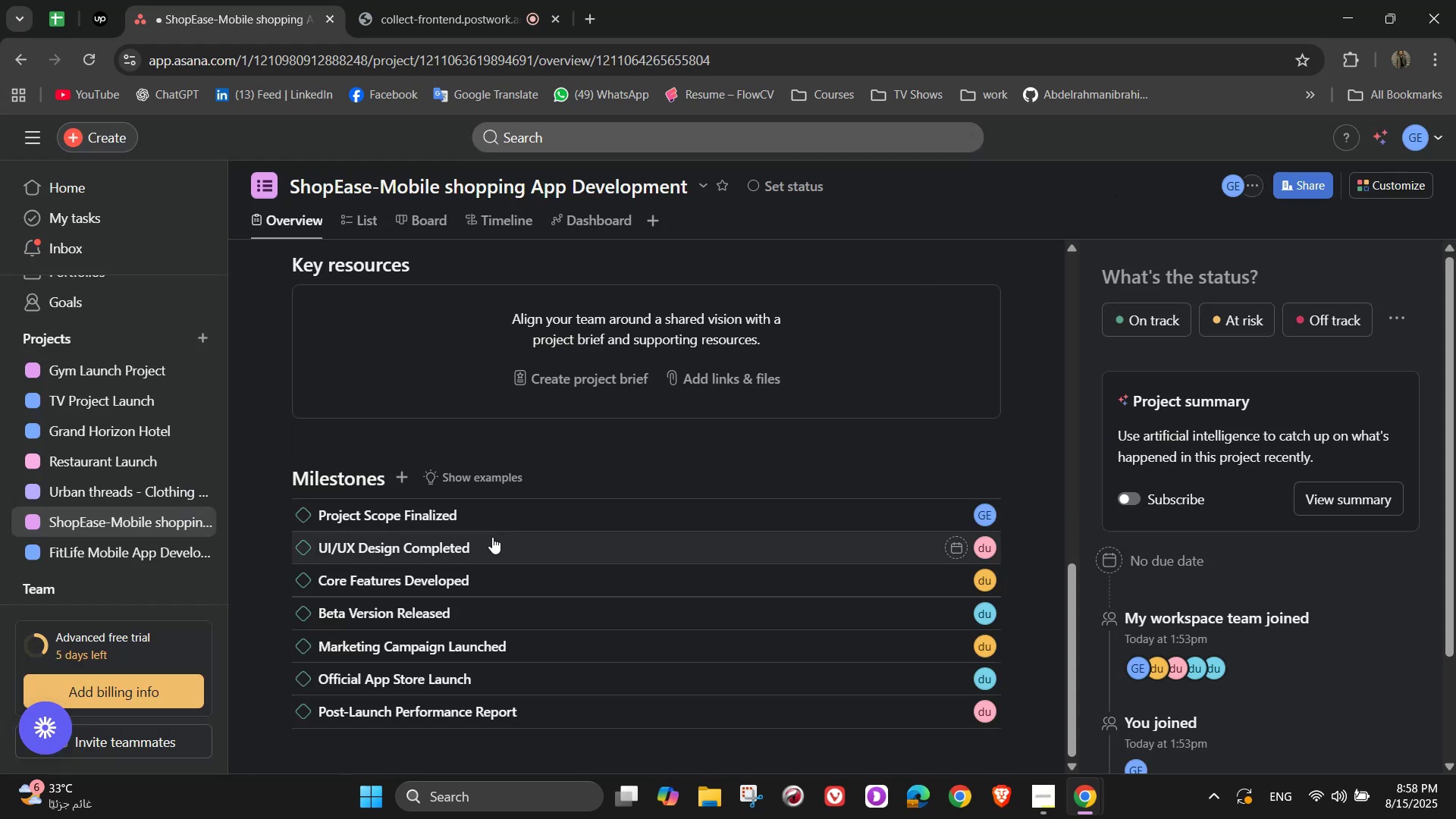 
left_click([492, 537])
 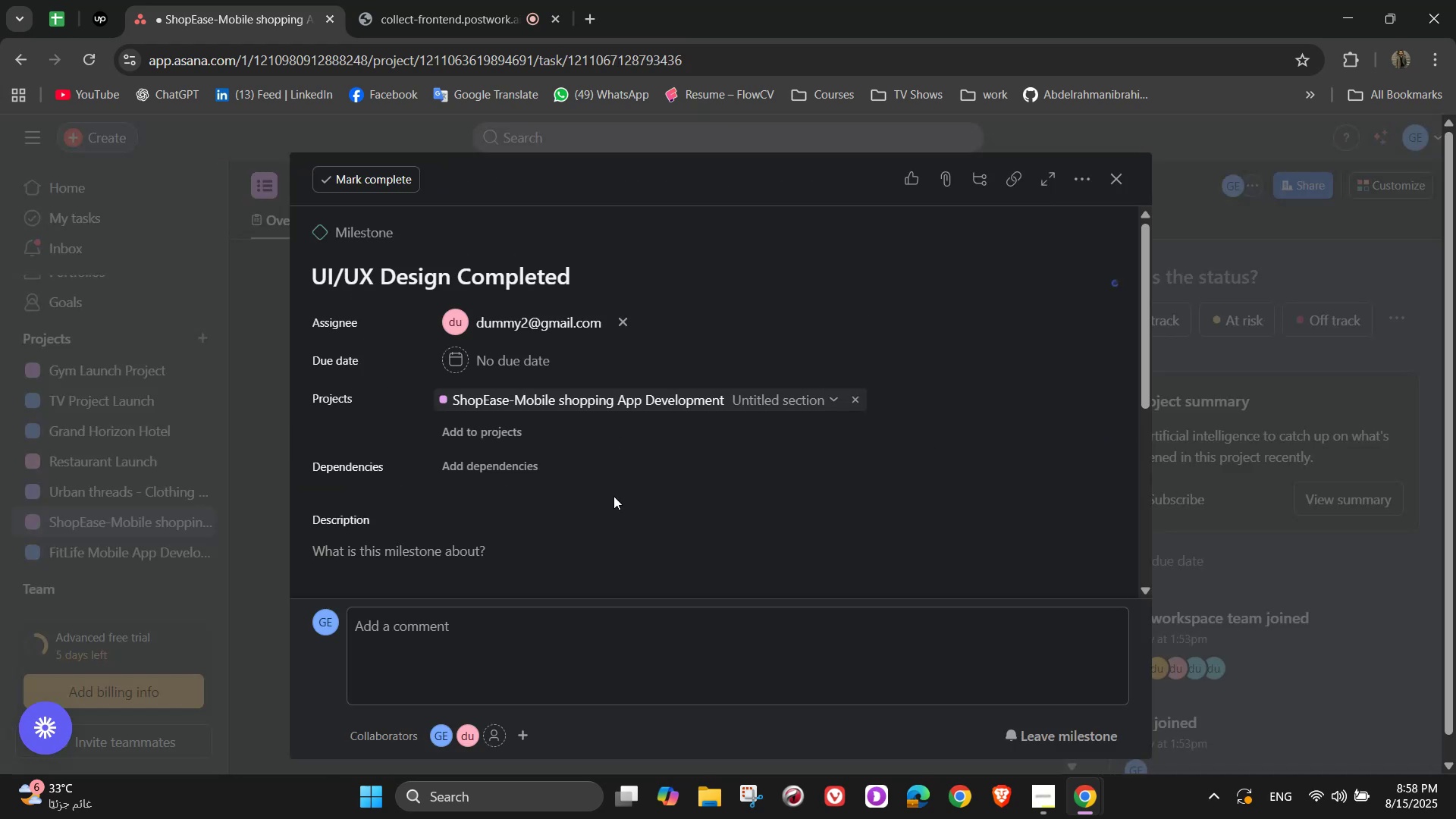 
left_click([550, 563])
 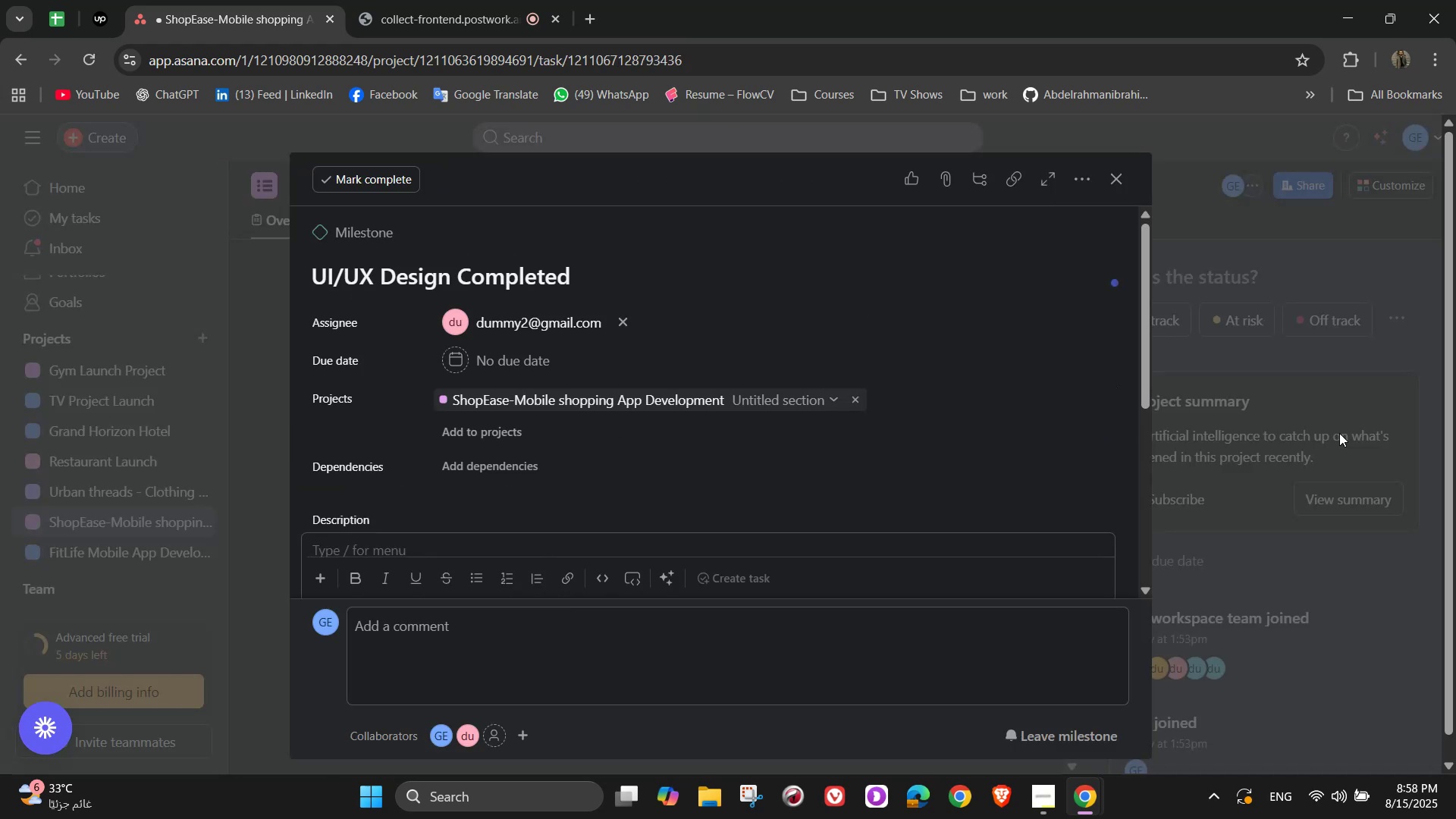 
type(U)
key(Backspace)
type(Screens and interactions finalized)
 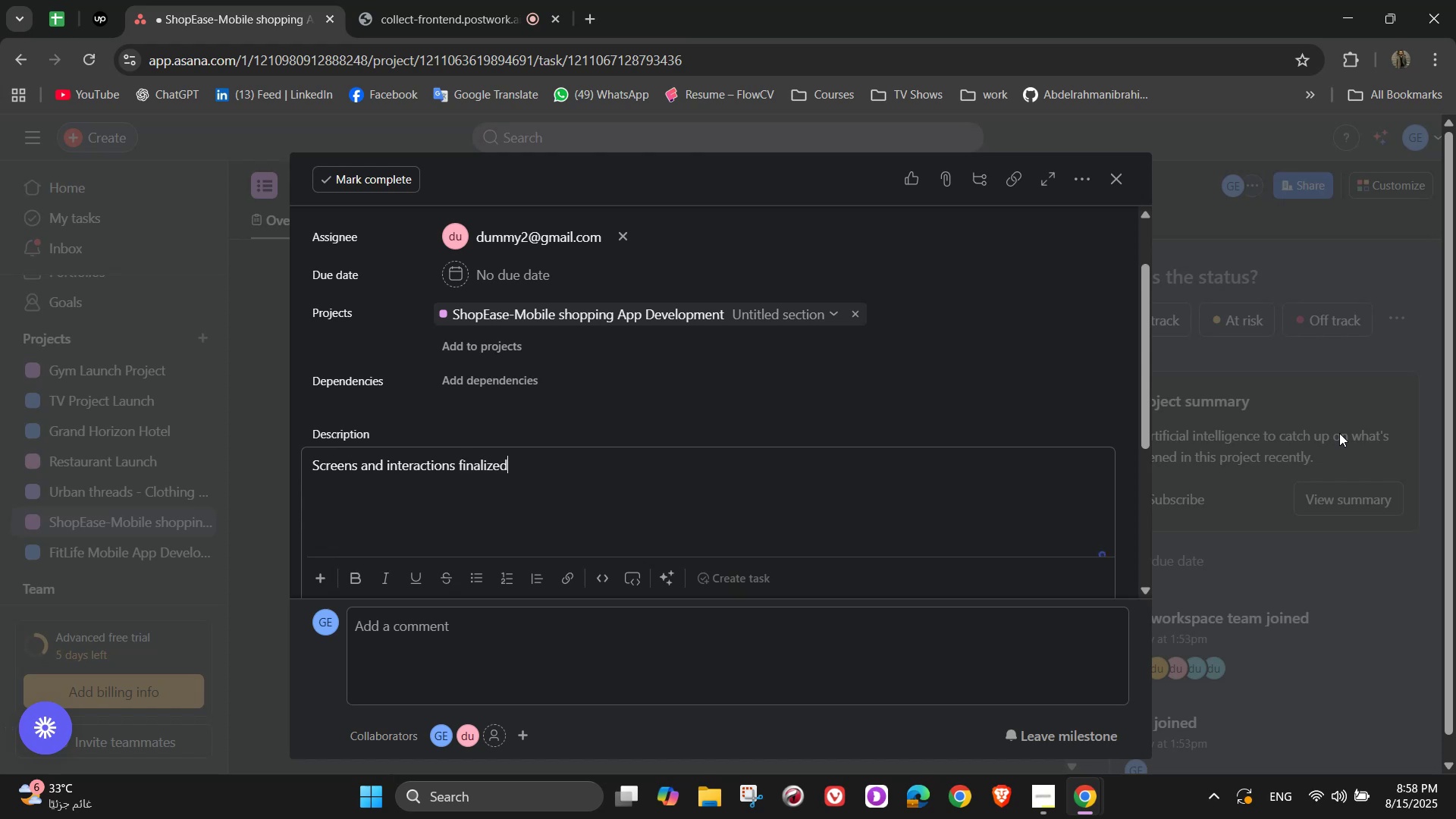 
scroll: coordinate [1053, 372], scroll_direction: down, amount: 1.0
 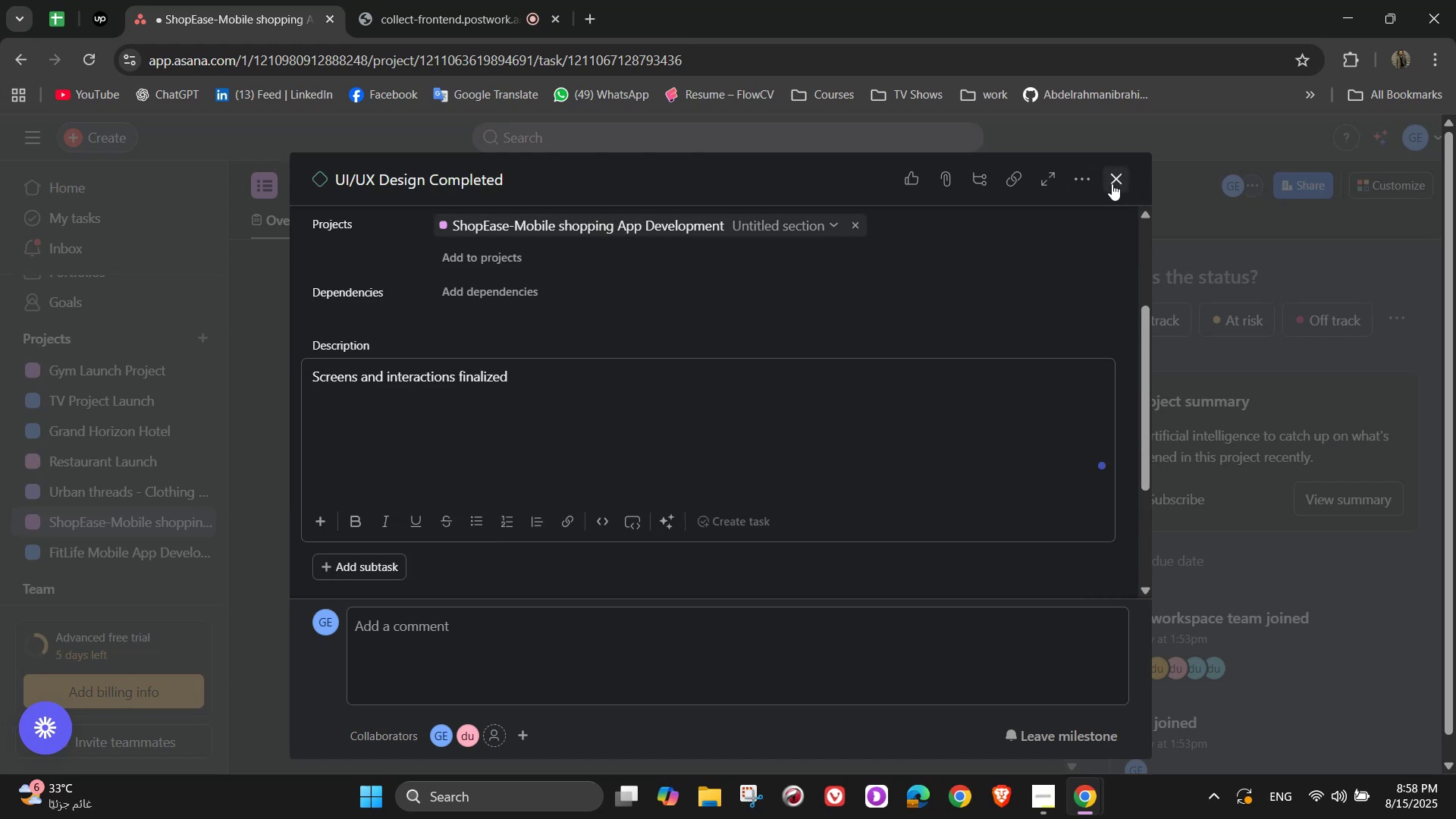 
left_click([1112, 184])
 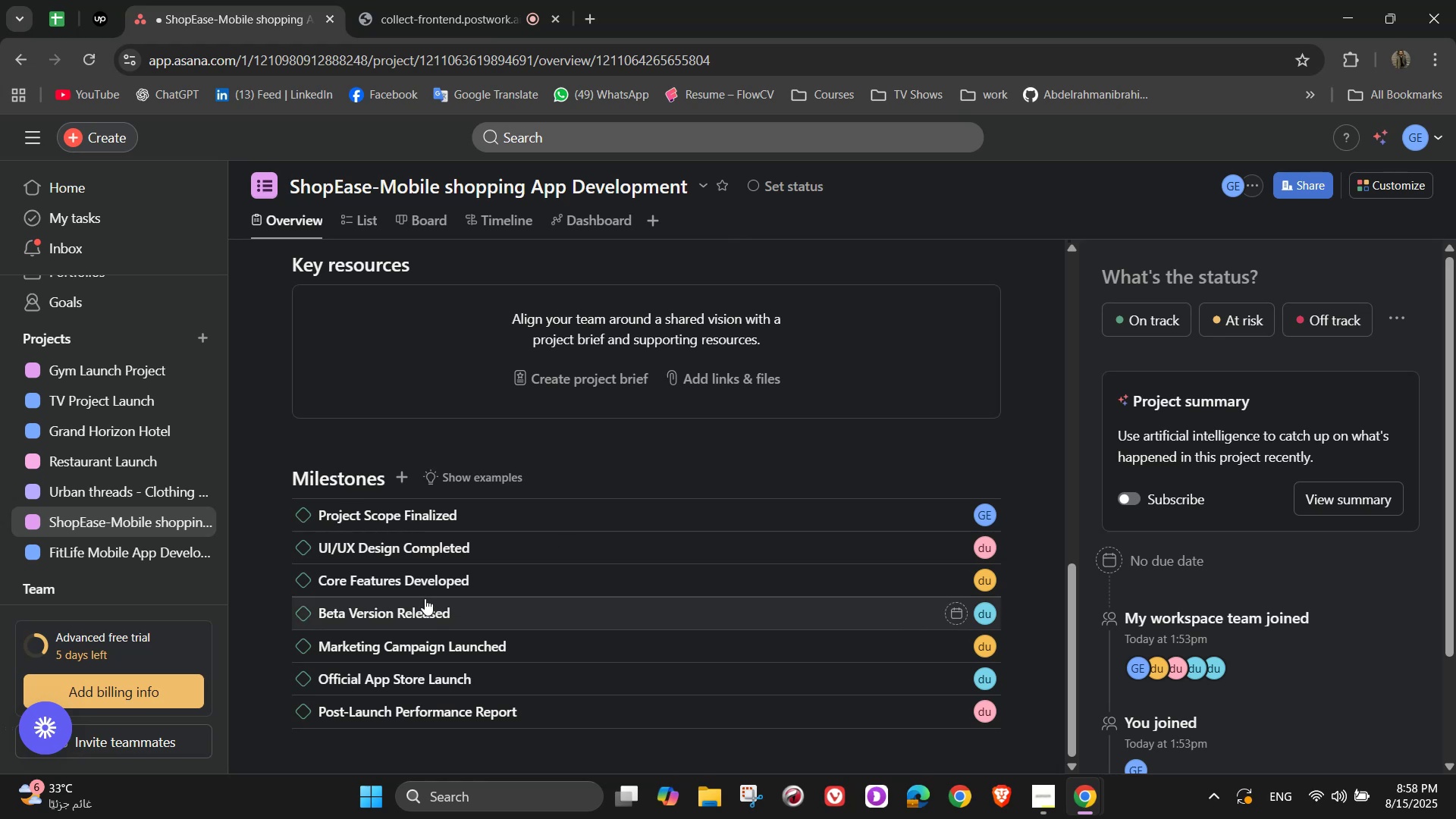 
left_click([425, 582])
 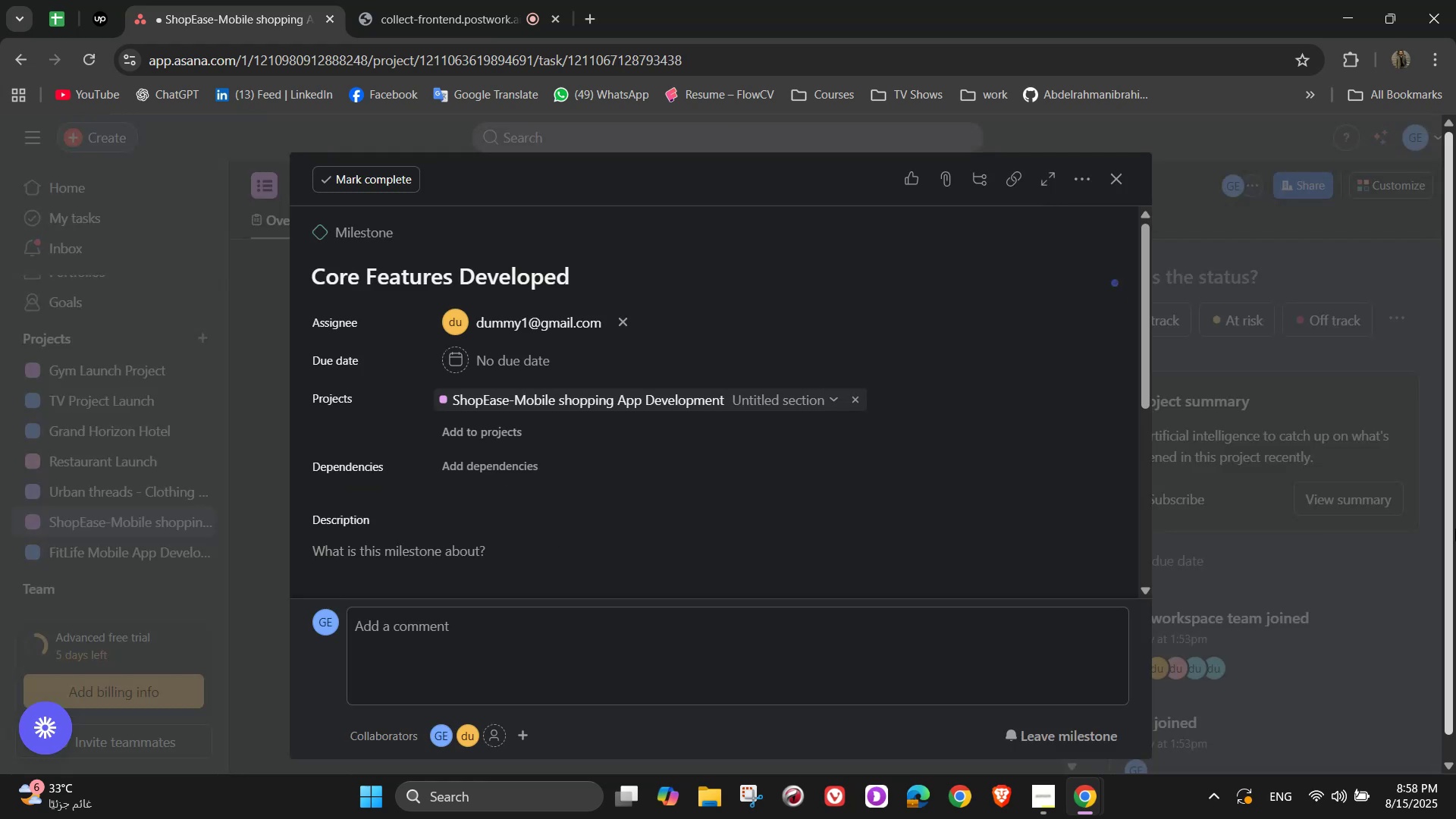 
type(Shopping, )
 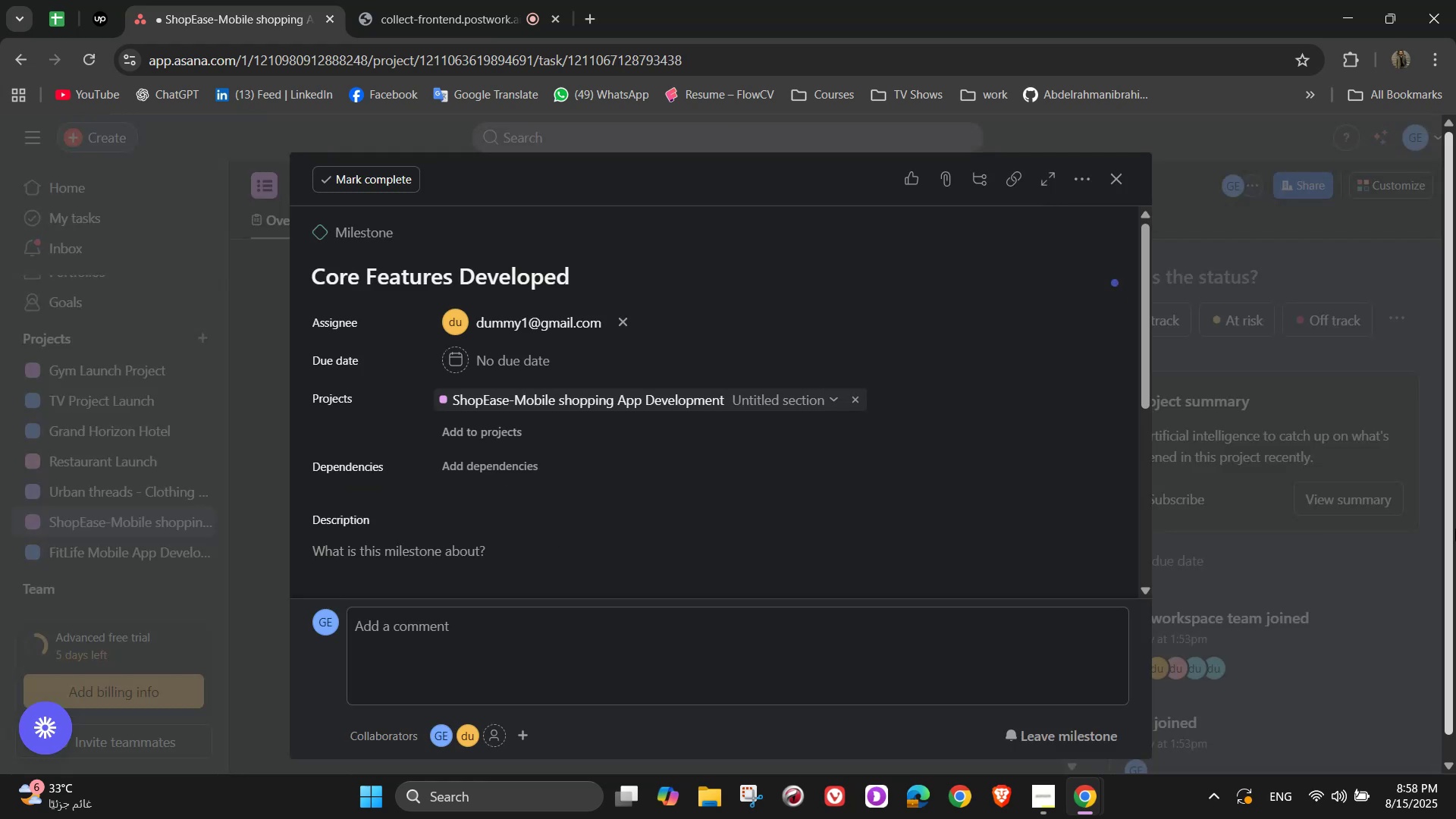 
key(C)
 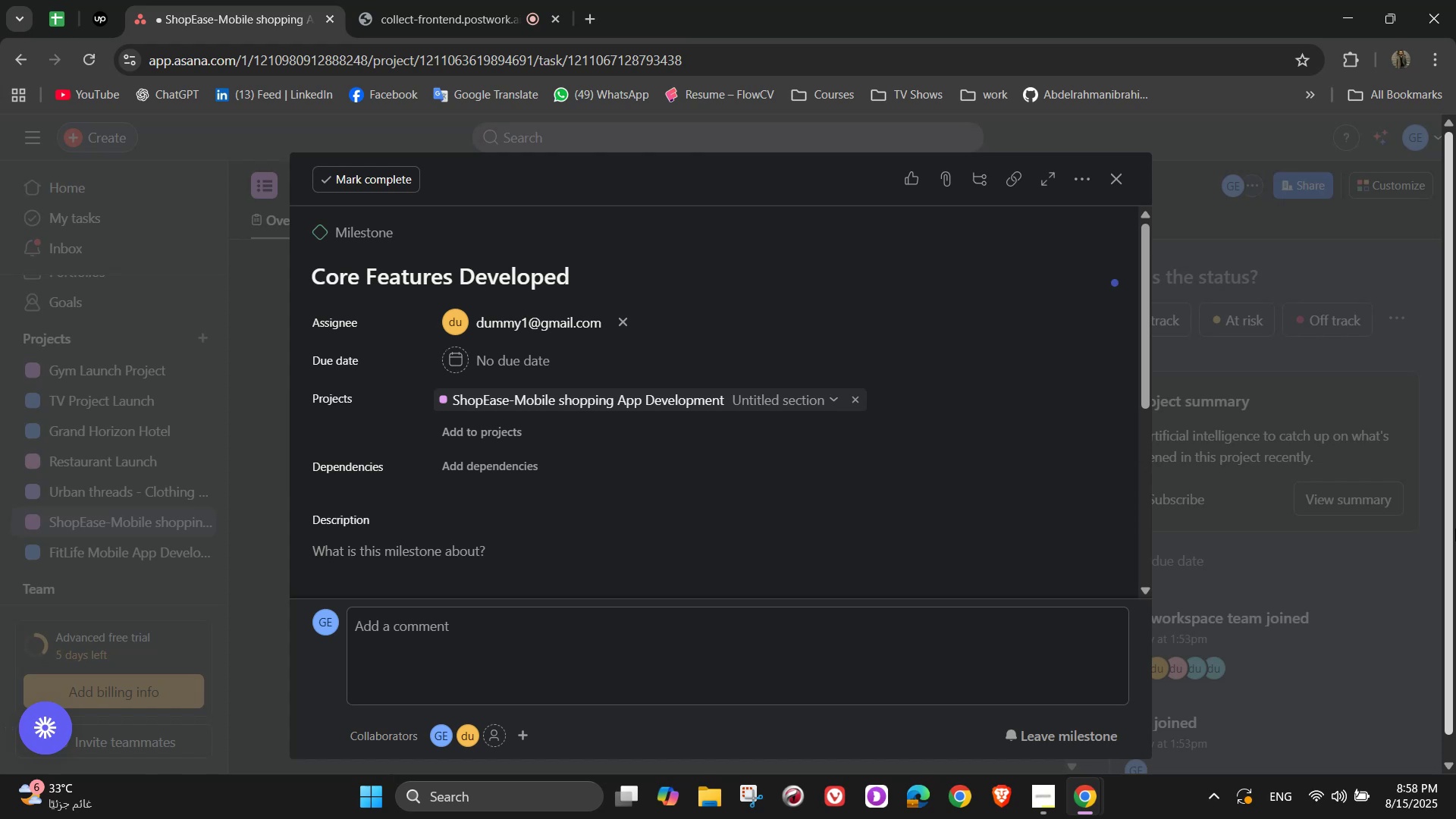 
scroll: coordinate [414, 136], scroll_direction: down, amount: 2.0
 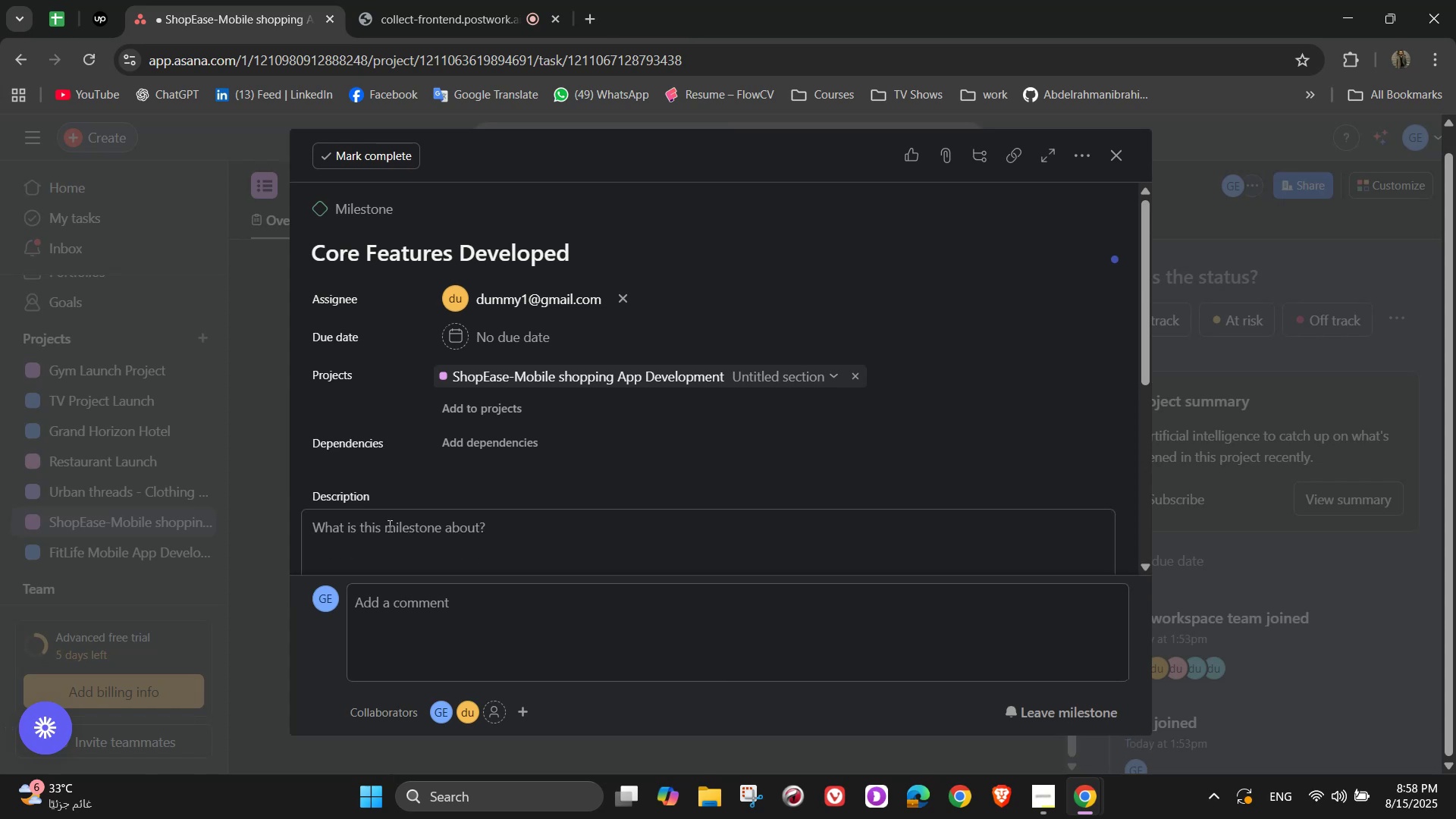 
left_click([394, 530])
 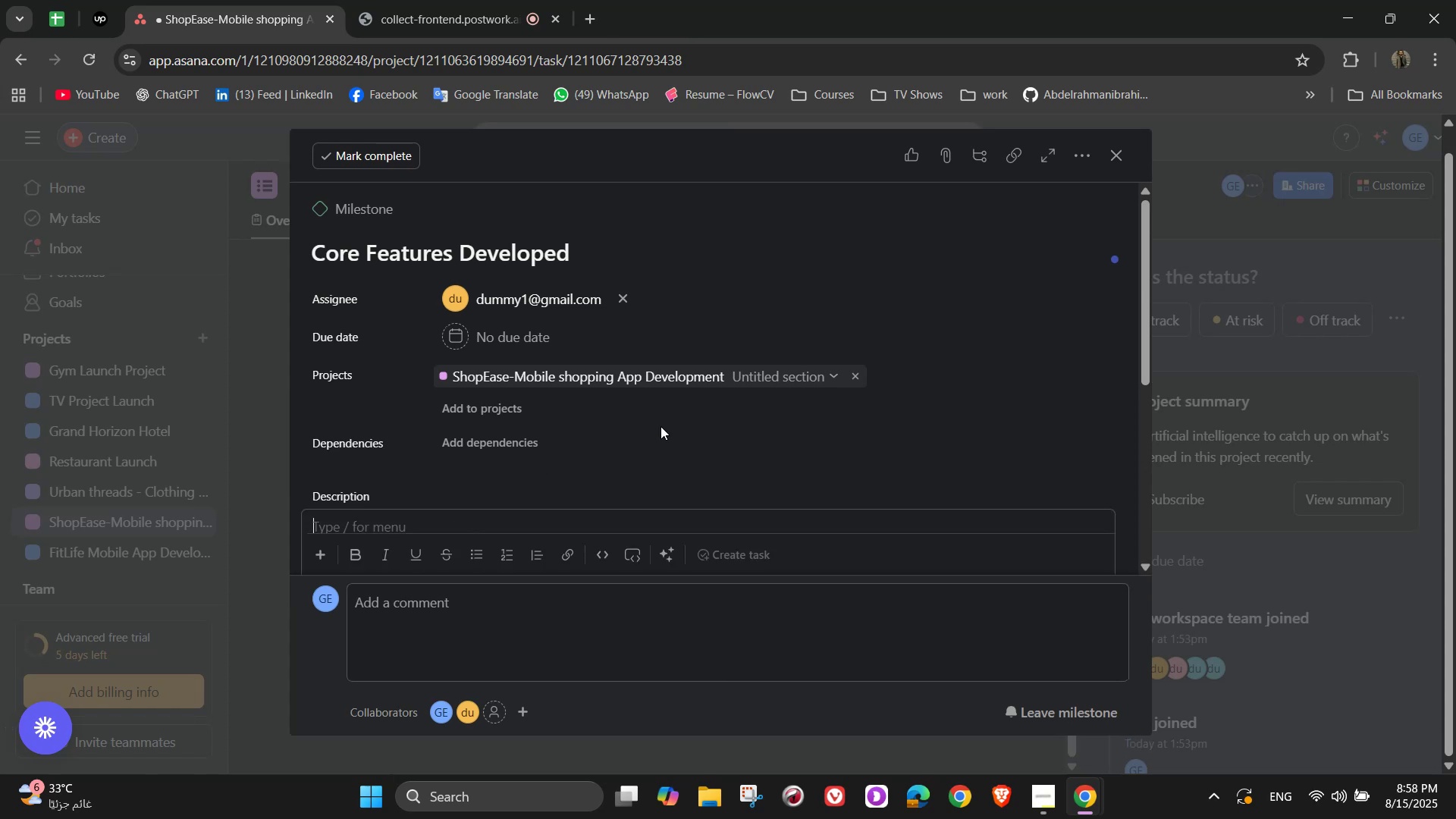 
scroll: coordinate [824, 406], scroll_direction: down, amount: 2.0
 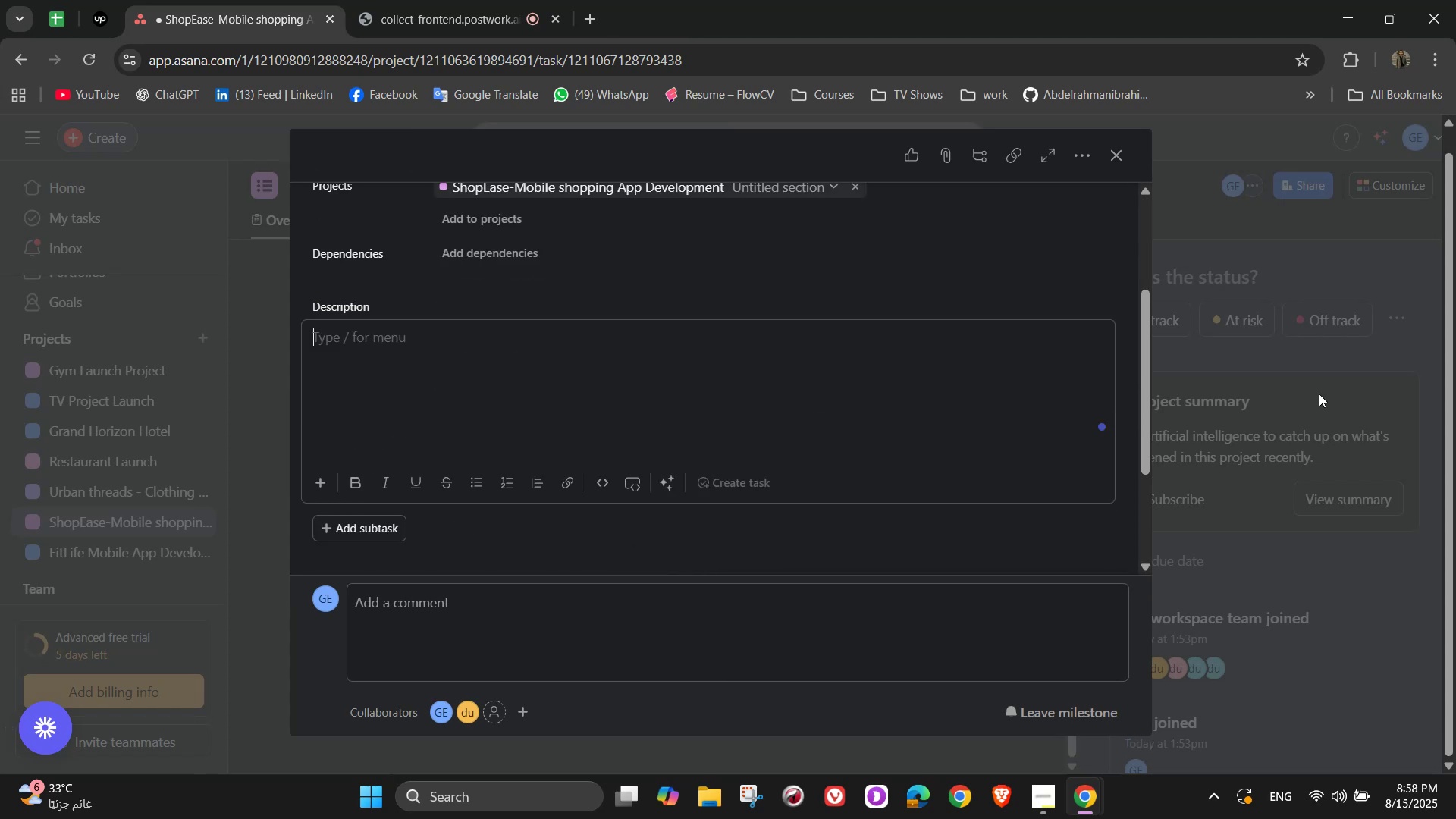 
type(Shopping, cart, payment, and order tracking ready)
 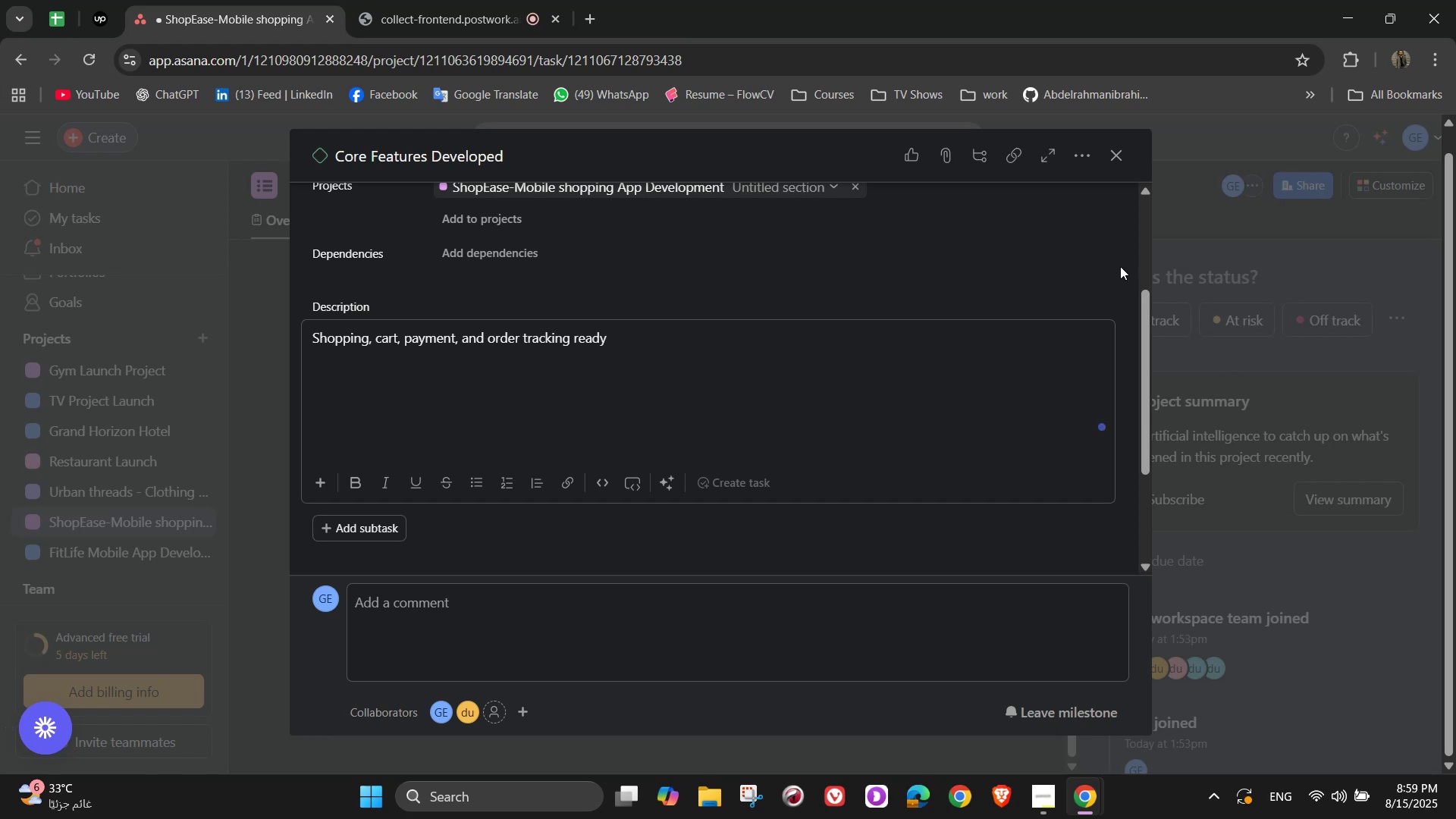 
left_click([1119, 165])
 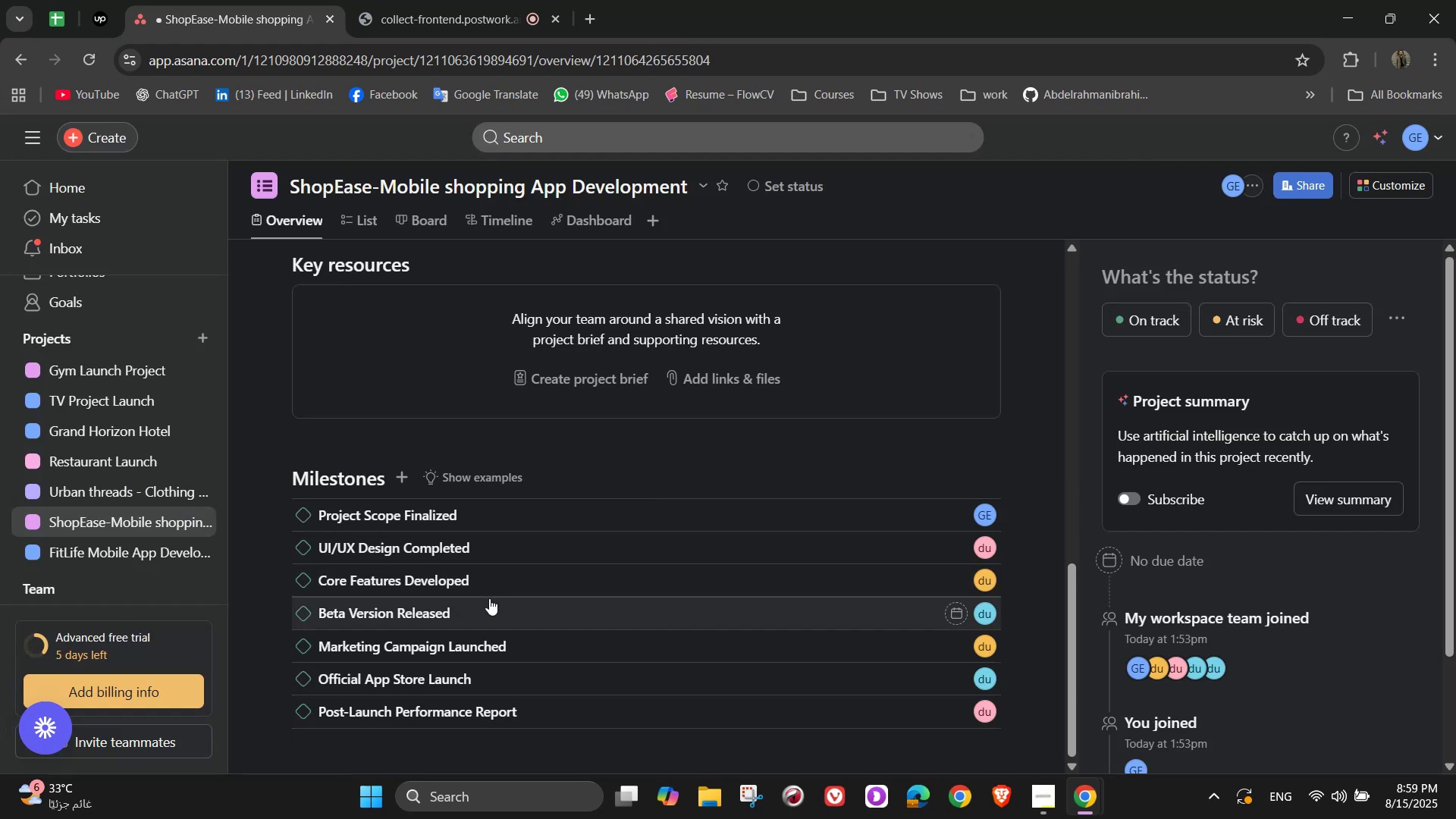 
left_click([489, 598])
 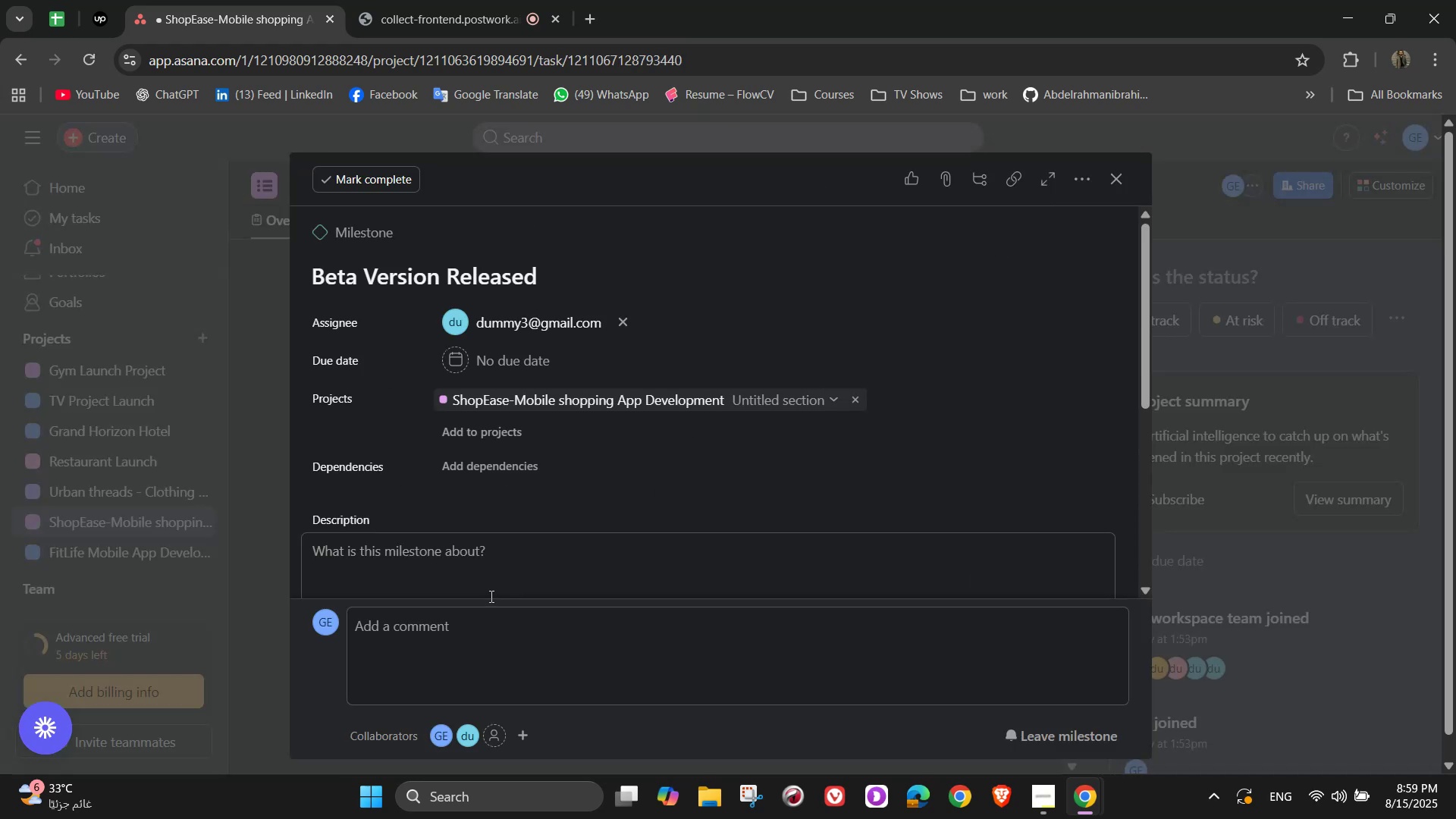 
scroll: coordinate [490, 596], scroll_direction: down, amount: 2.0
 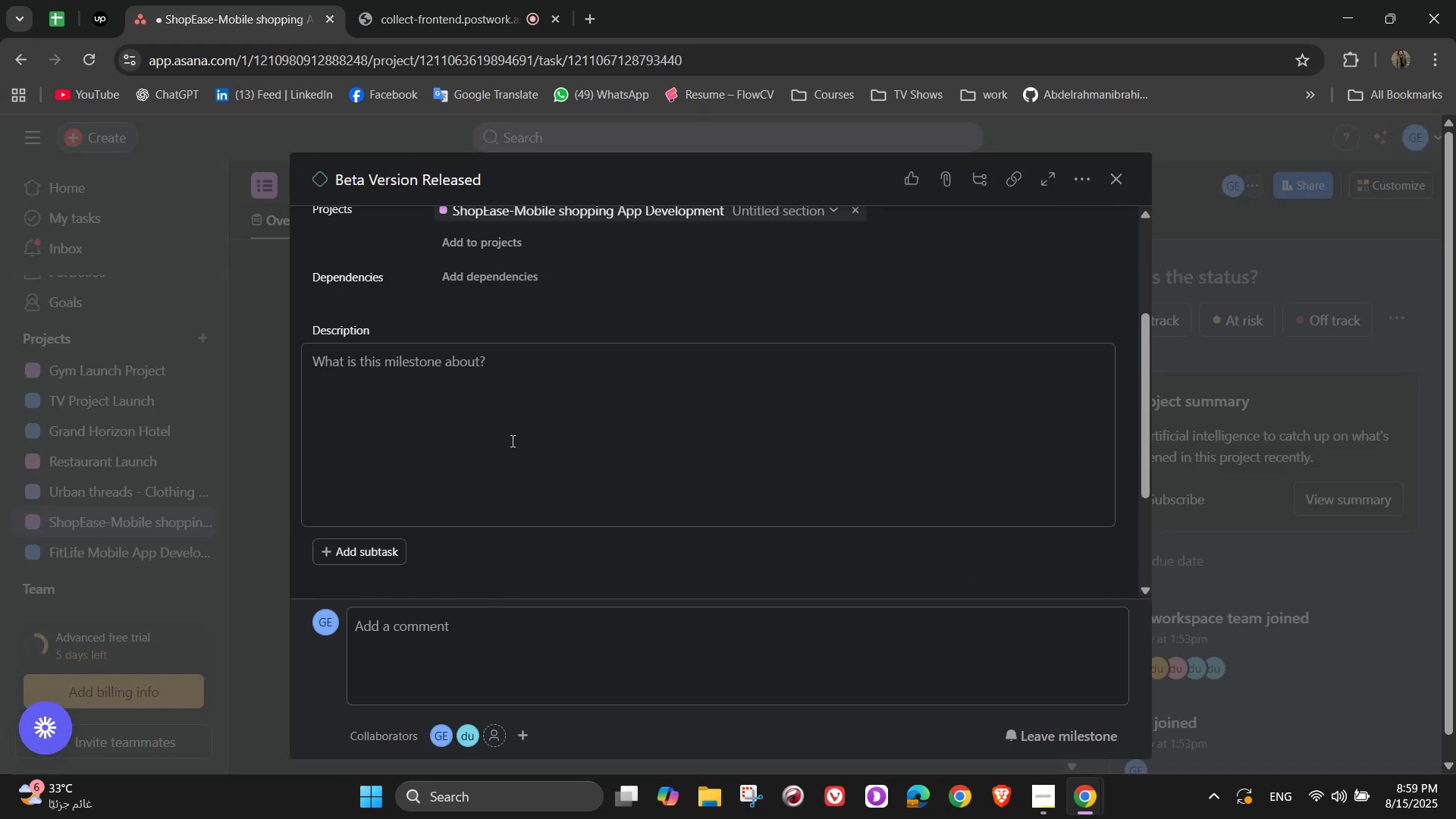 
left_click([518, 414])
 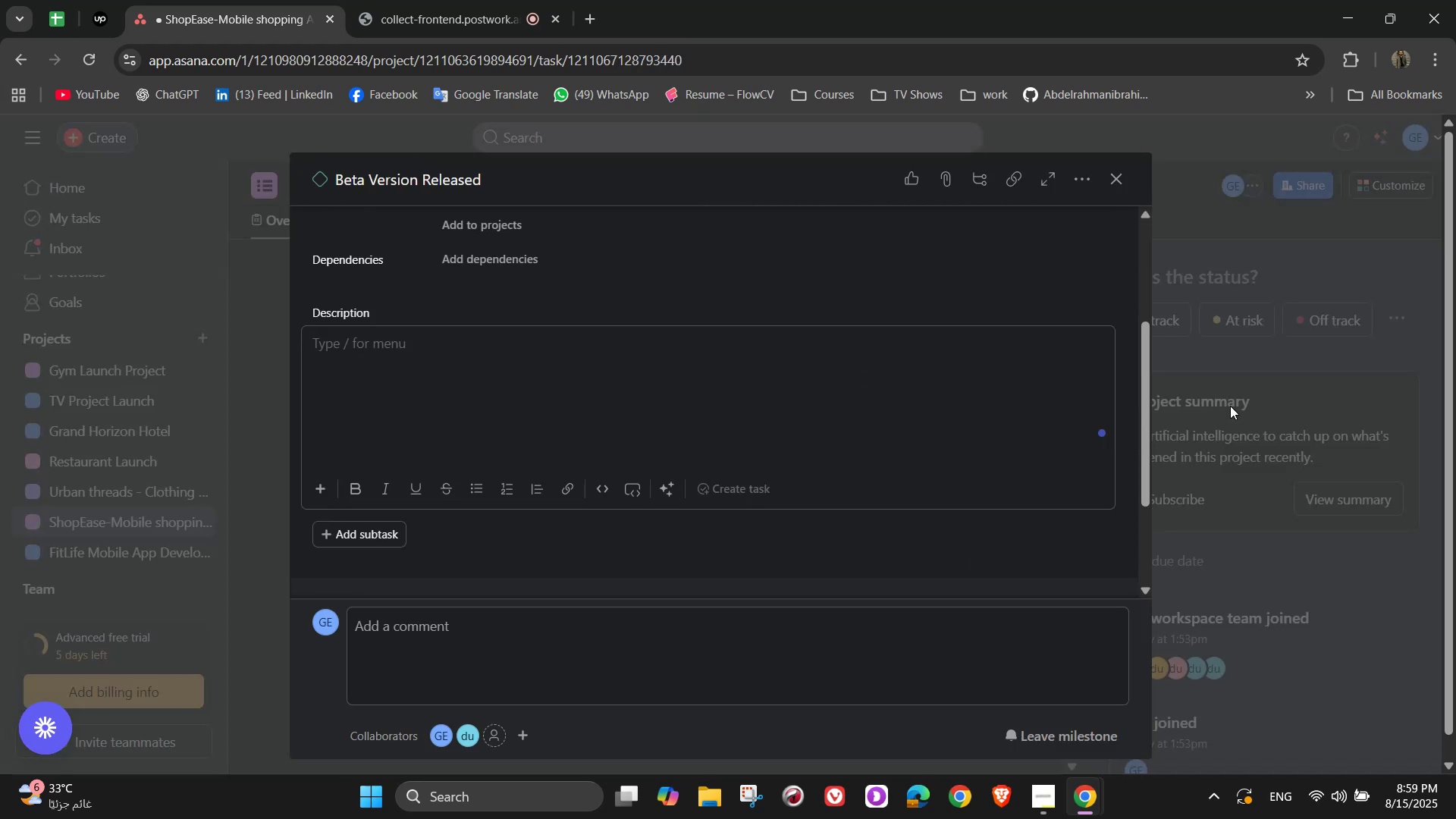 
type(Testing with a selected user group)
 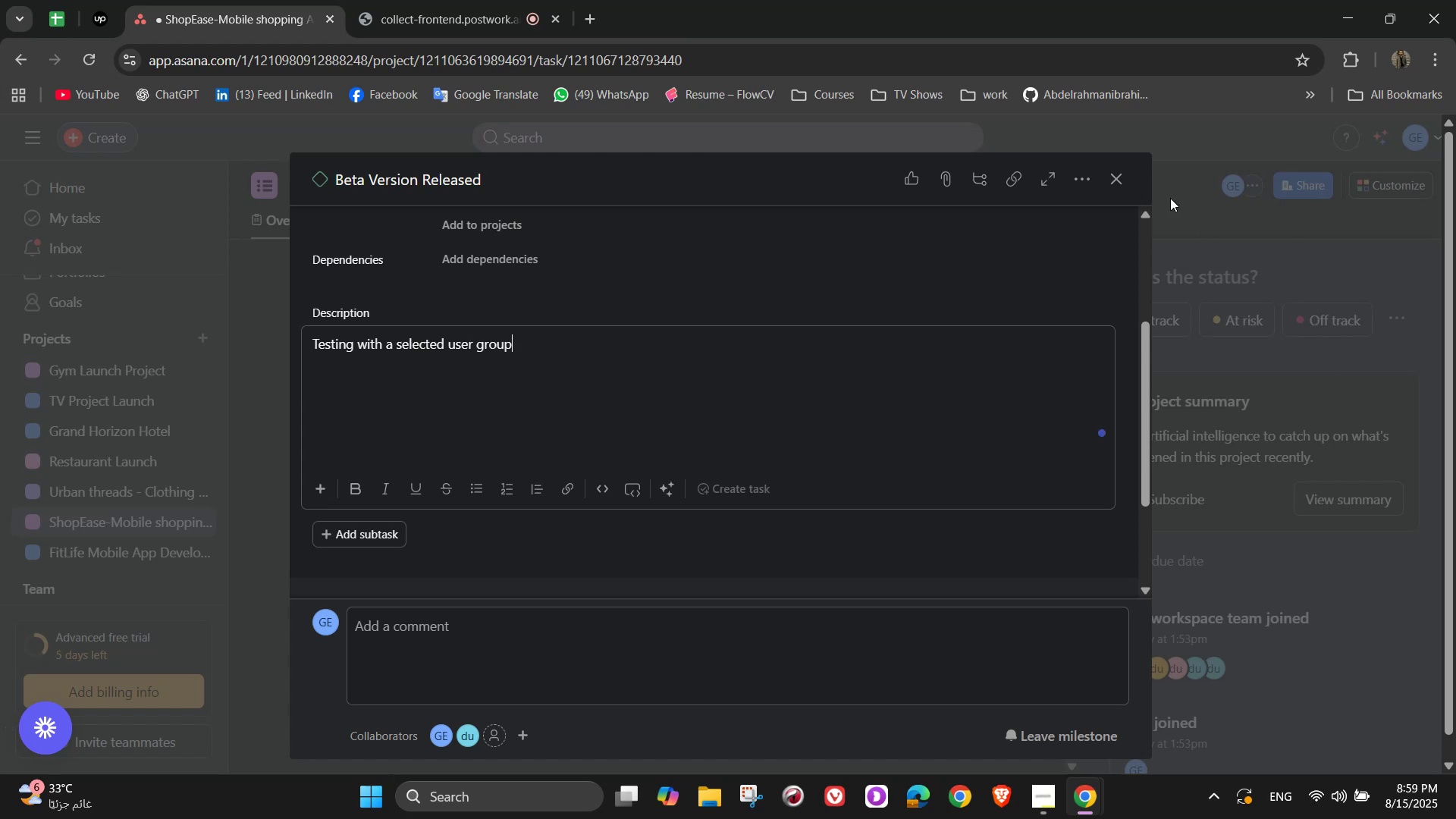 
left_click([1119, 178])
 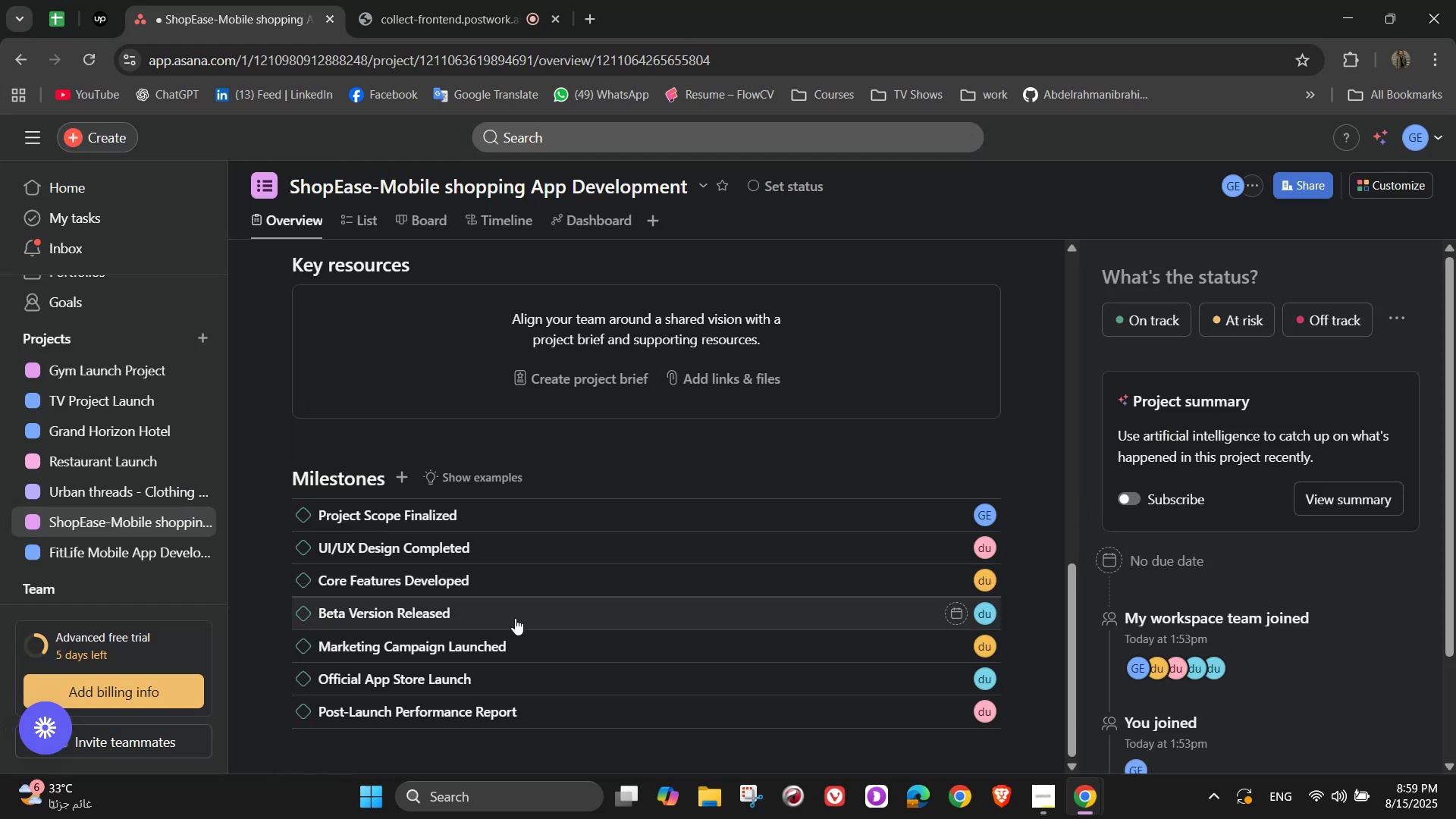 
left_click([504, 638])
 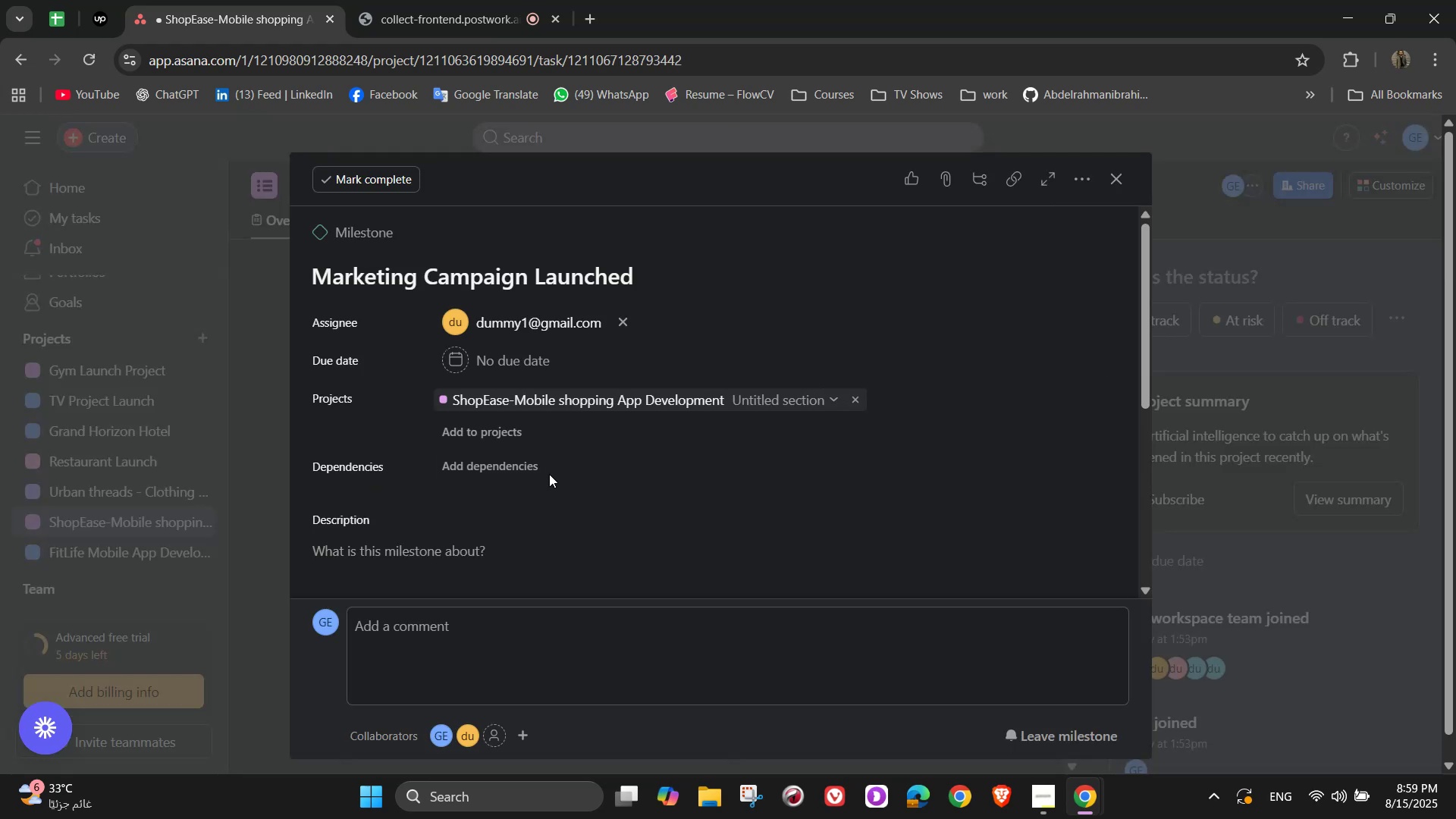 
scroll: coordinate [557, 472], scroll_direction: down, amount: 1.0
 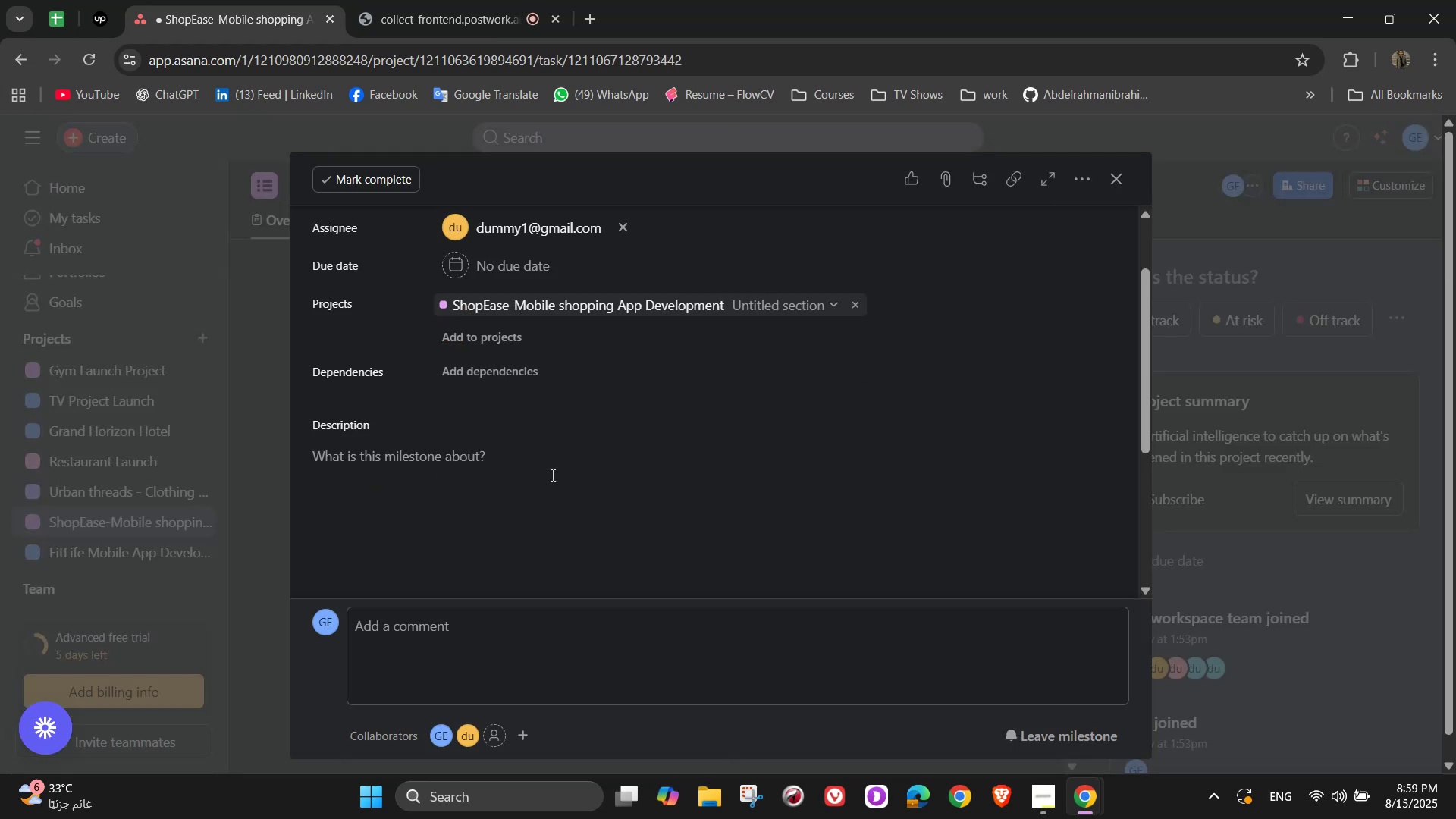 
left_click([538, 491])
 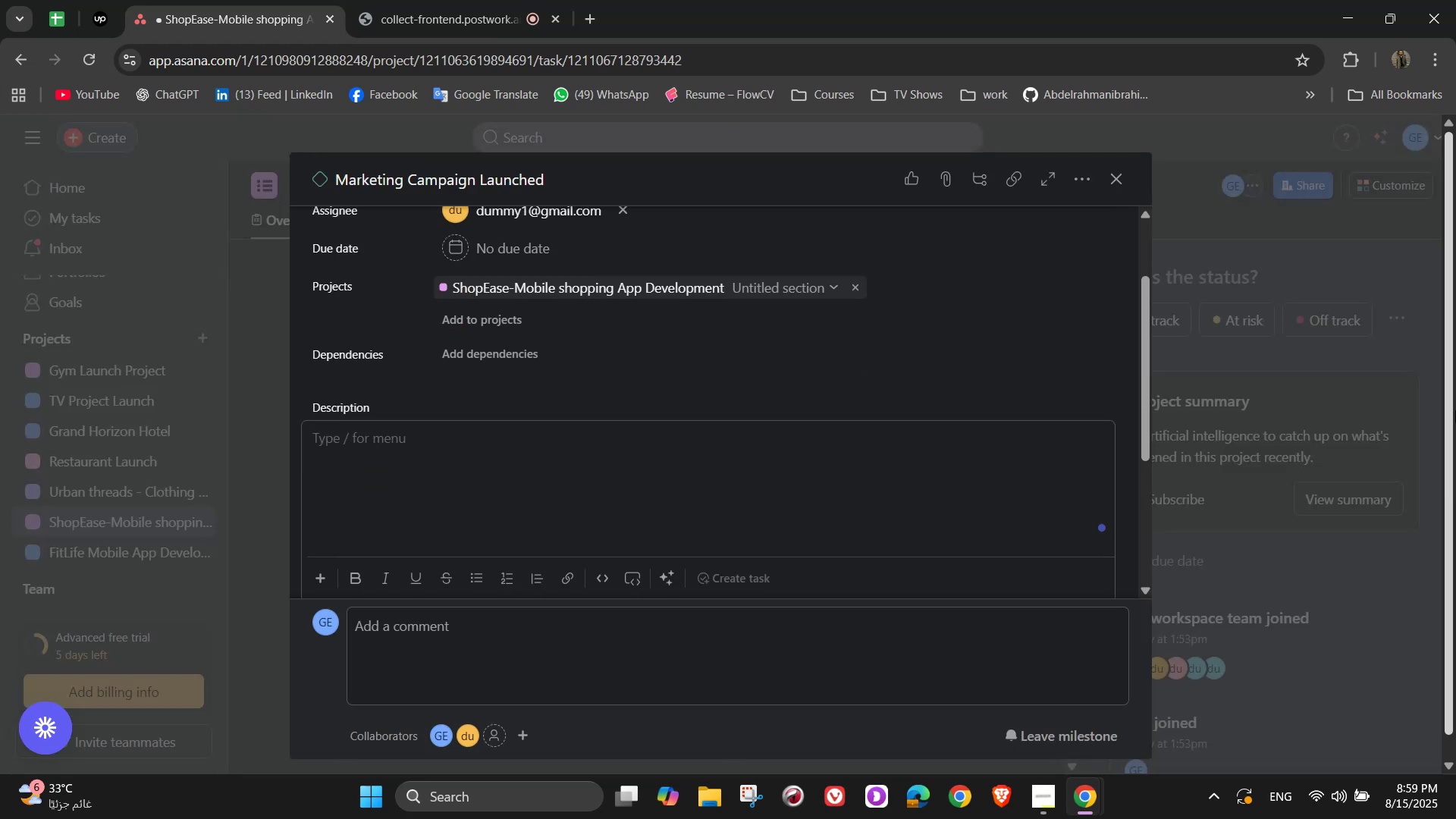 
type(Pre-launch performac)
key(Backspace)
type(nce=====)
key(Backspace)
key(Backspace)
type(romotiuo)
key(Backspace)
key(Backspace)
type(ons started)
 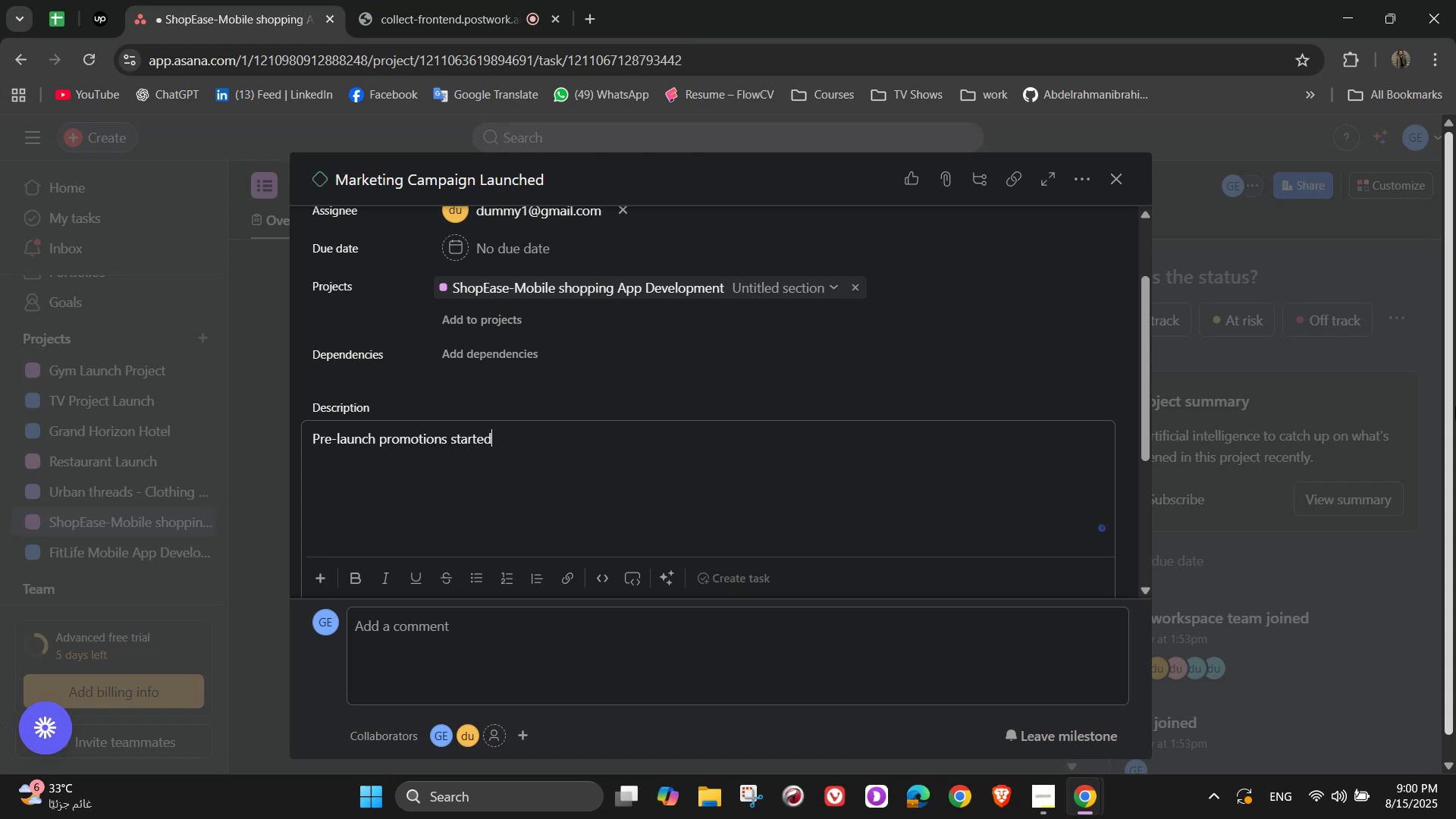 
wait(10.23)
 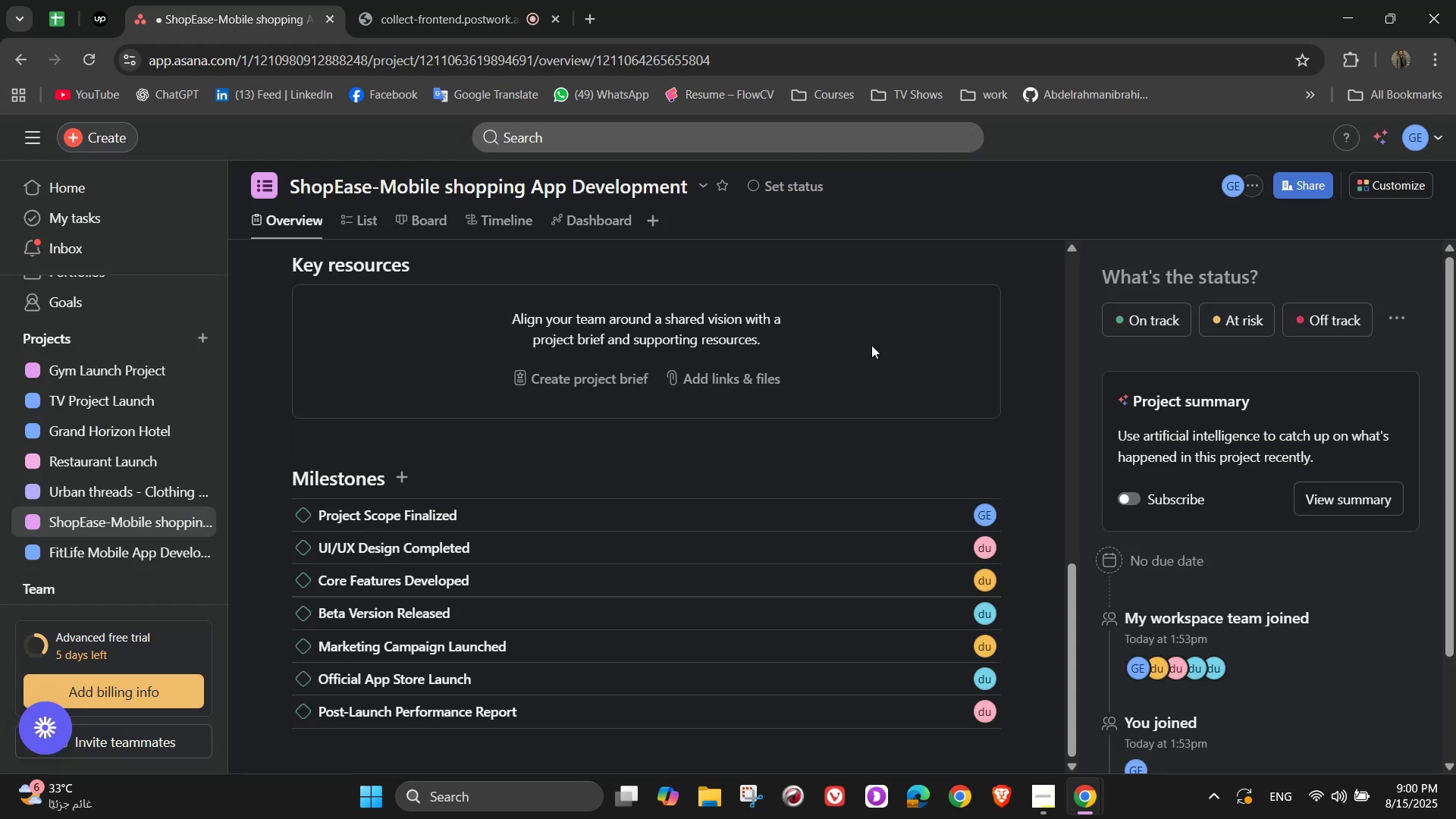 
left_click([472, 686])
 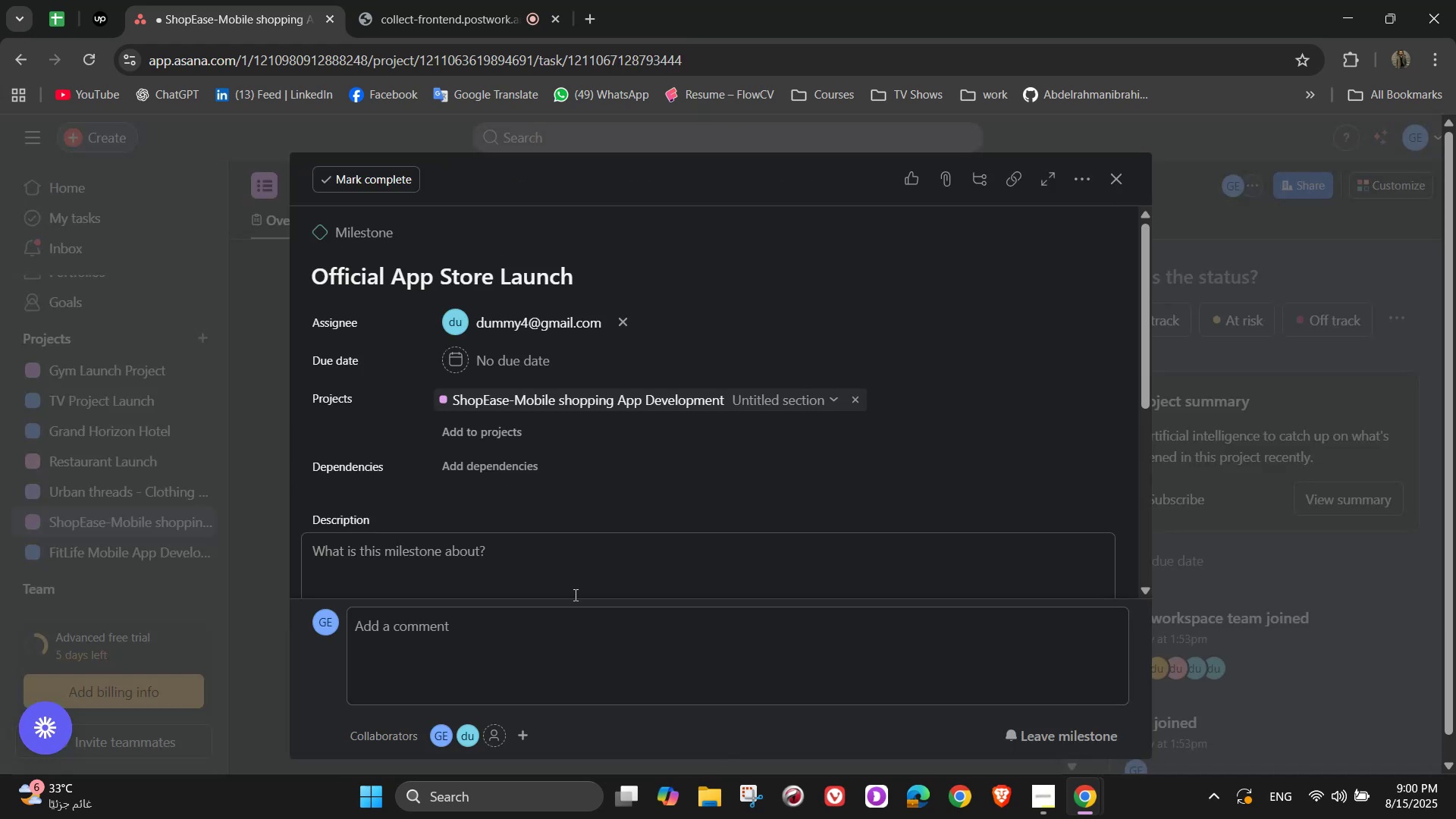 
left_click([573, 587])
 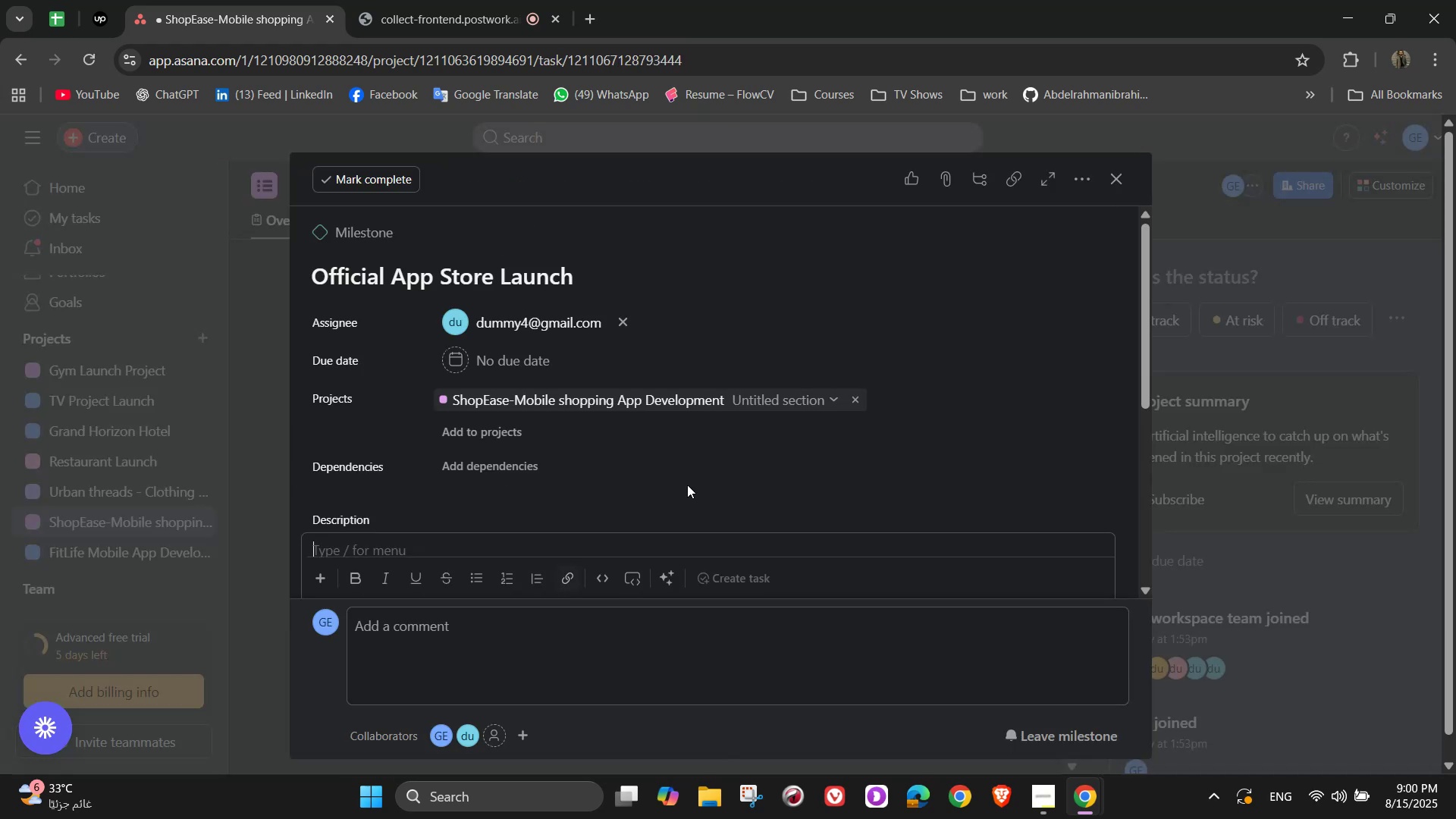 
scroll: coordinate [924, 425], scroll_direction: down, amount: 2.0
 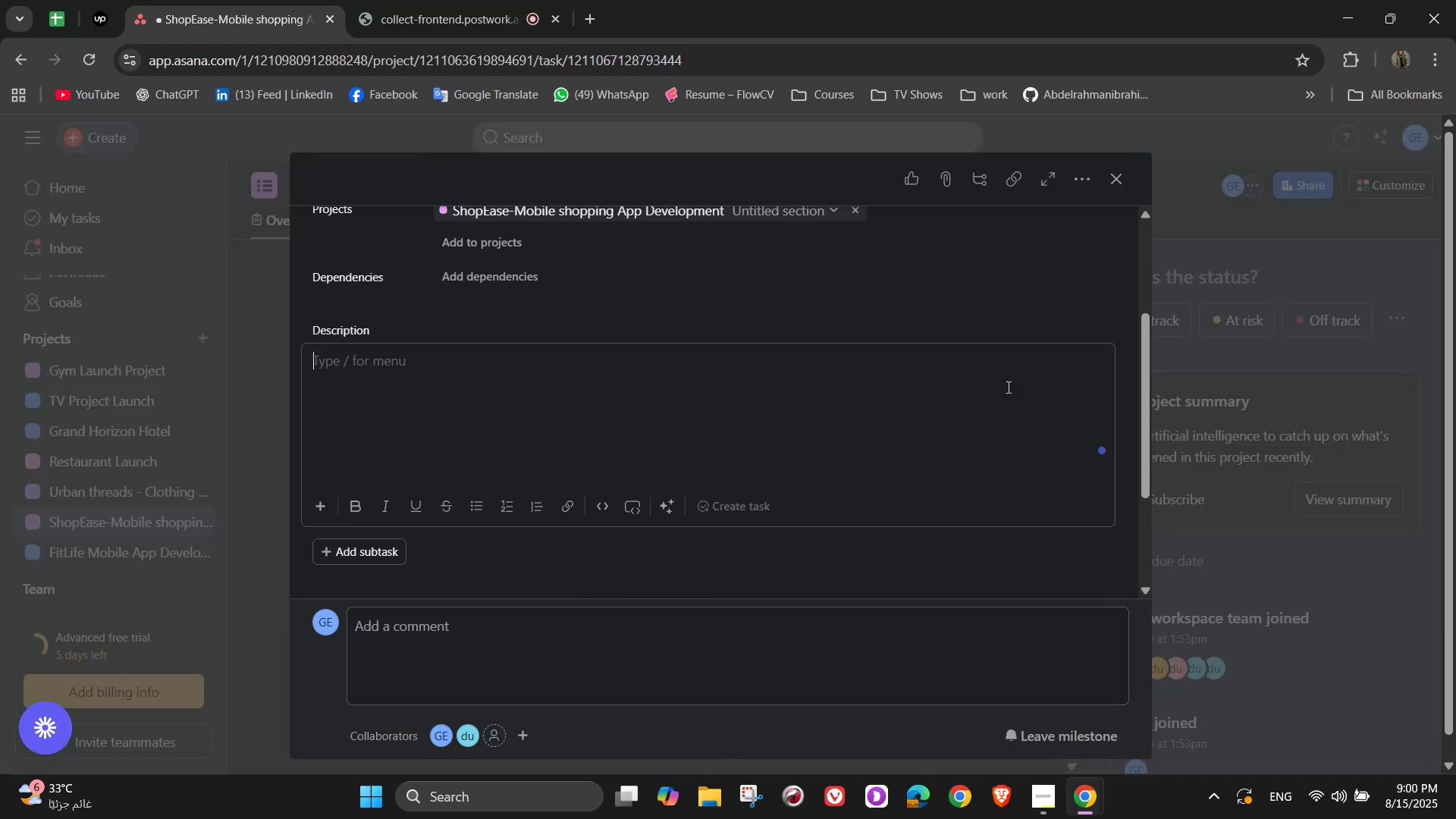 
type(App published on Android and iOS)
 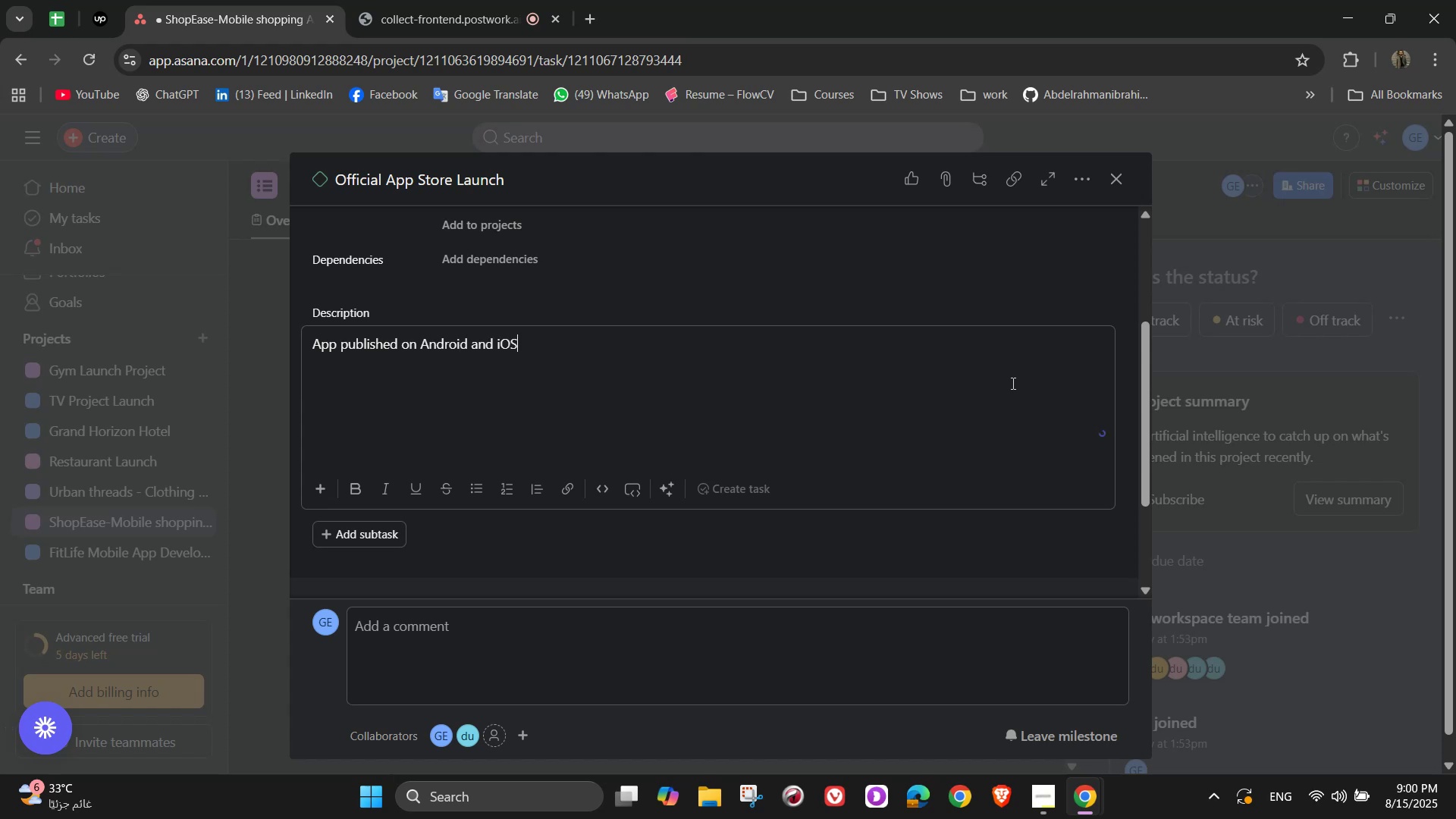 
scroll: coordinate [1044, 386], scroll_direction: up, amount: 2.0
 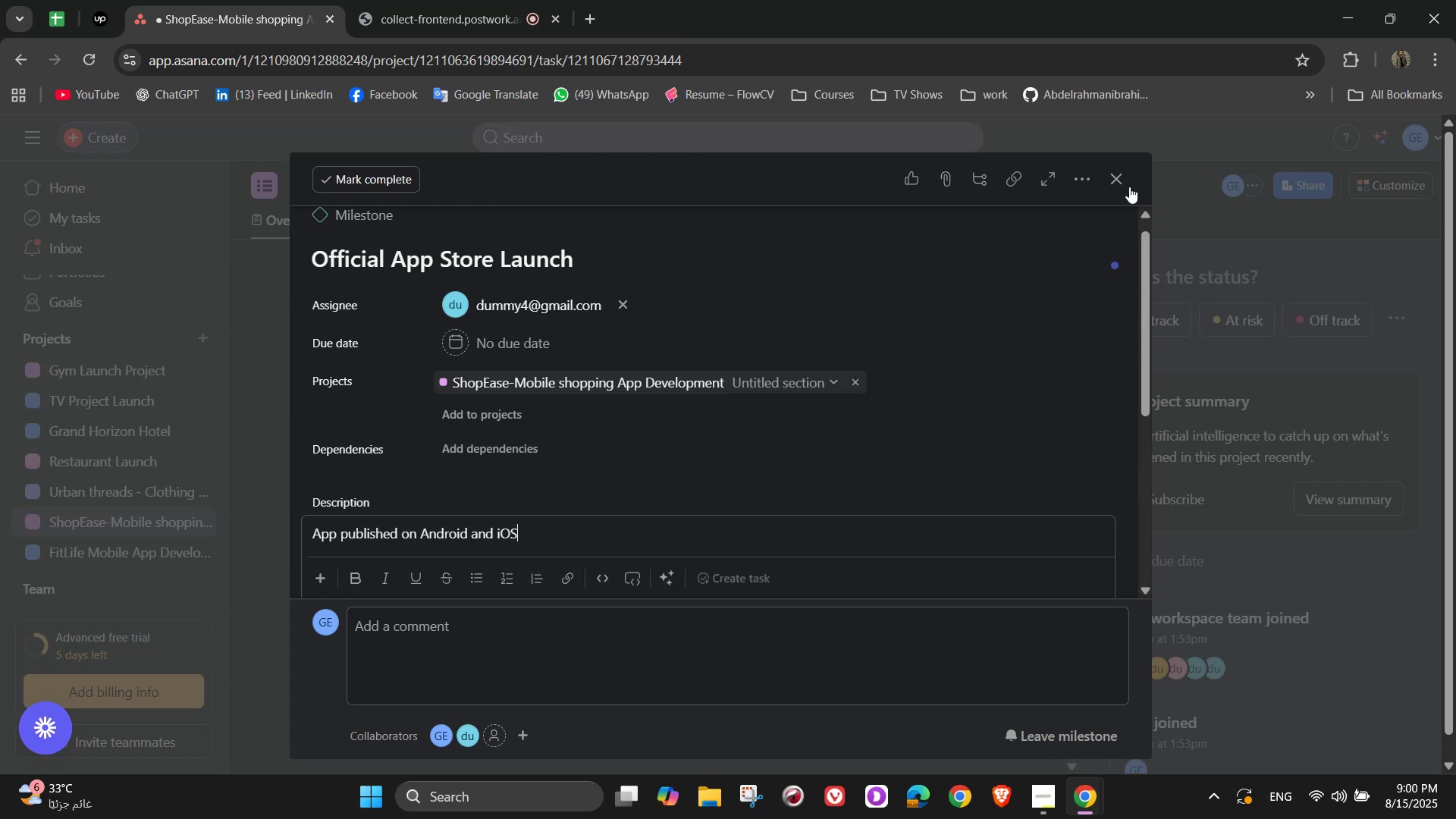 
left_click([1119, 189])
 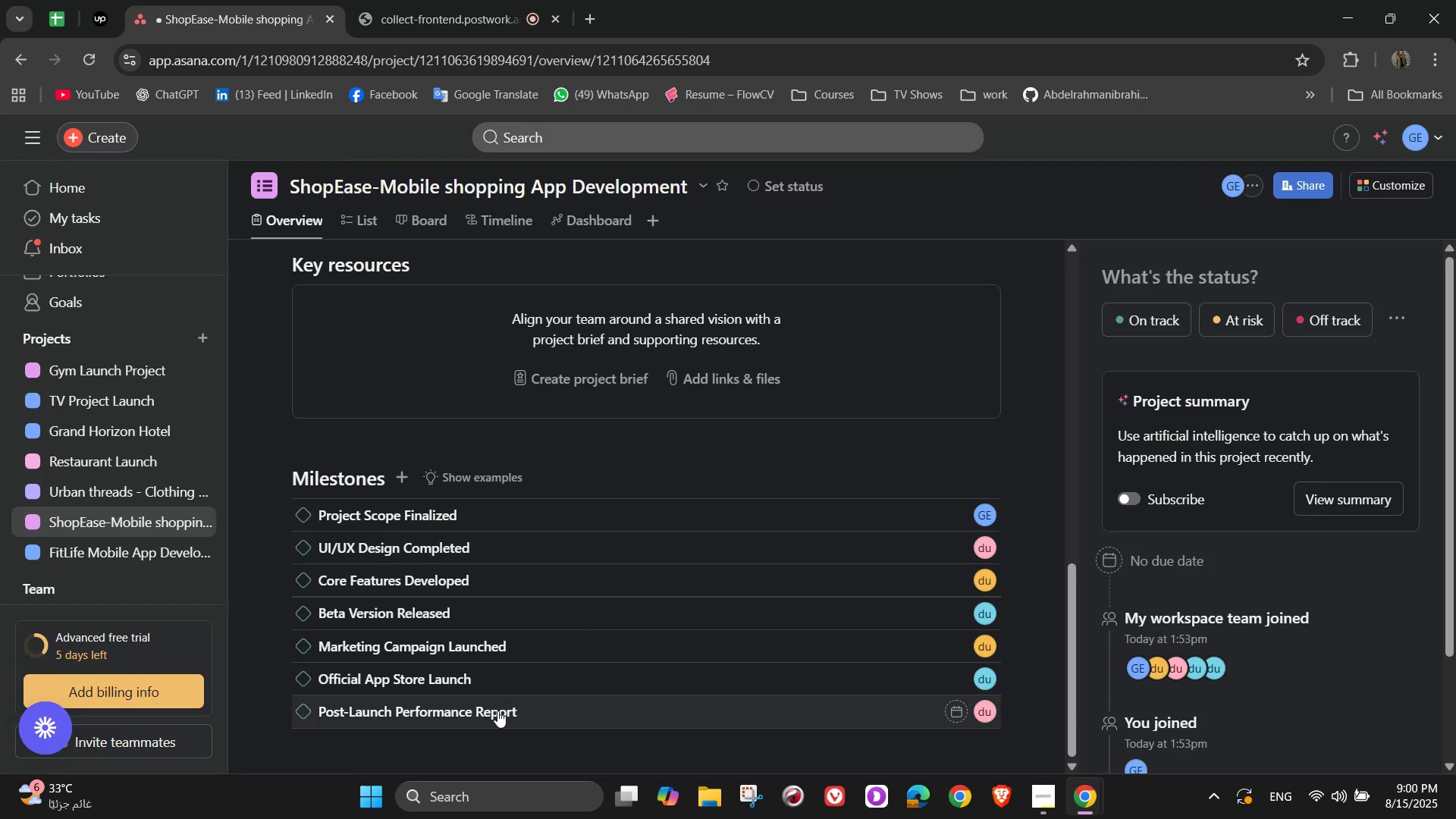 
left_click([481, 720])
 